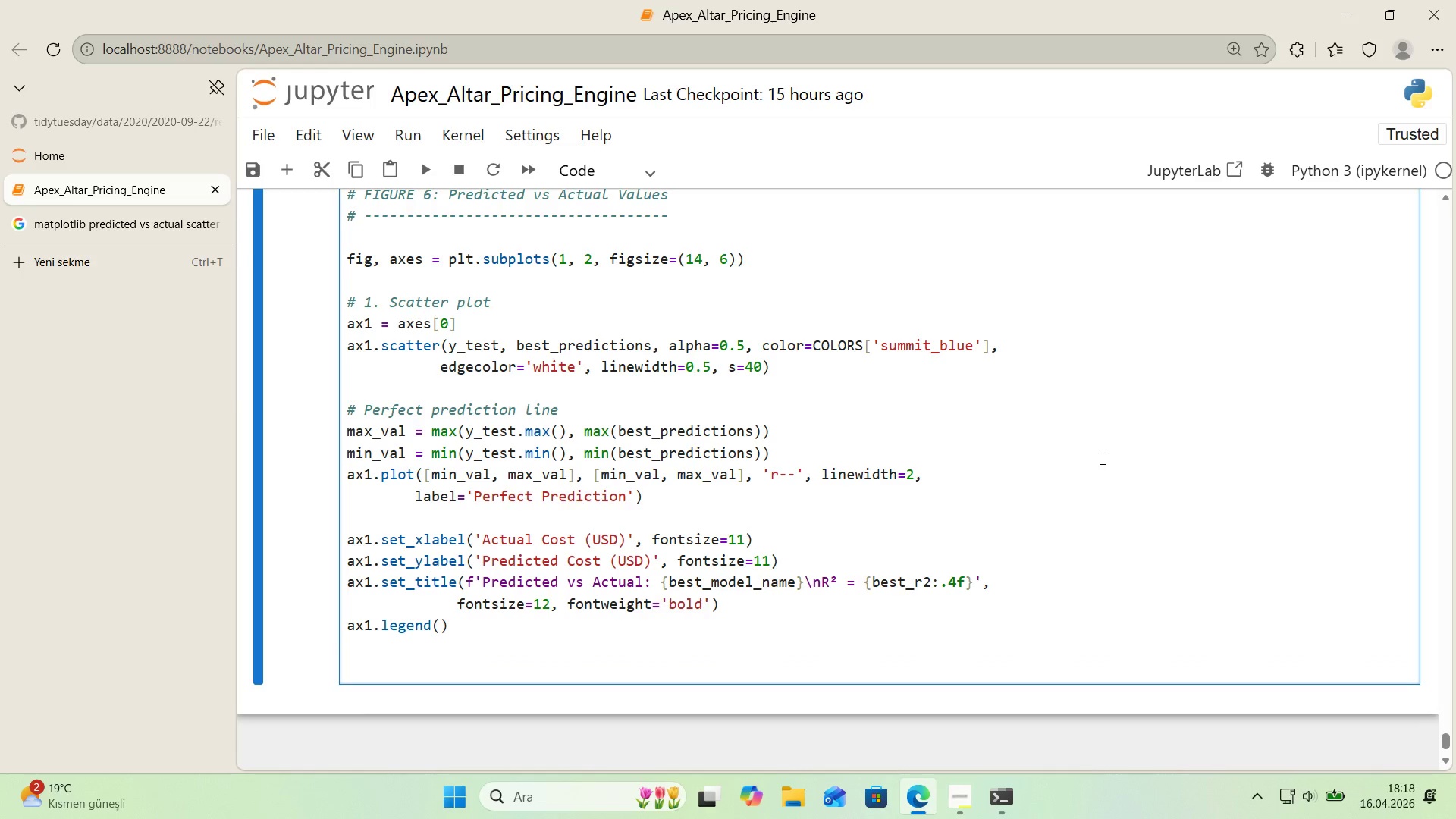 
key(Alt+Control+3)
 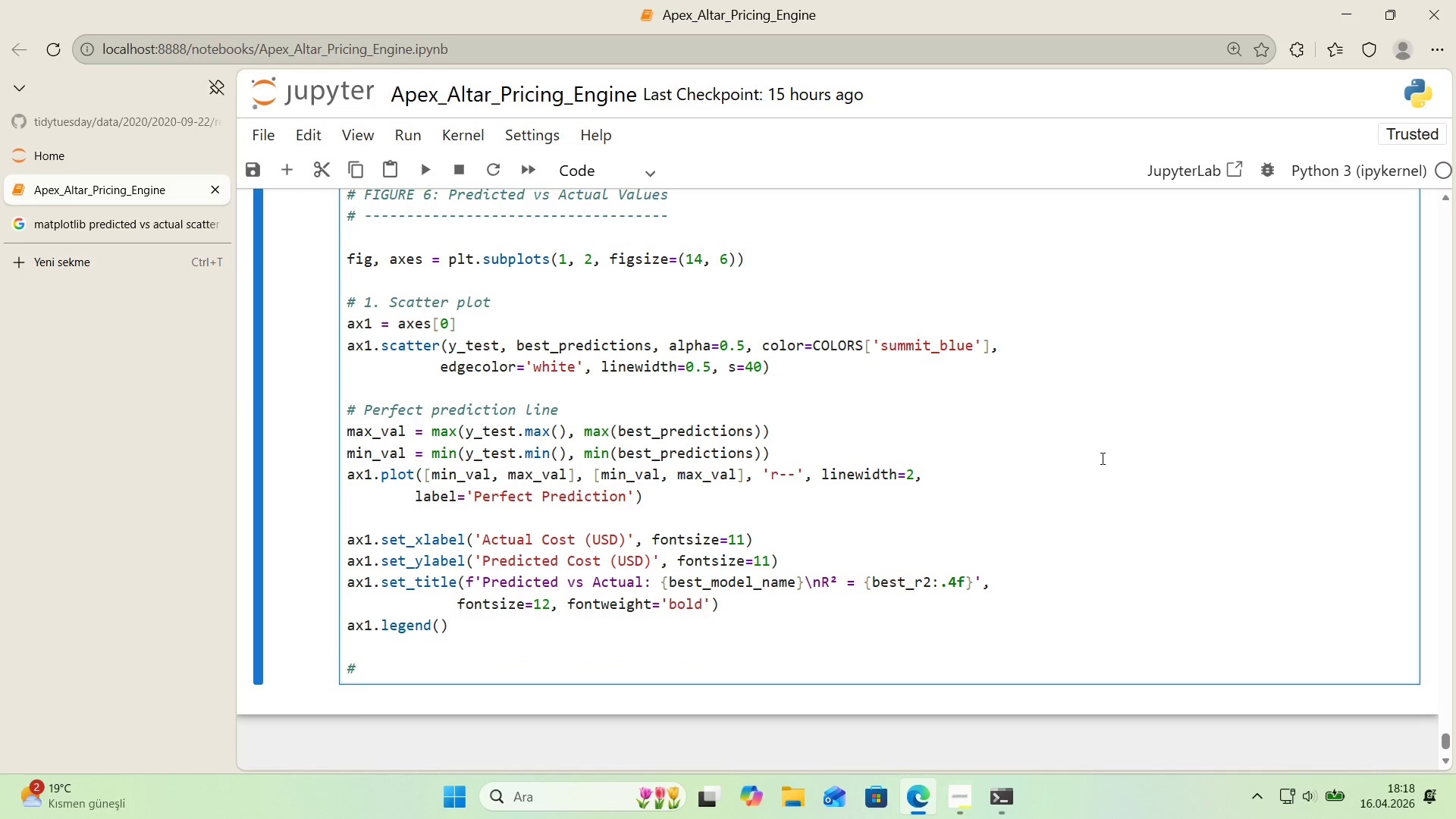 
type( 2. Res'duals plot)
 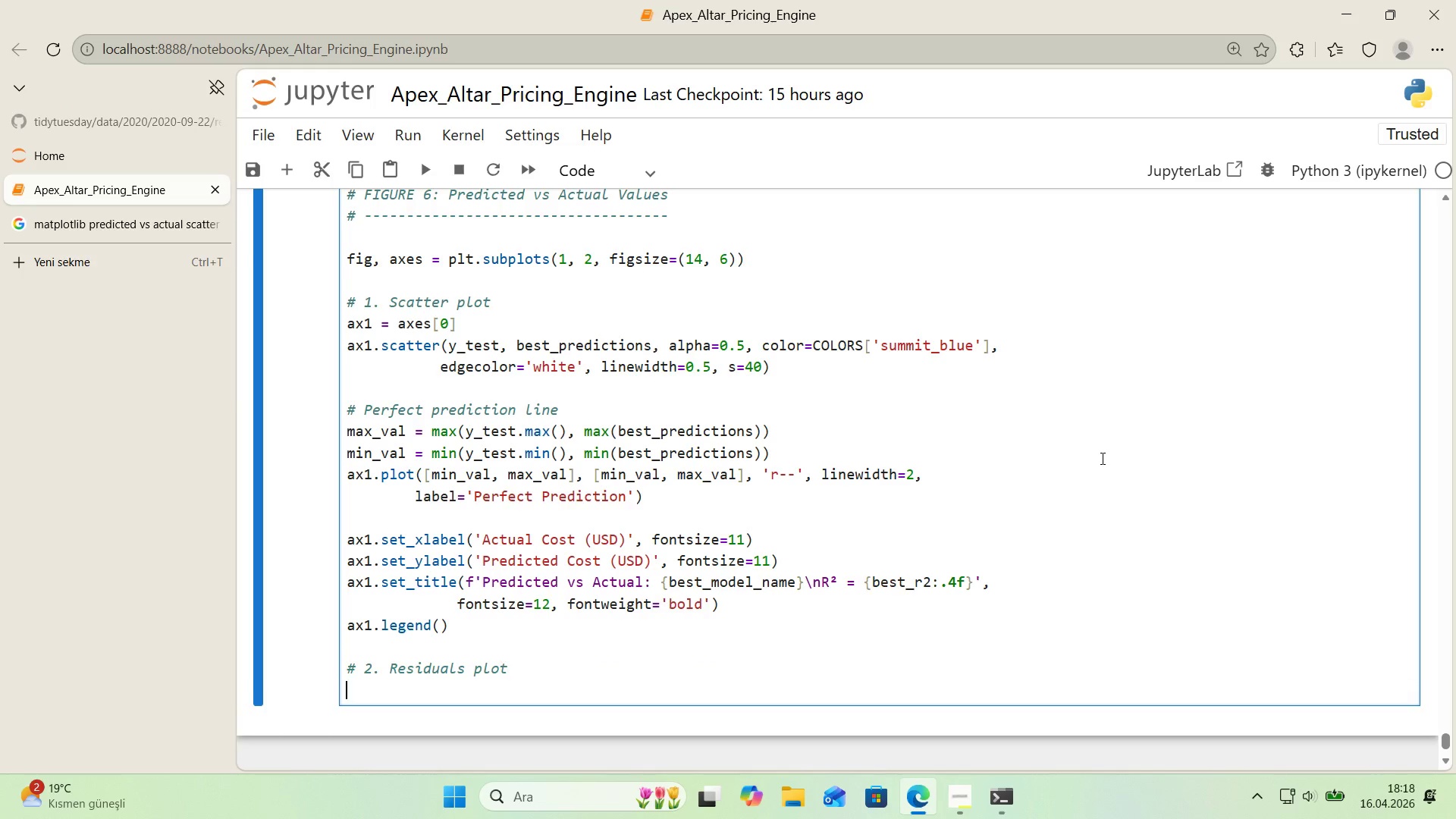 
key(Enter)
 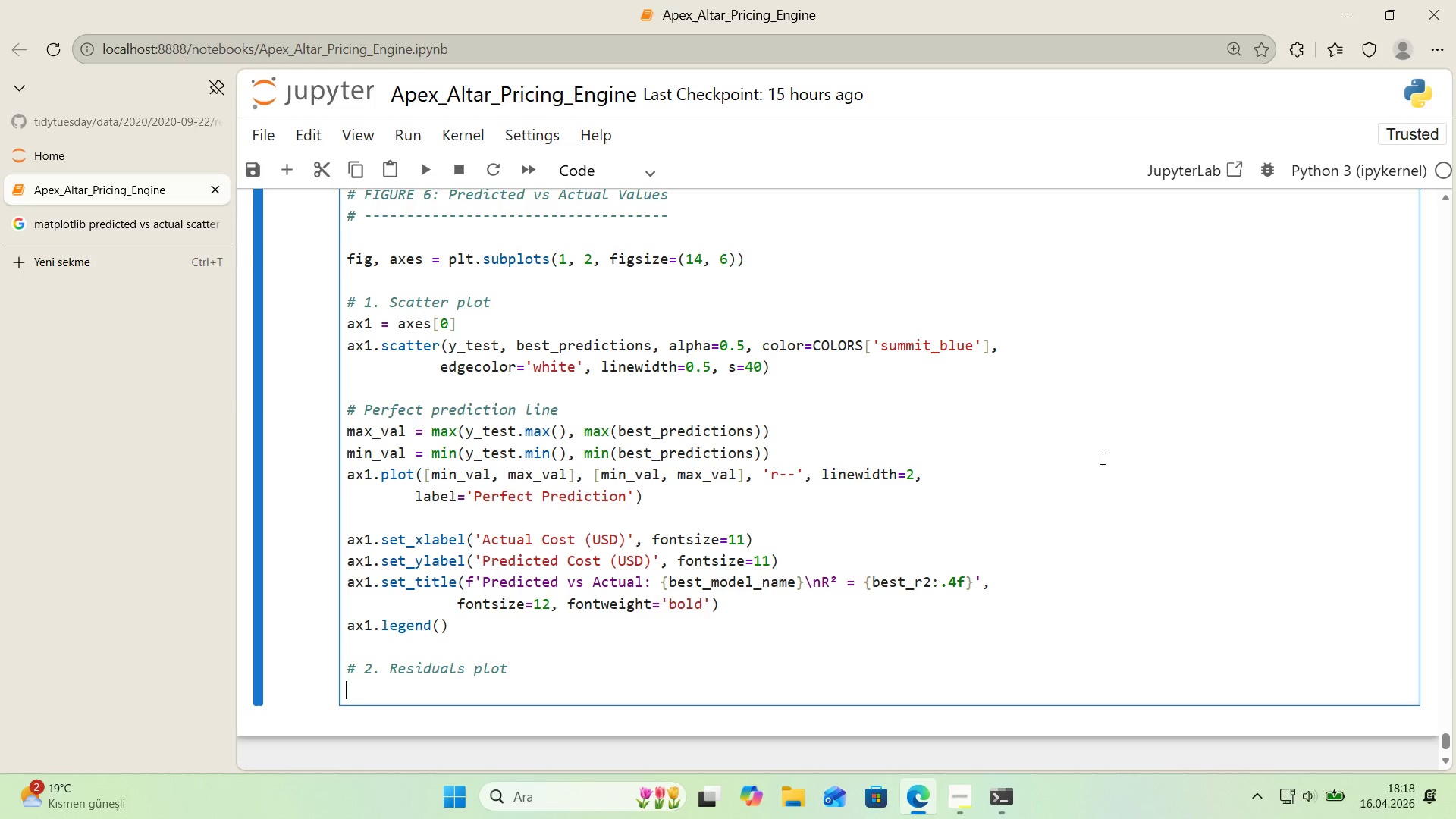 
scroll: coordinate [1040, 437], scroll_direction: down, amount: 1.0
 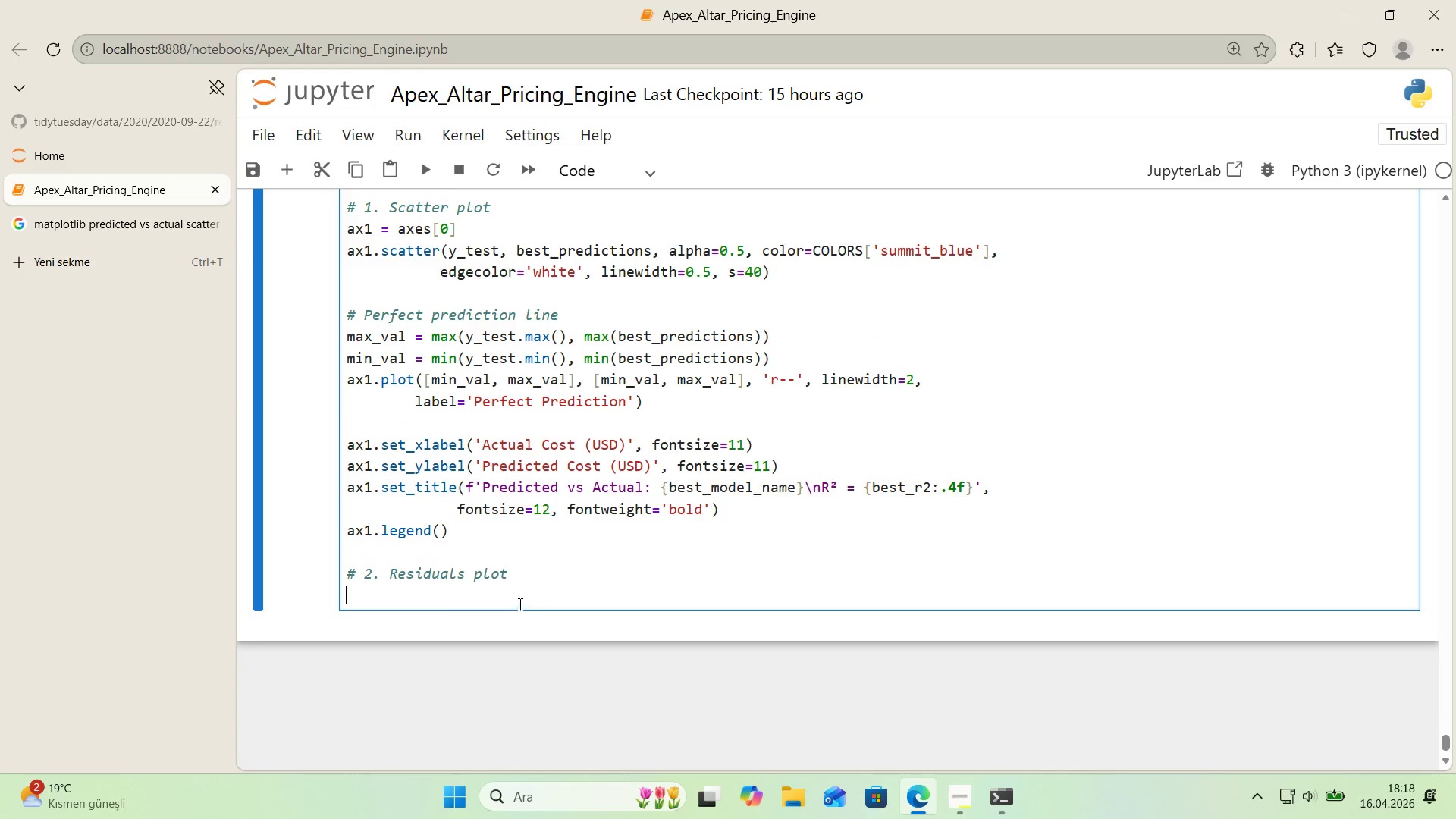 
left_click([513, 600])
 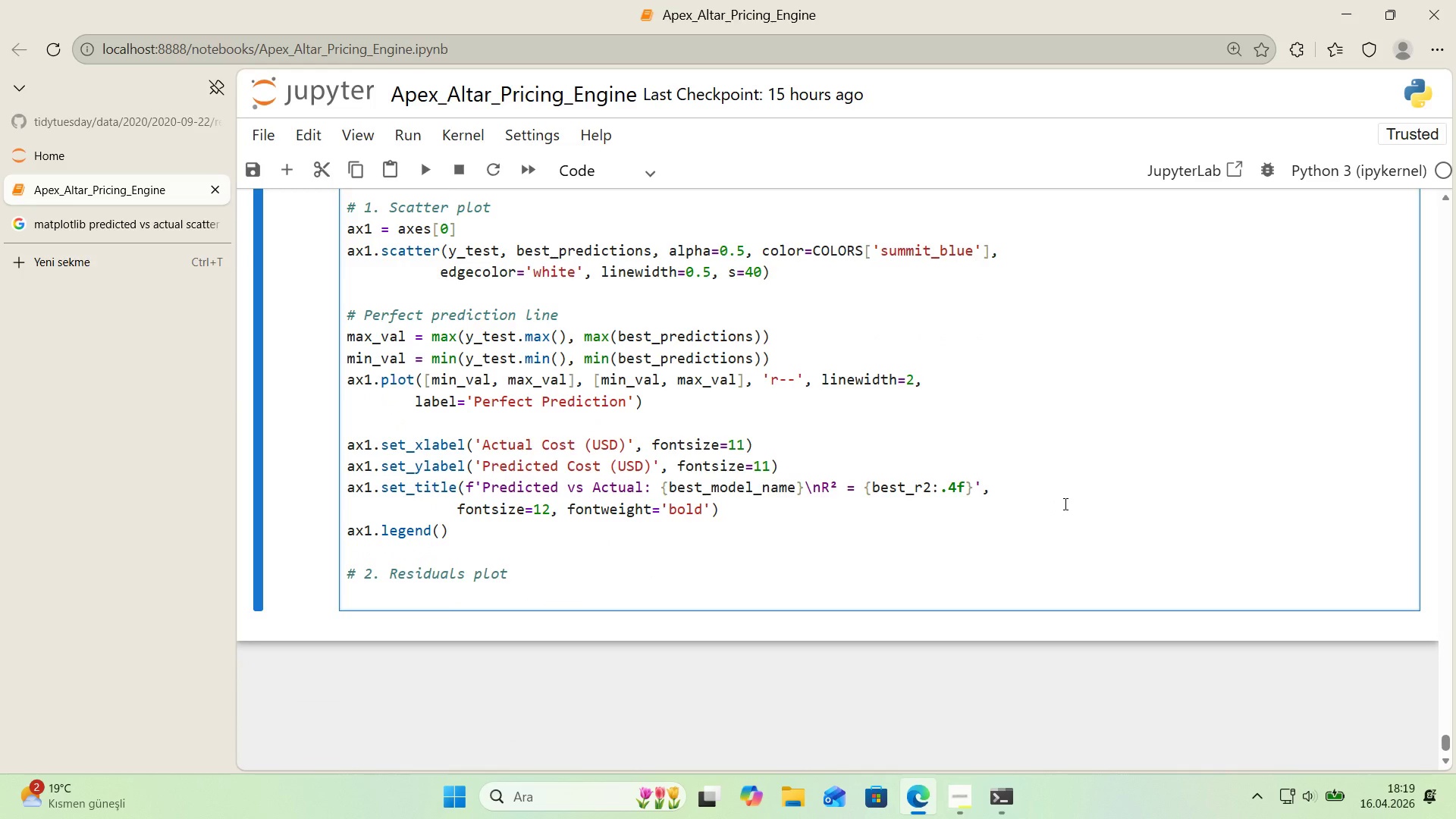 
type(ax2 ) axes)
 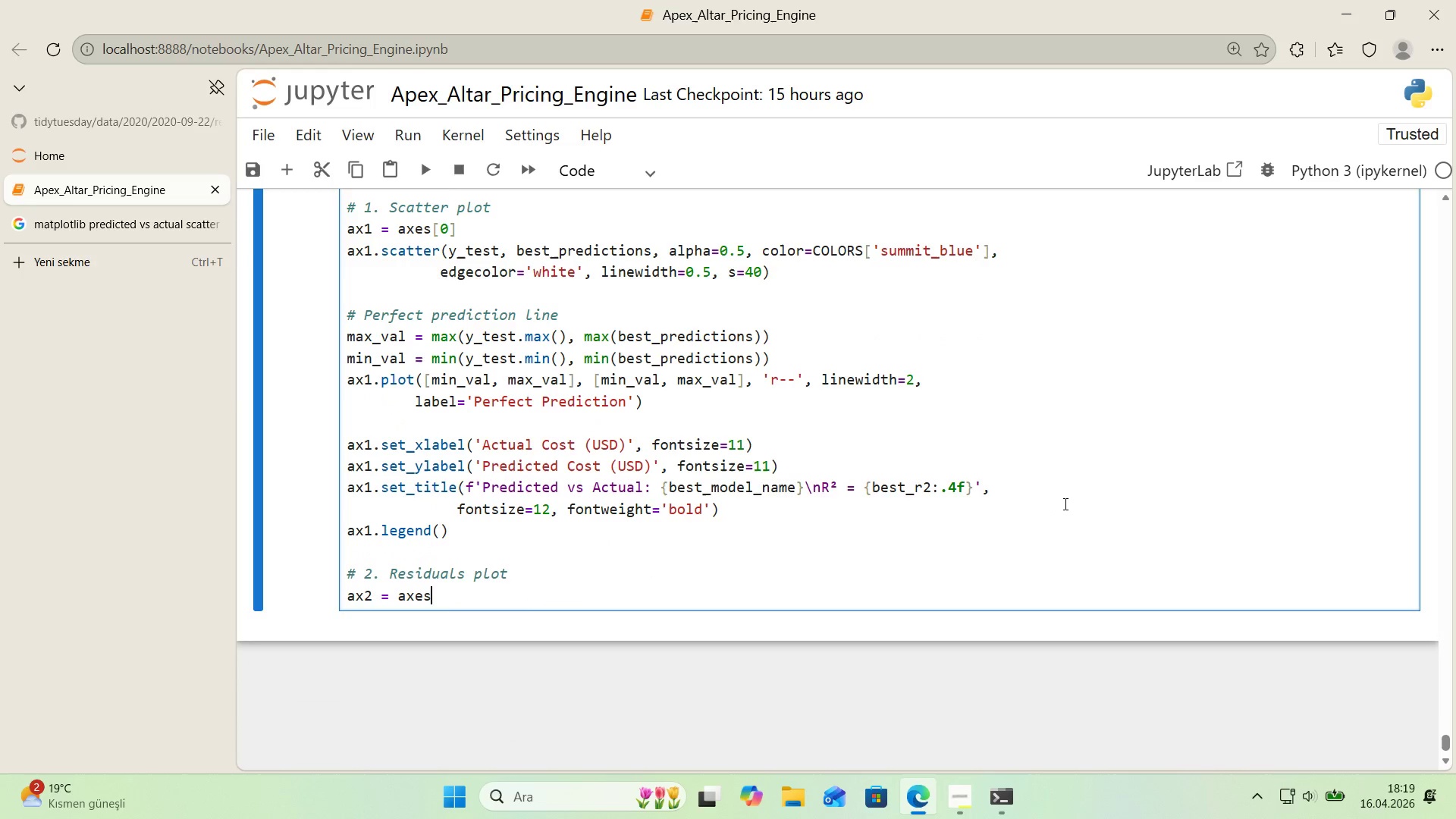 
key(Alt+Control+8)
 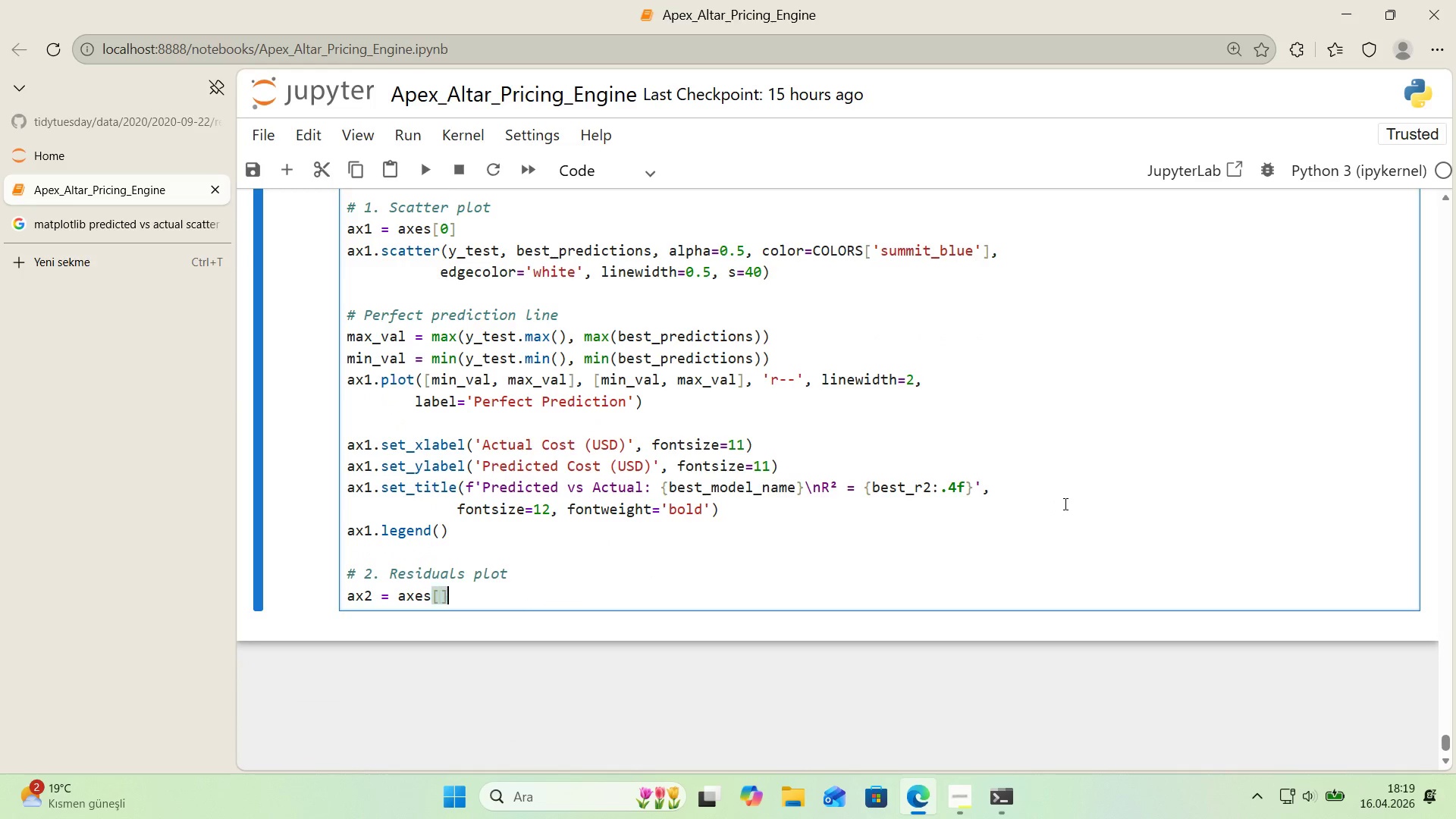 
key(Alt+Control+9)
 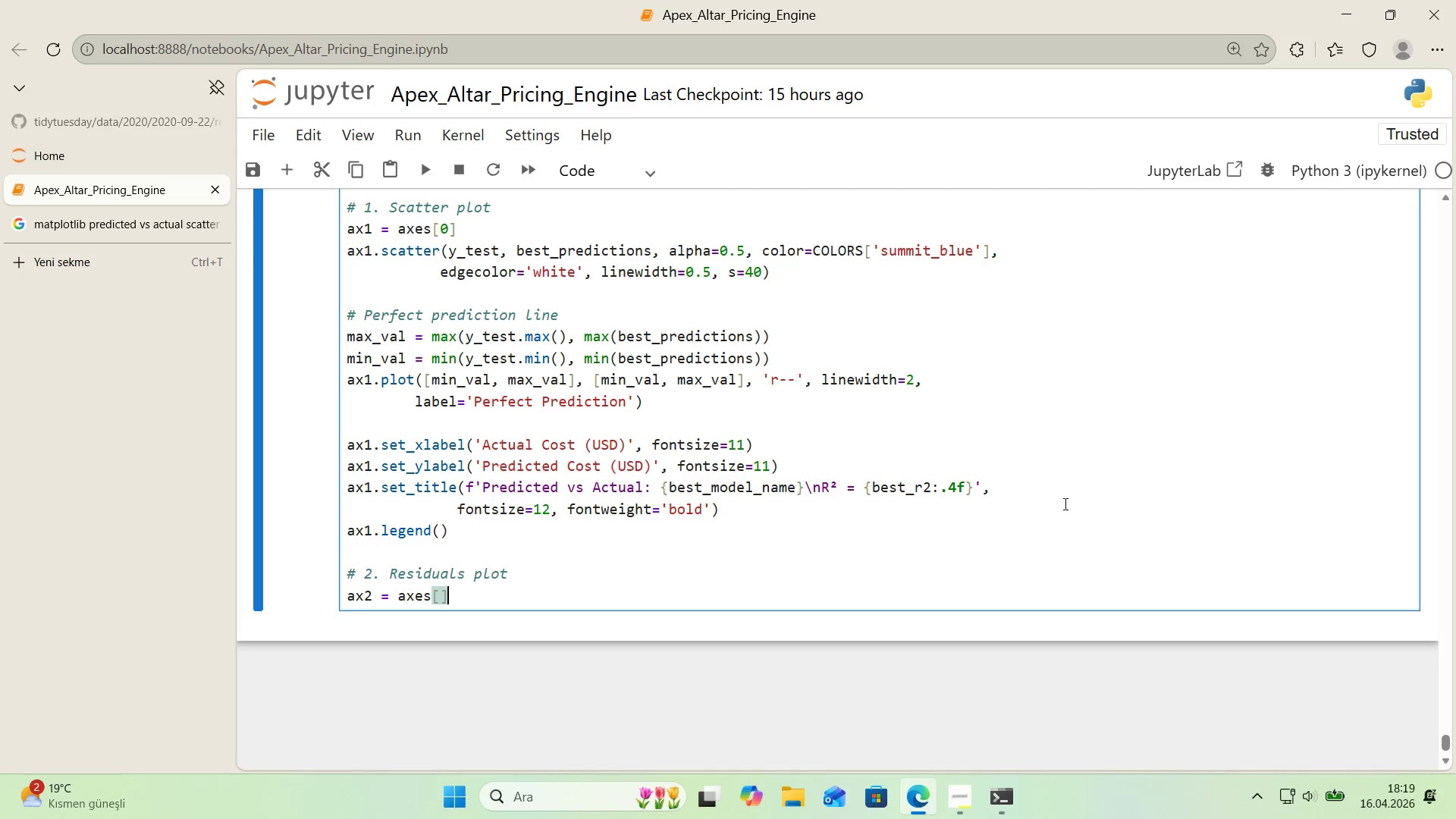 
key(ArrowLeft)
 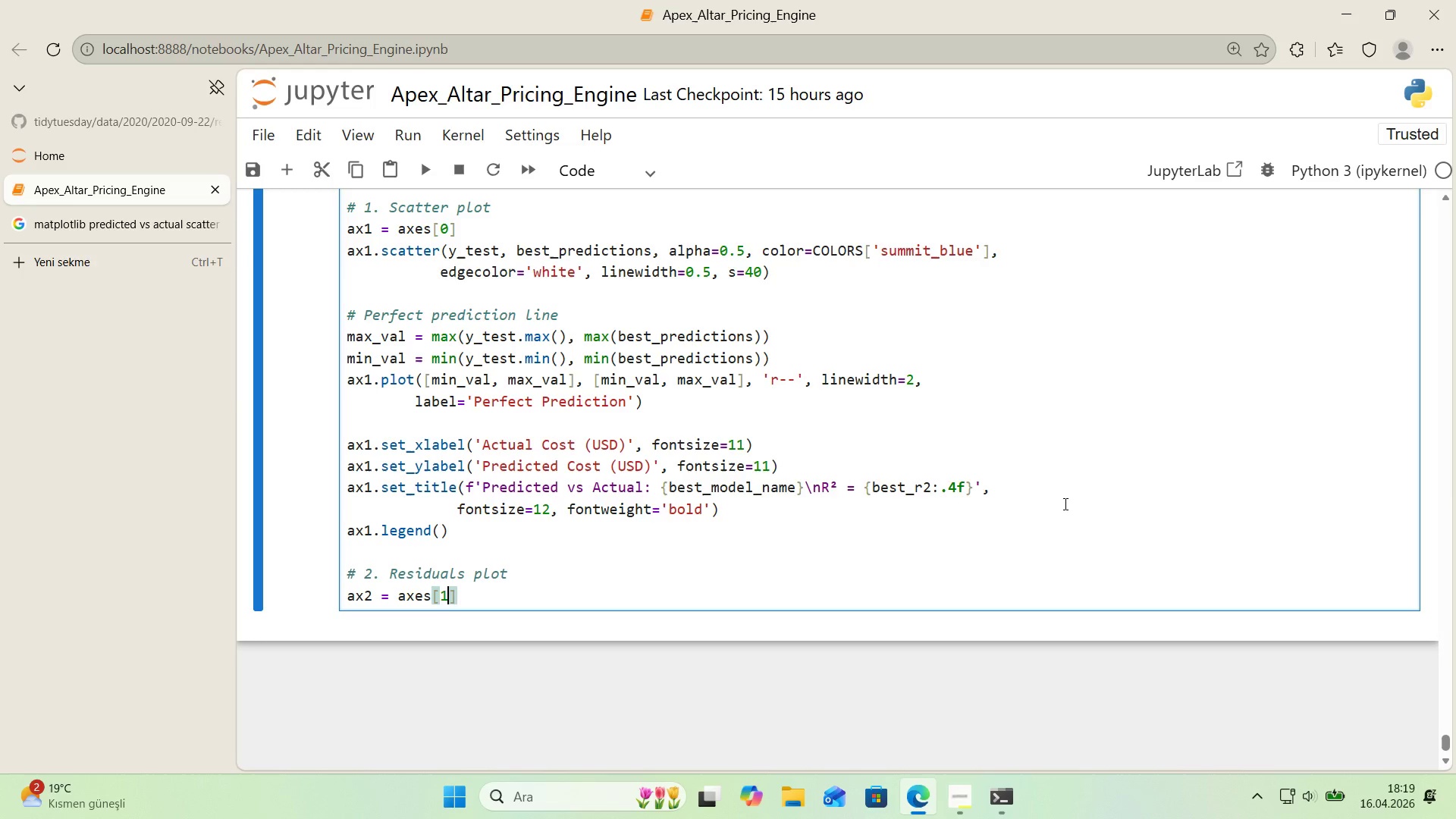 
key(1)
 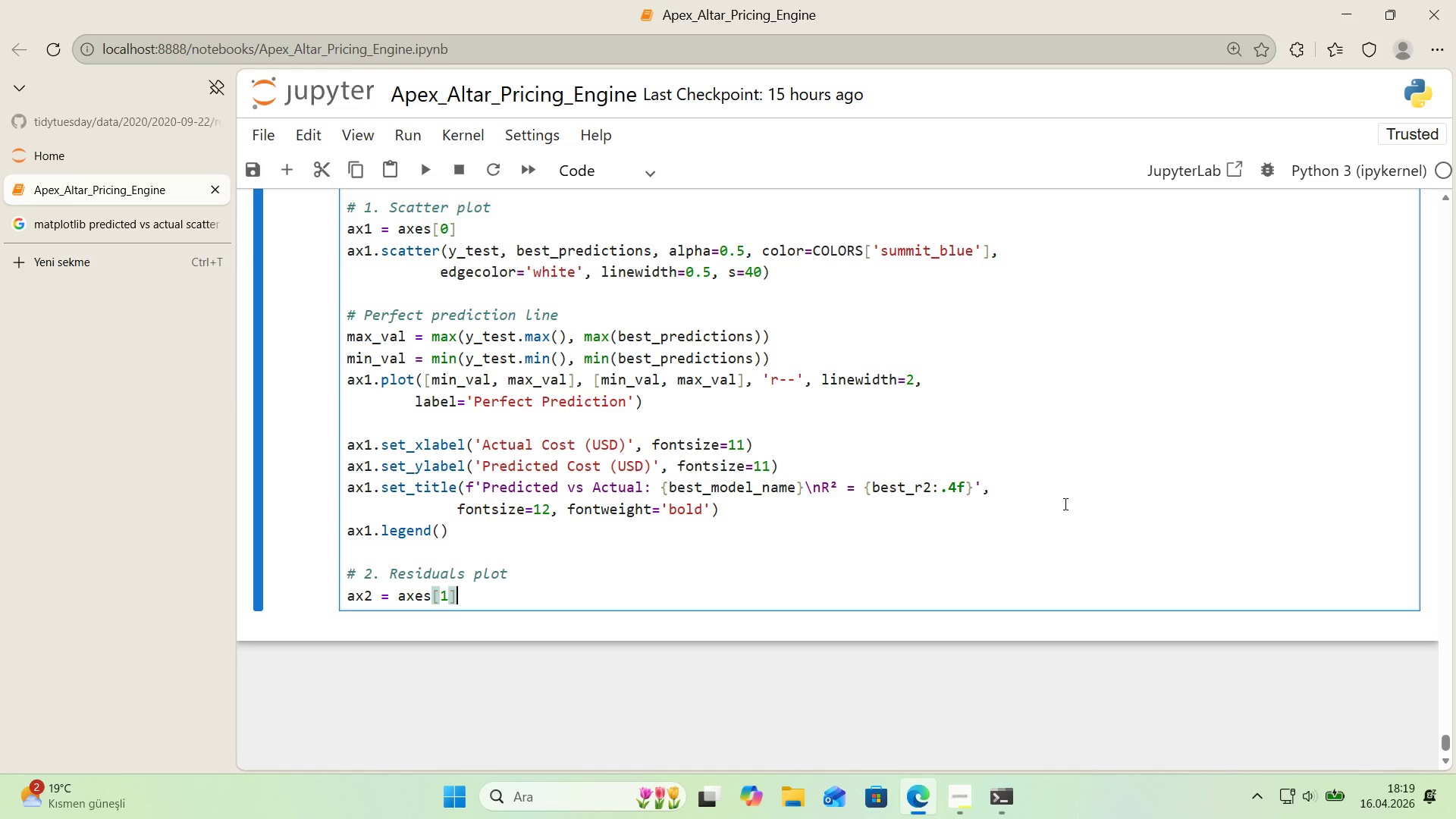 
key(ArrowRight)
 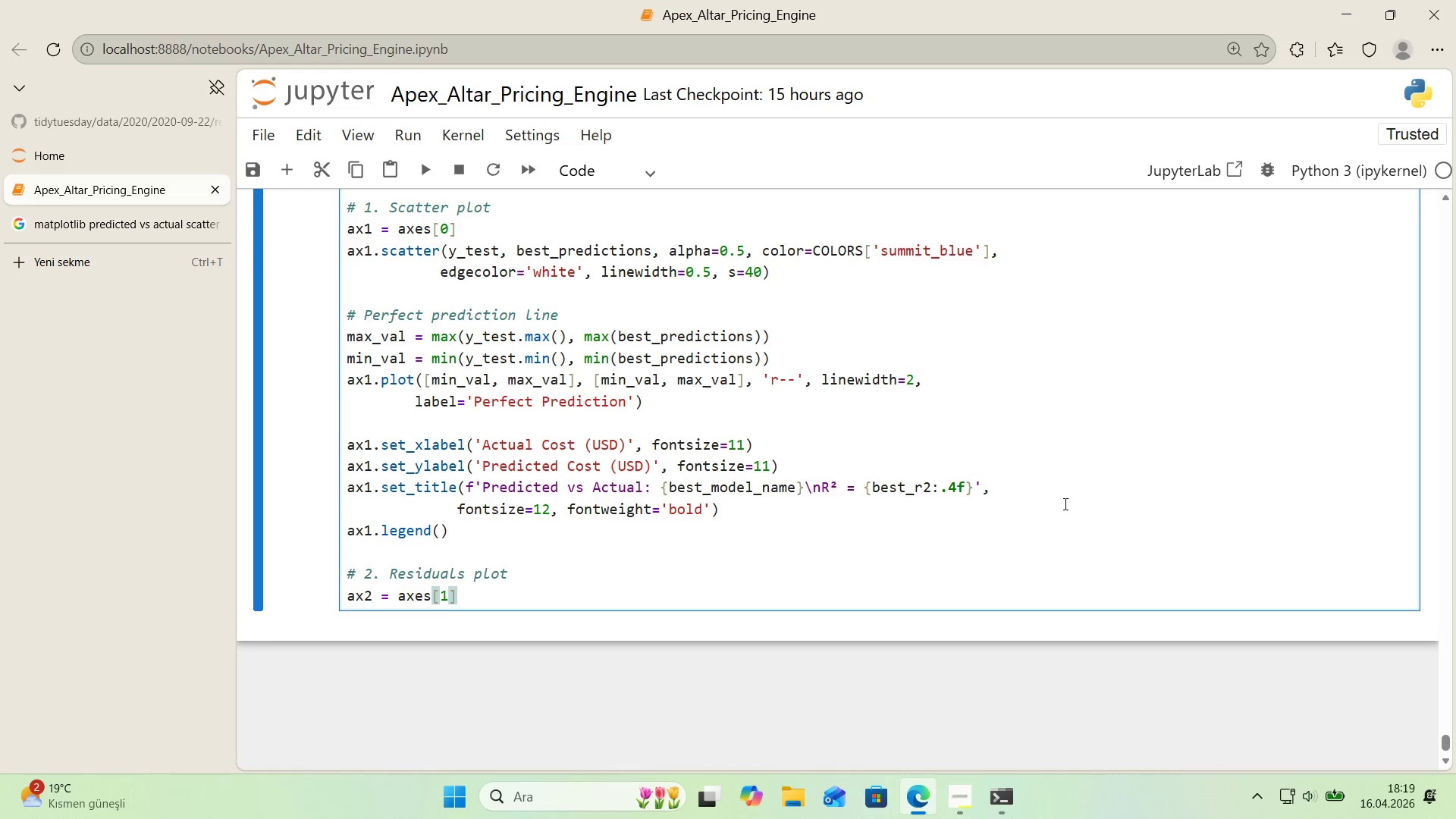 
key(Enter)
 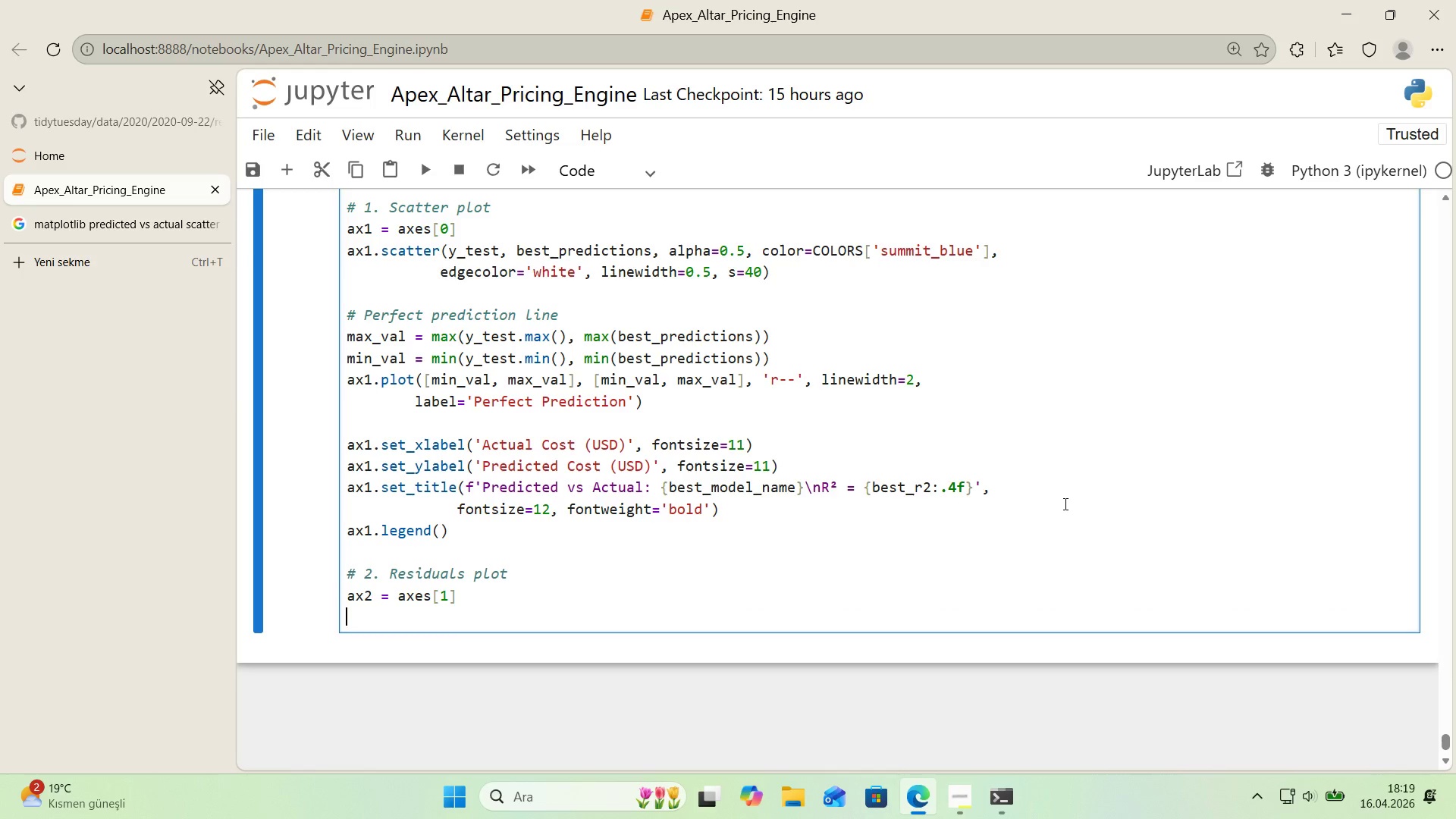 
type(res'duals ) y_test - best_pred'ct'ons)
 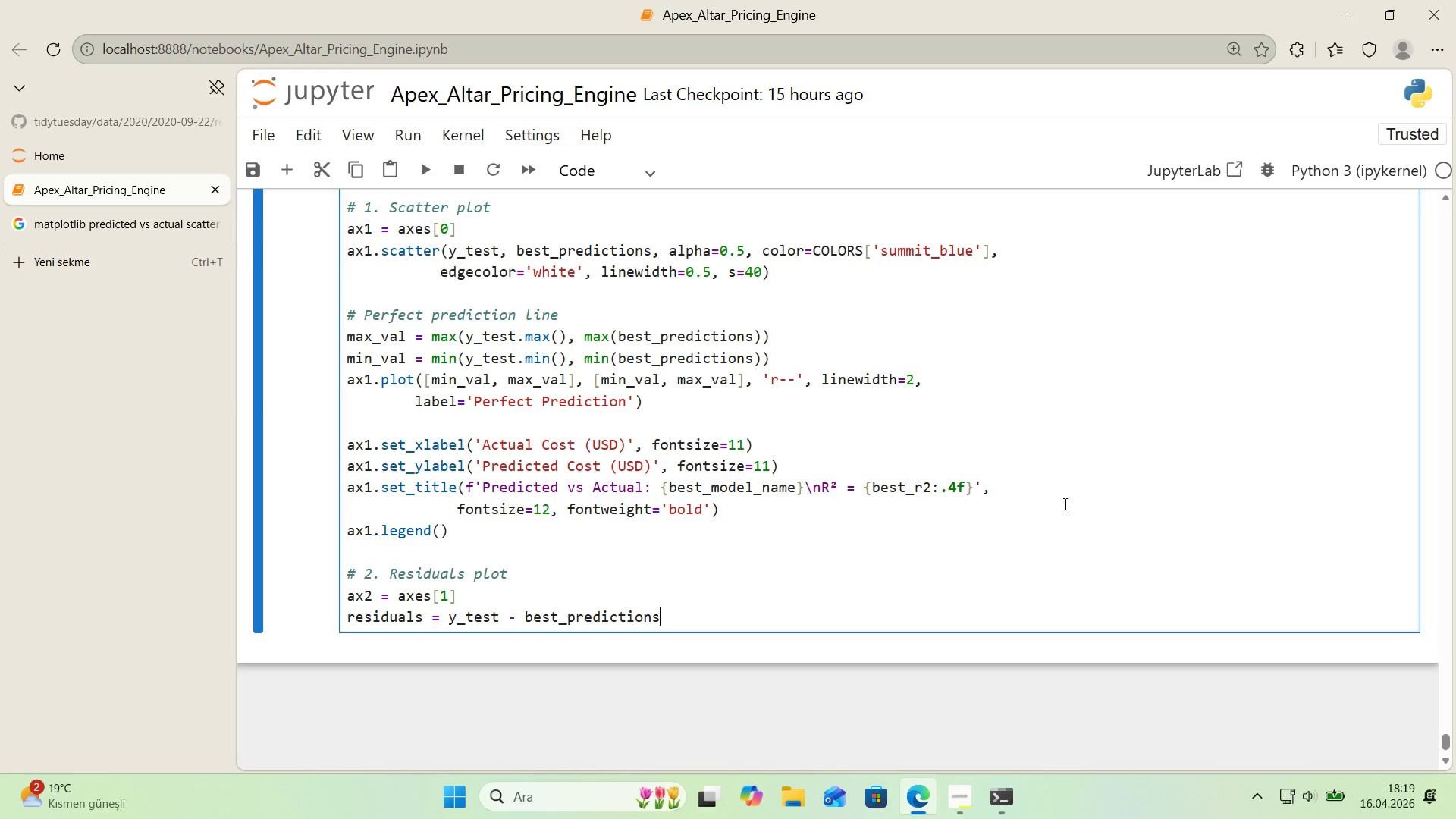 
key(Enter)
 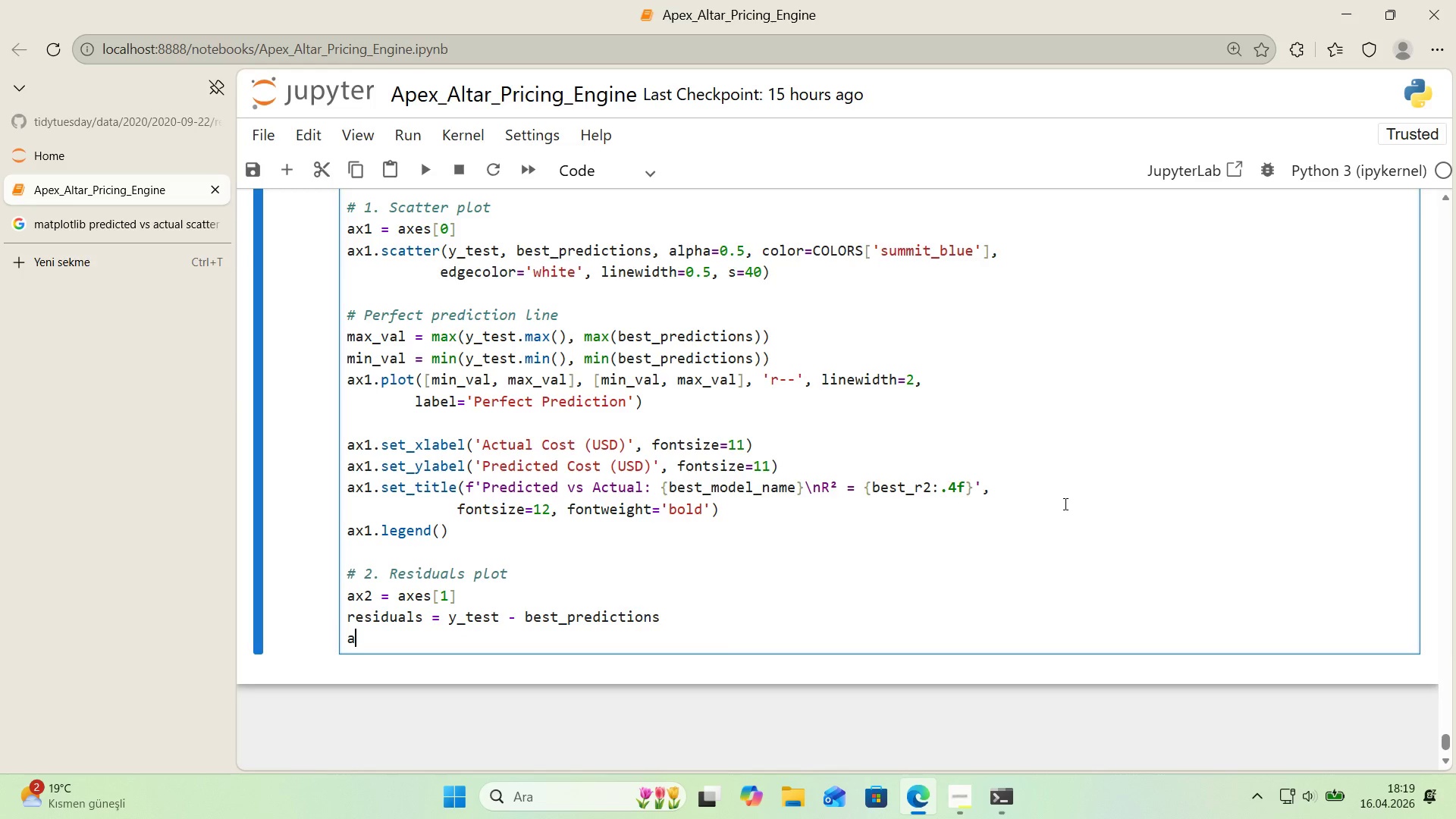 
type(ax2.scatter*()
 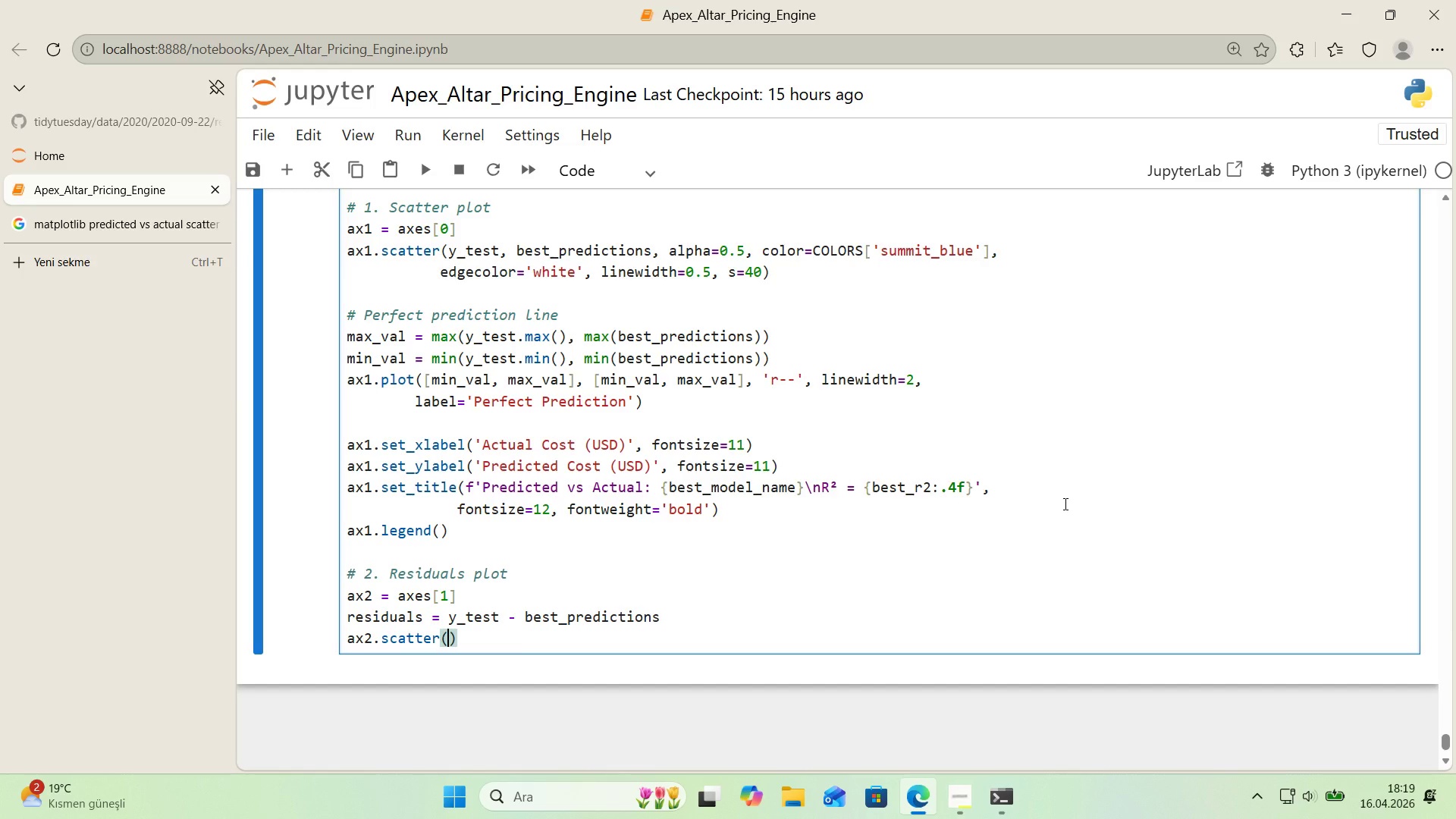 
 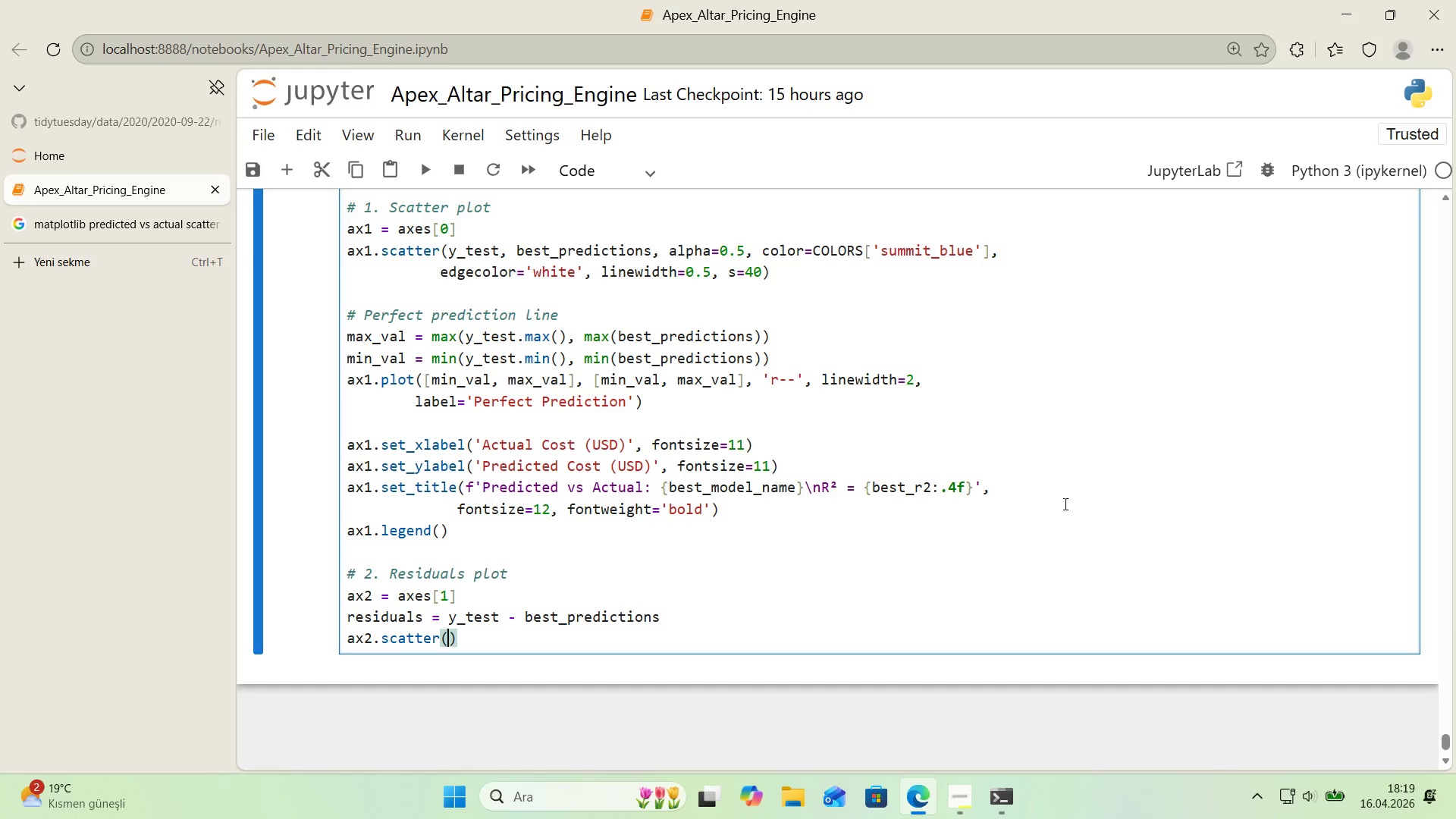 
key(ArrowLeft)
 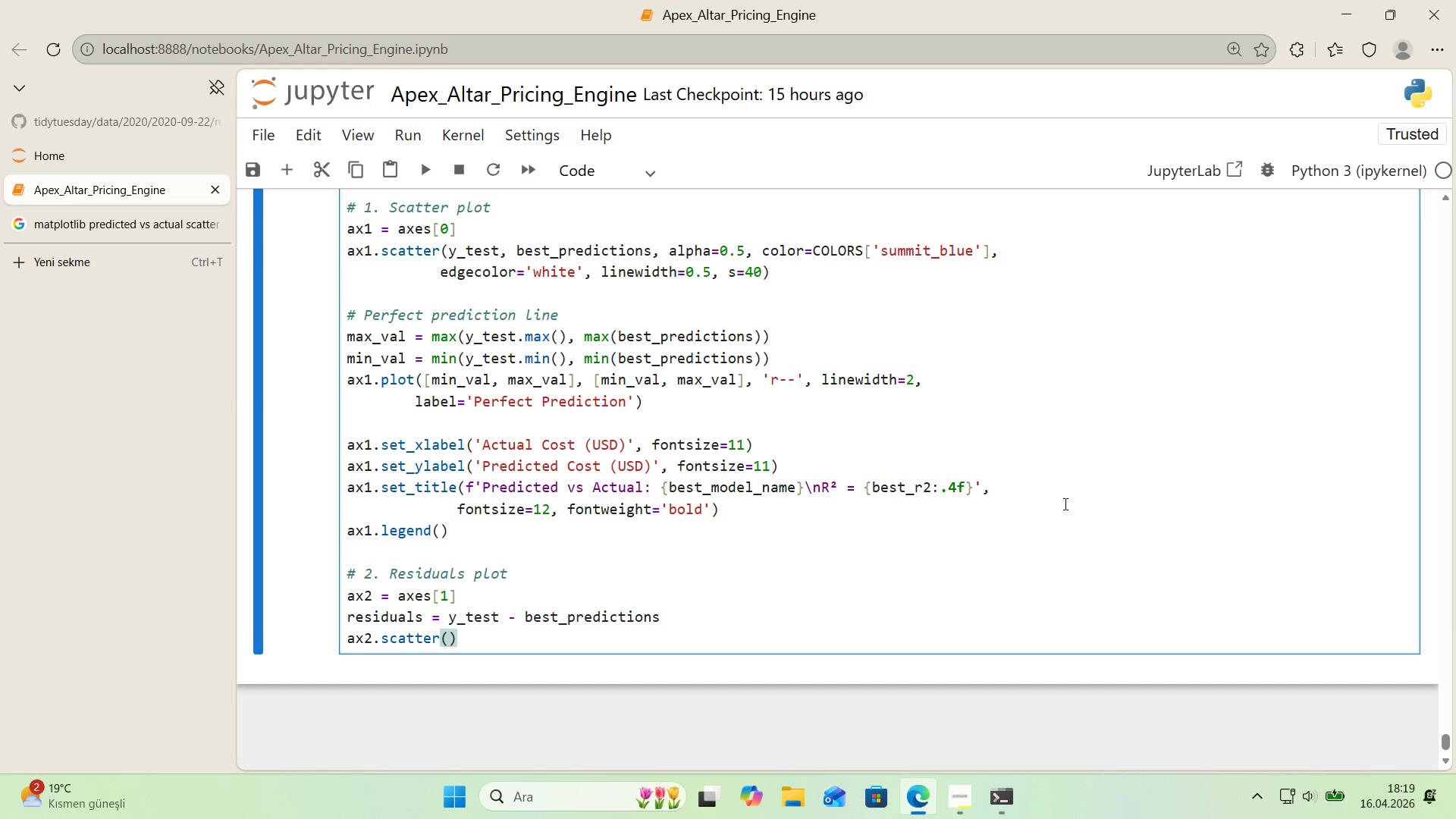 
wait(11.59)
 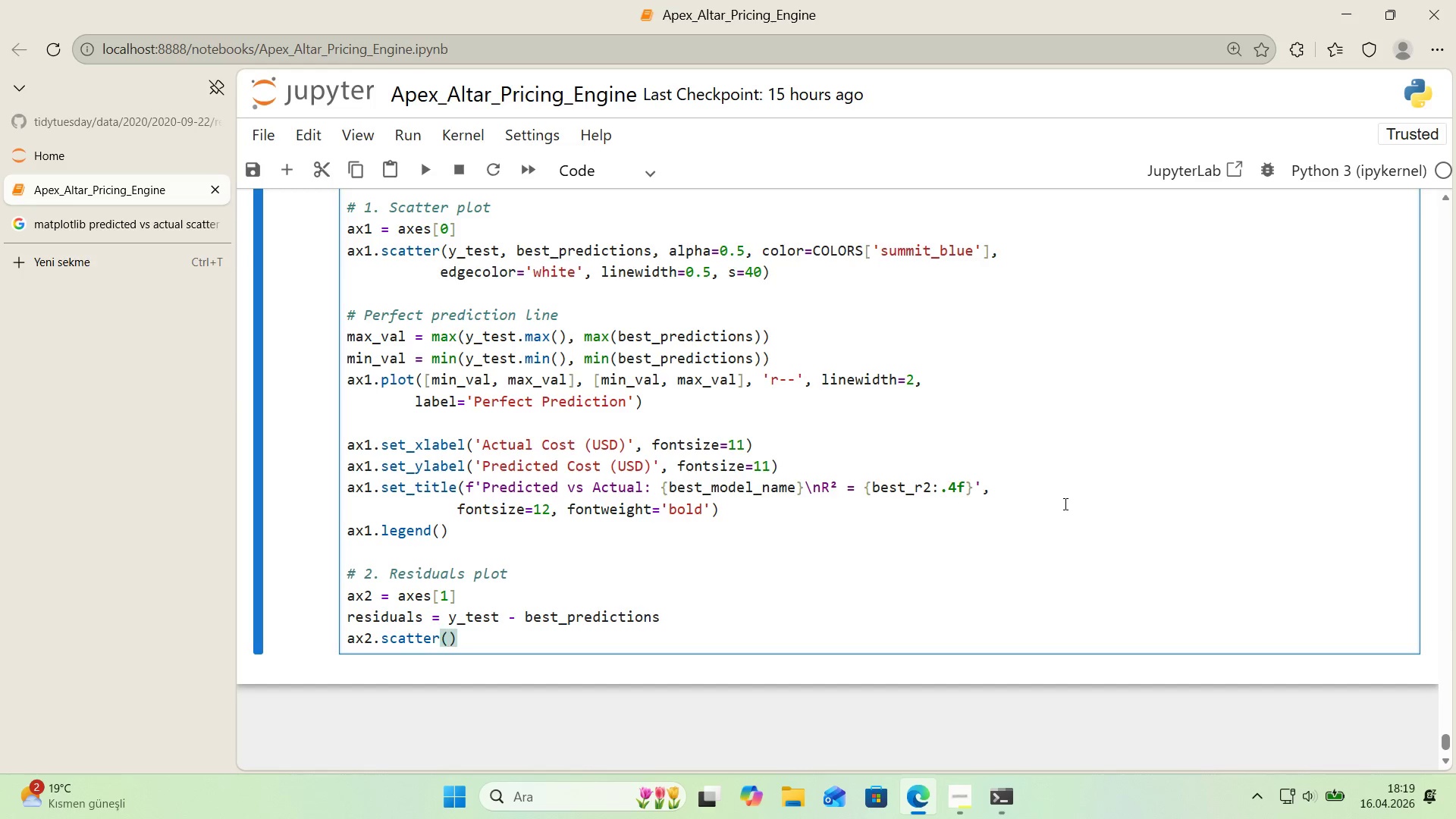 
type(best_pred'ct'ons, res'duals, alpha)0.5, )
 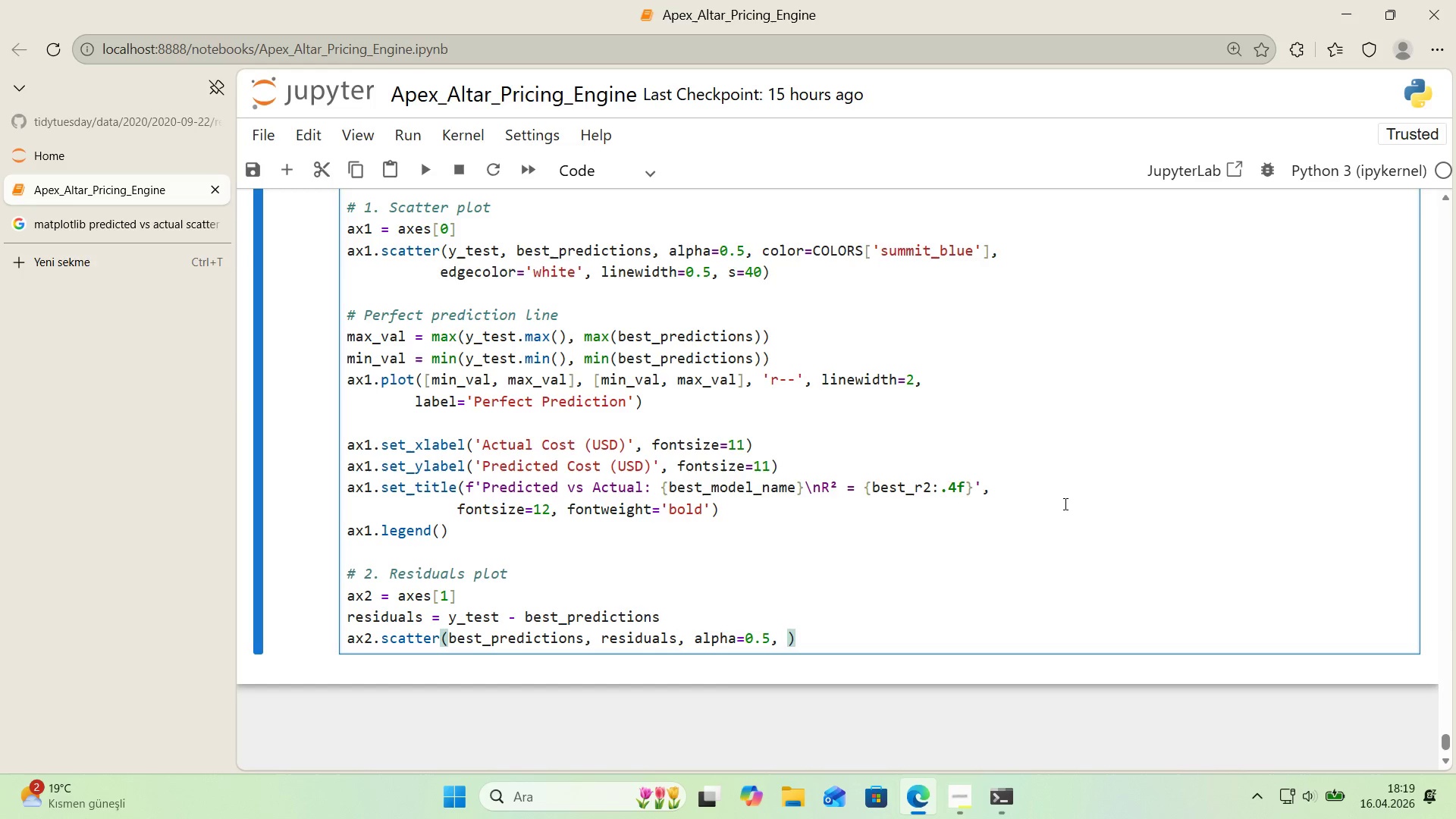 
wait(22.14)
 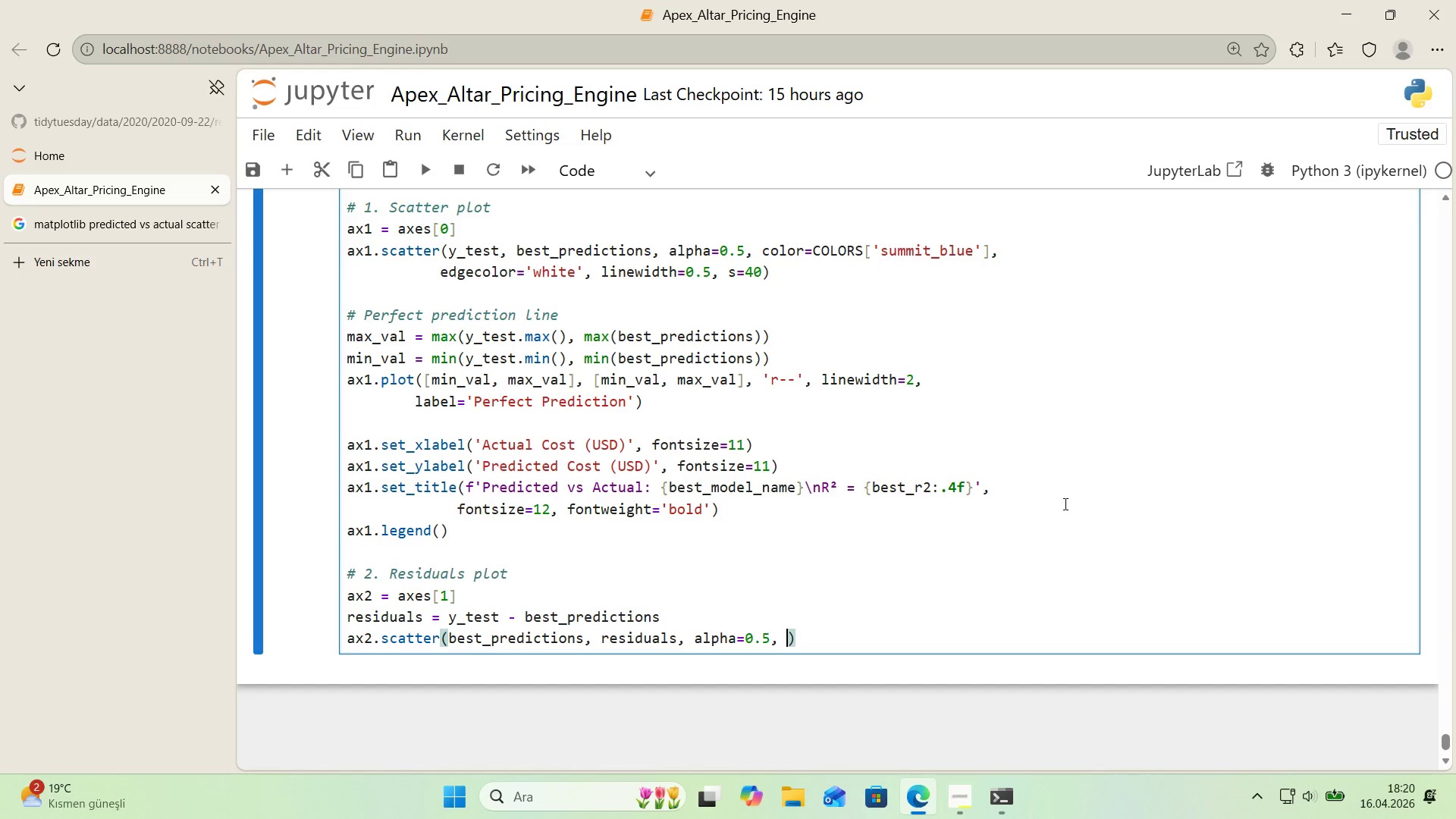 
type(color)COLORS)
 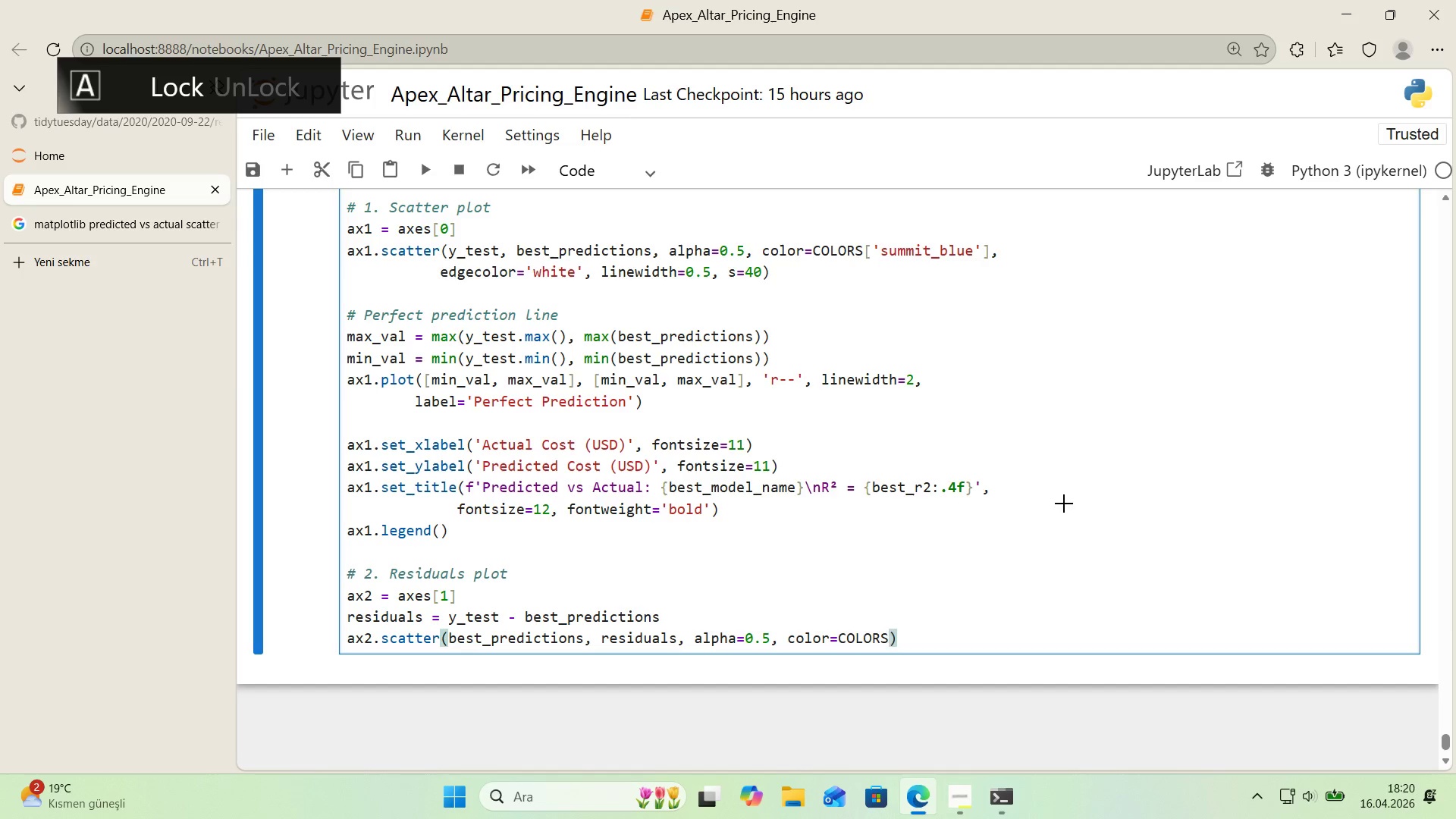 
key(Alt+Control+8)
 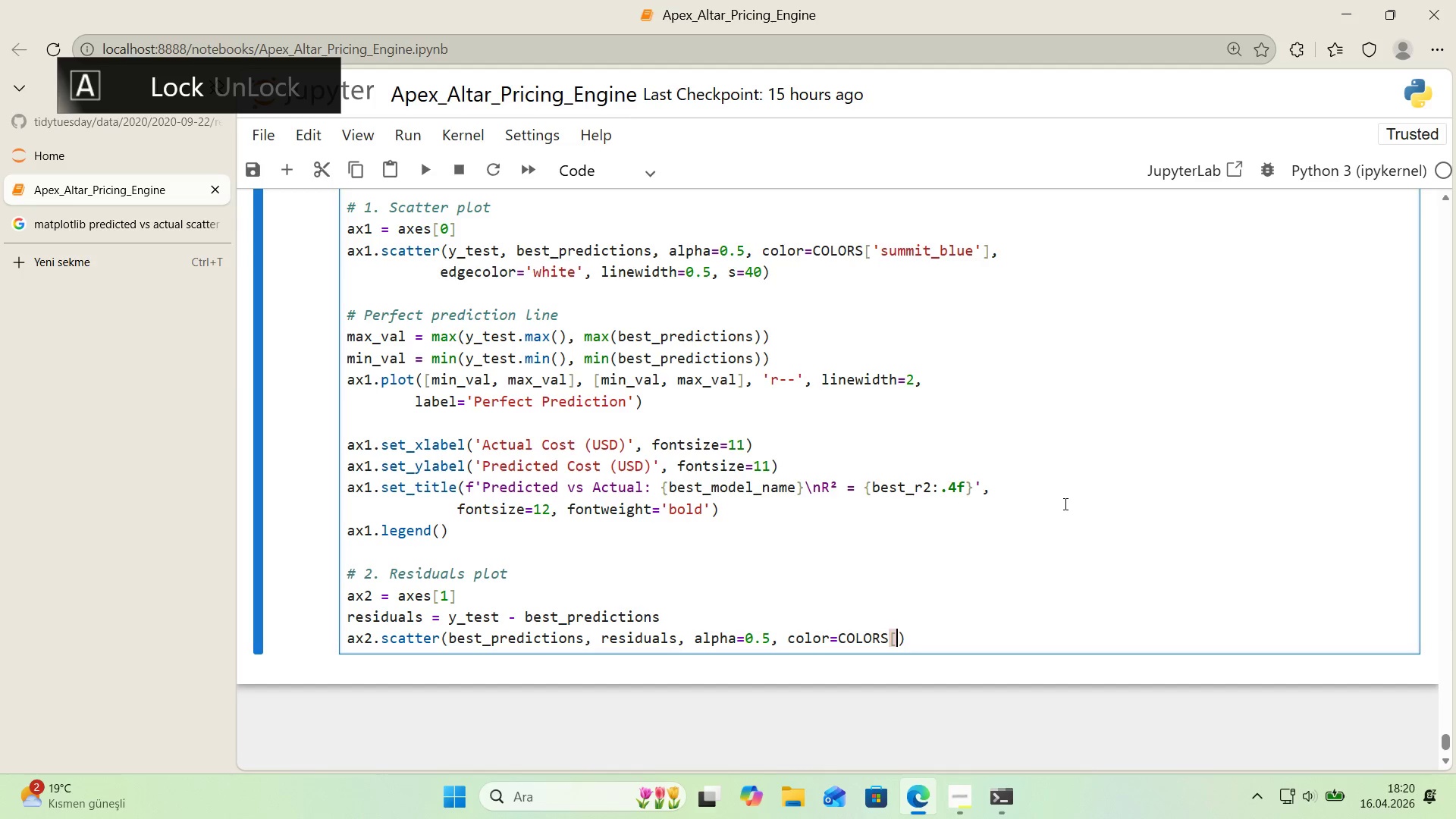 
key(Alt+Control+9)
 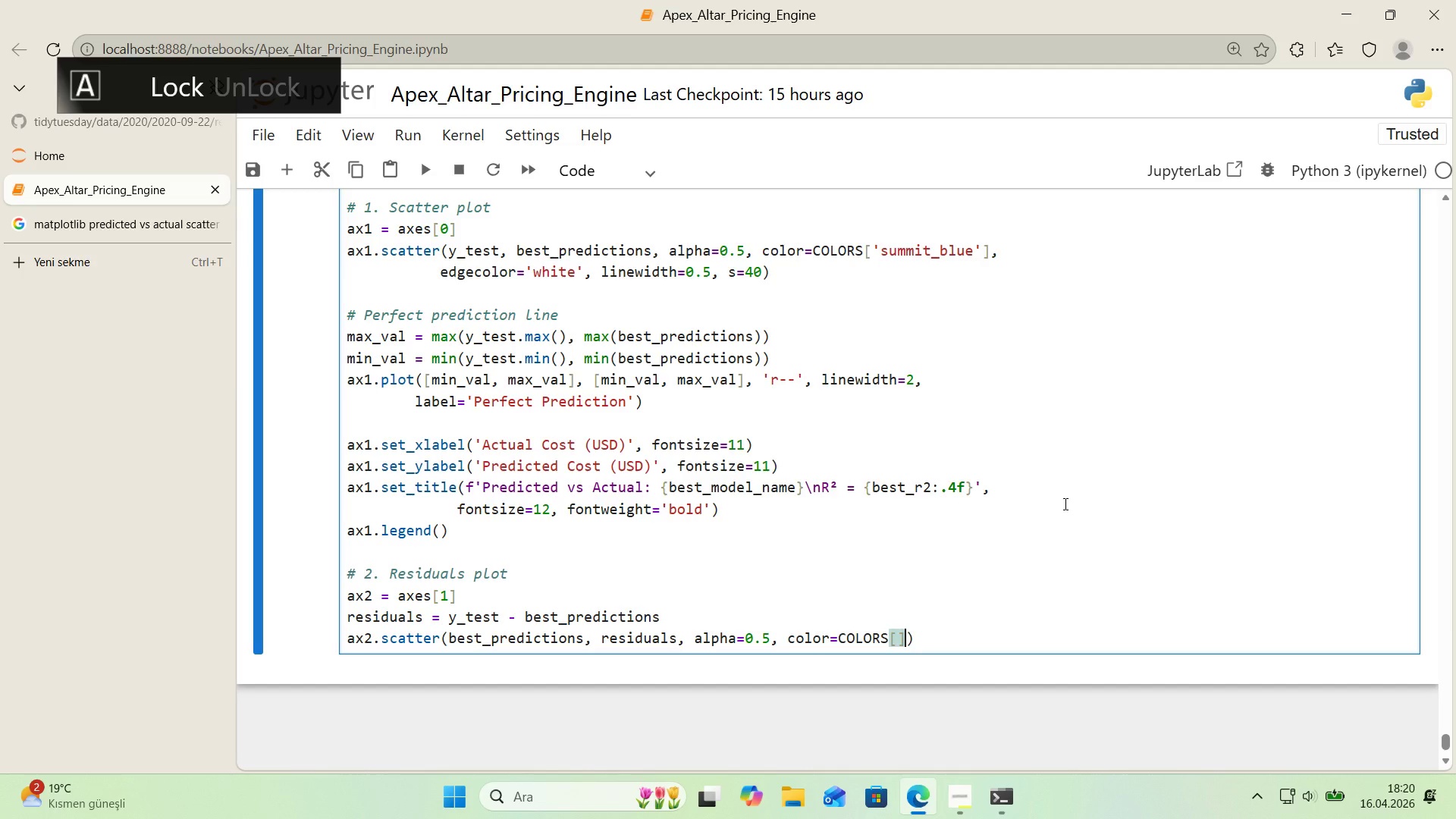 
key(ArrowLeft)
 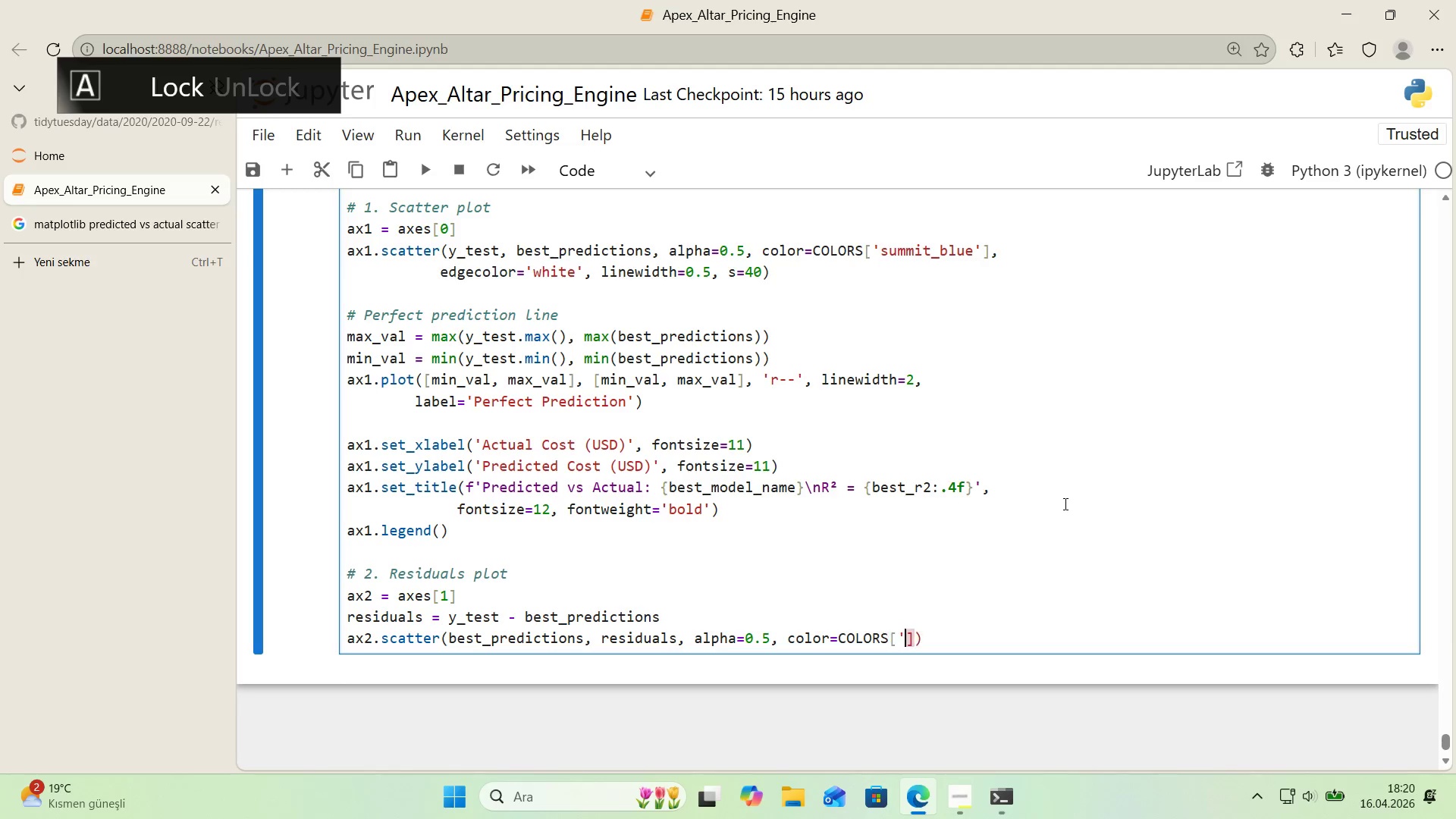 
type(@@)
 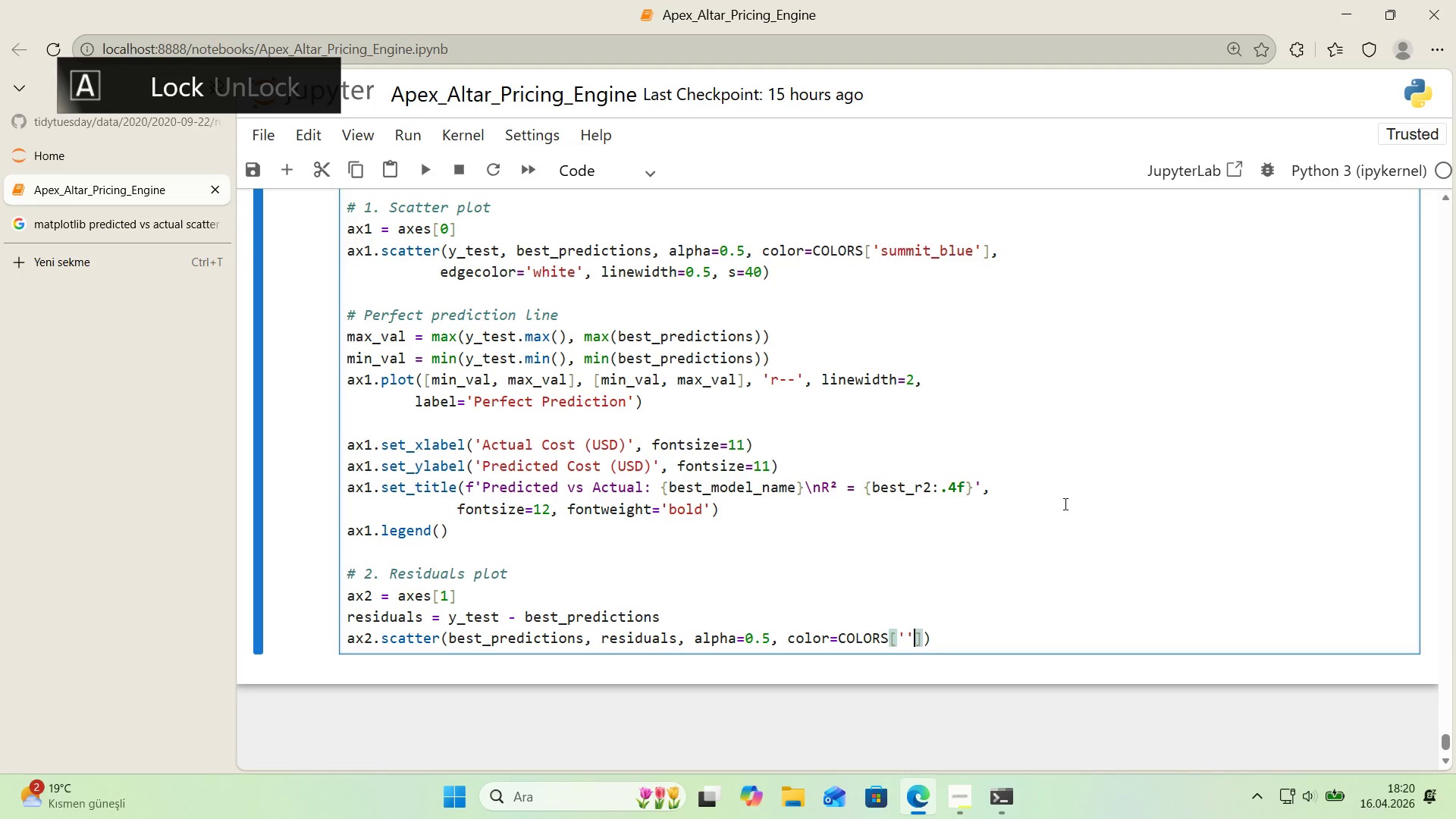 
key(ArrowLeft)
 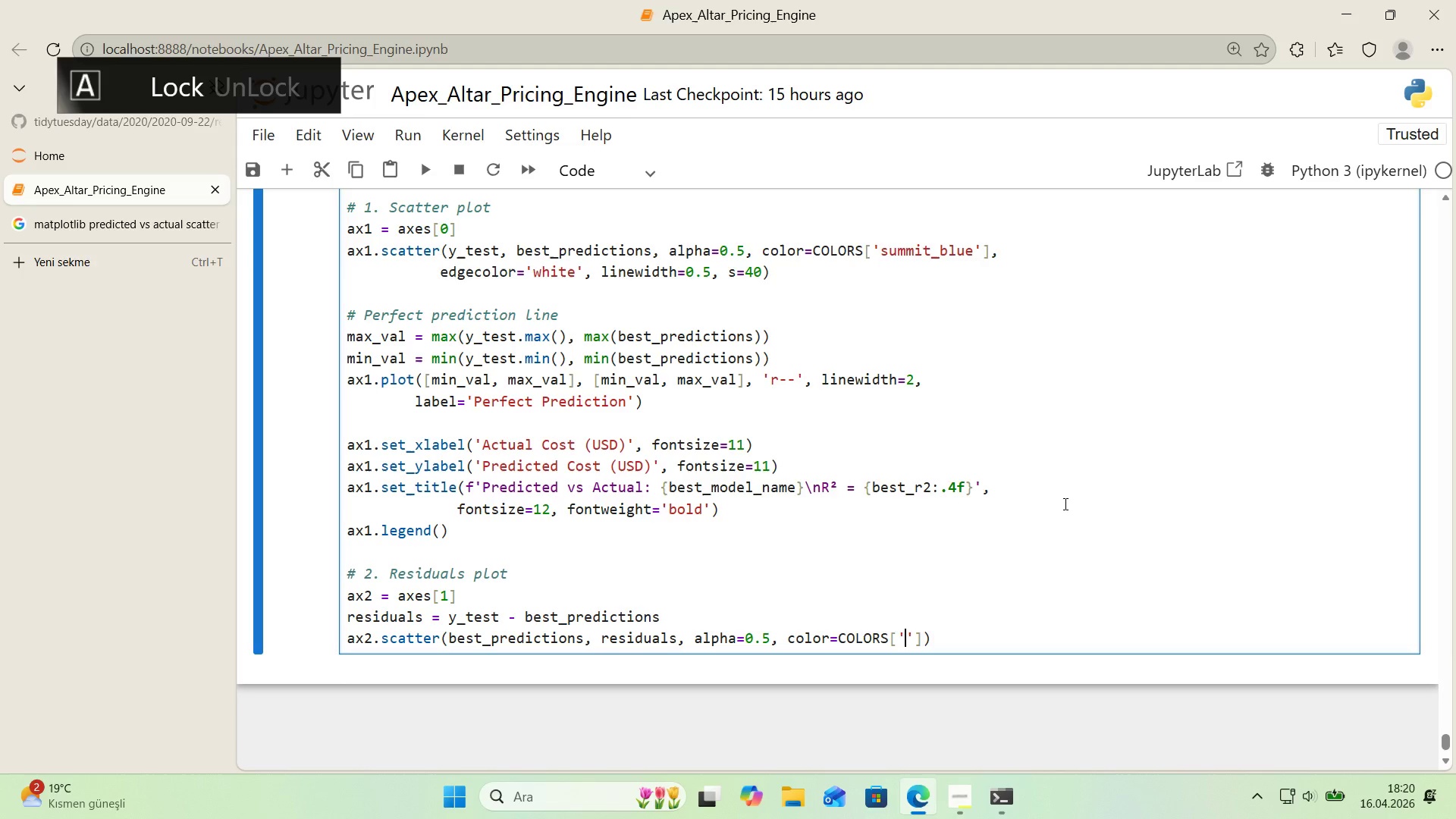 
key(CapsLock)
 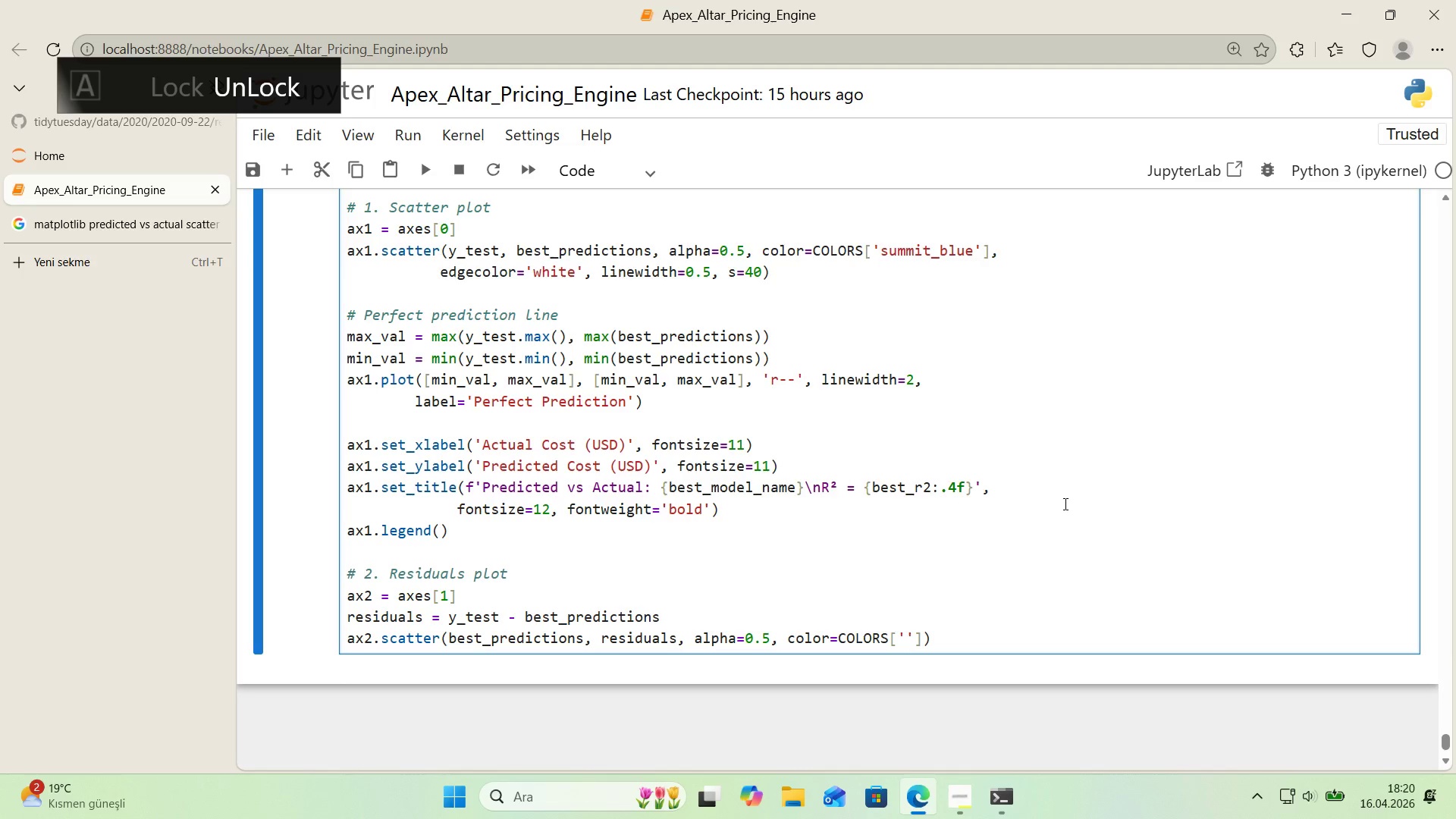 
type(deep_teal)
 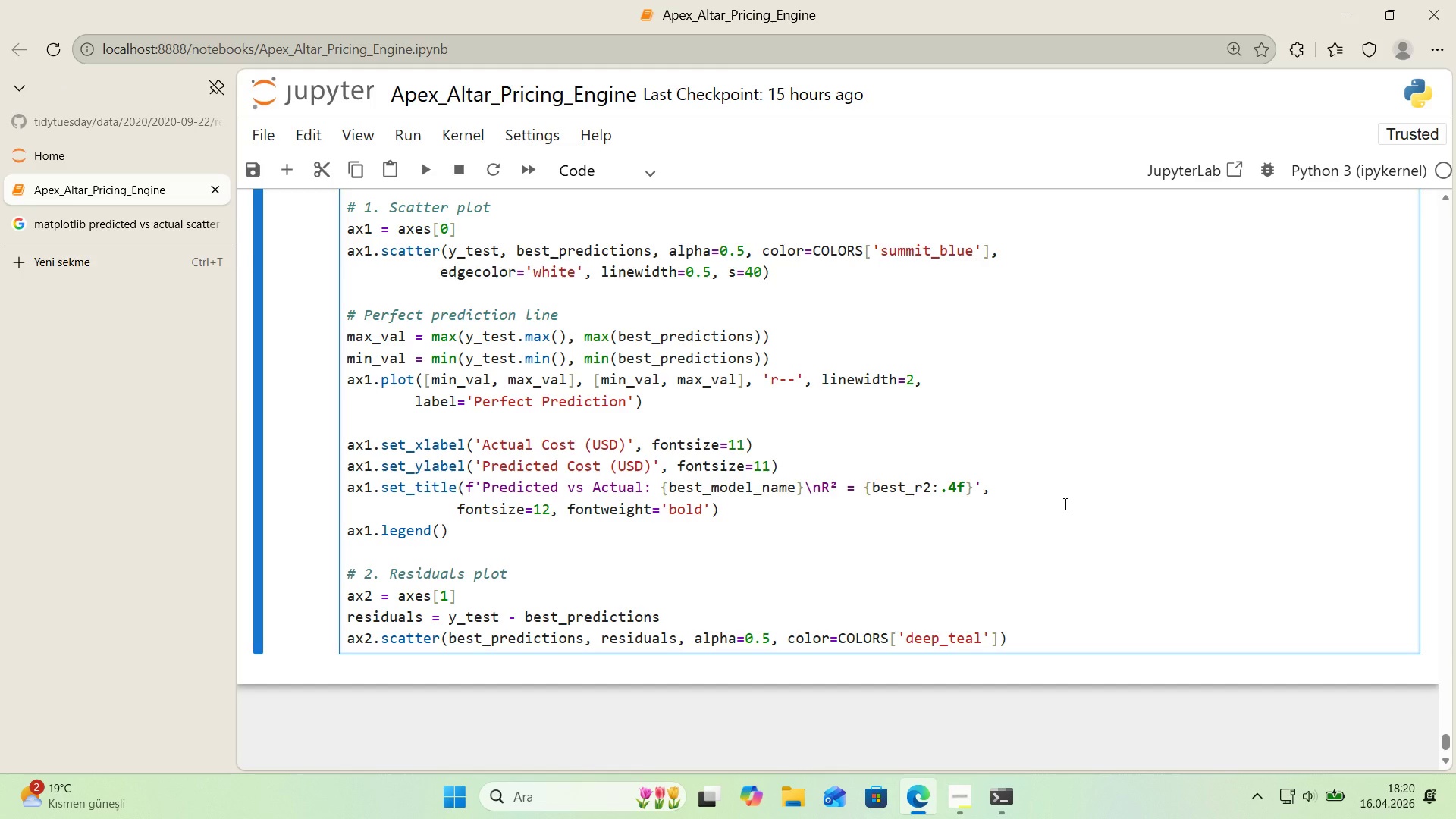 
key(ArrowRight)
 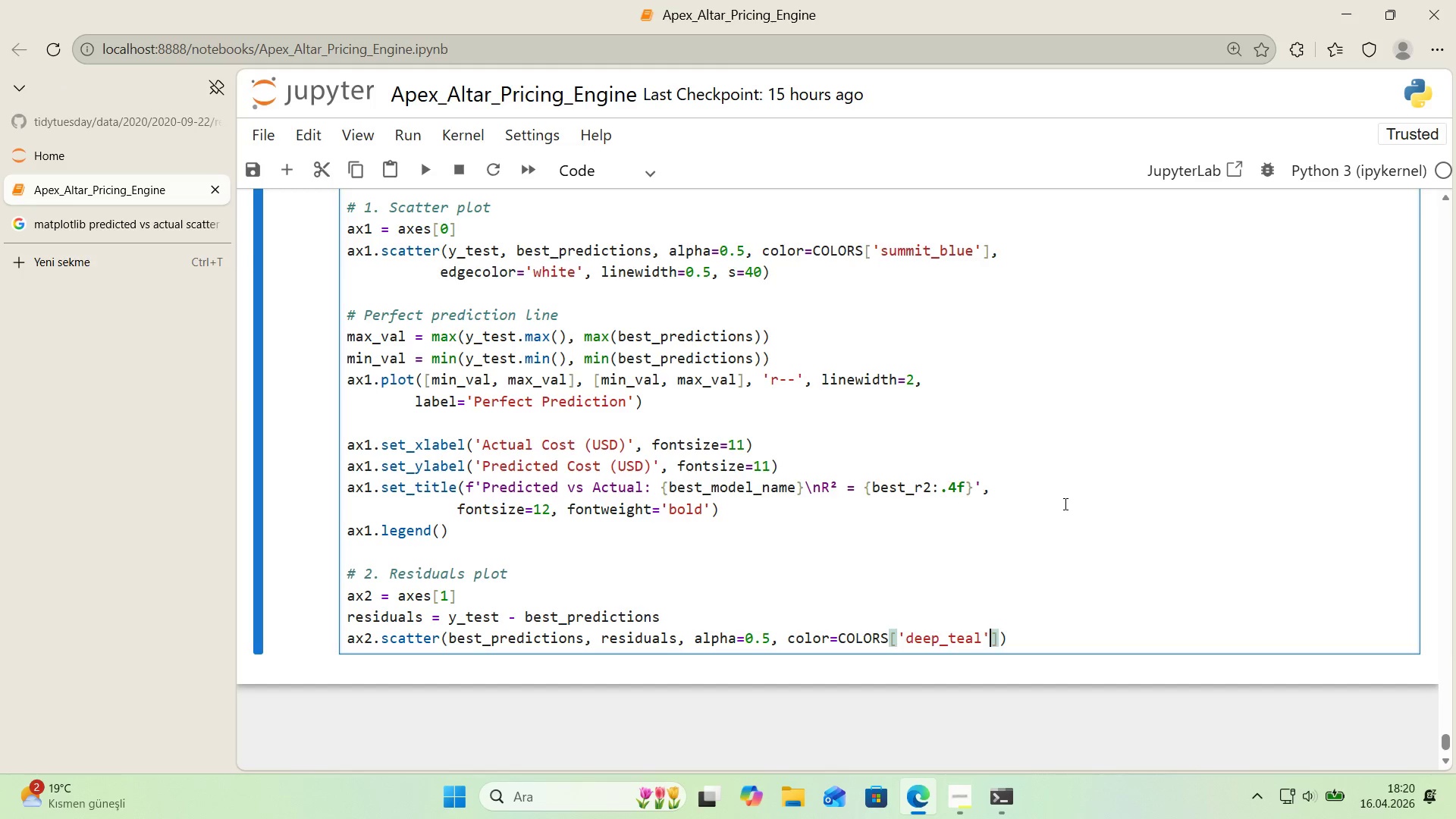 
key(ArrowRight)
 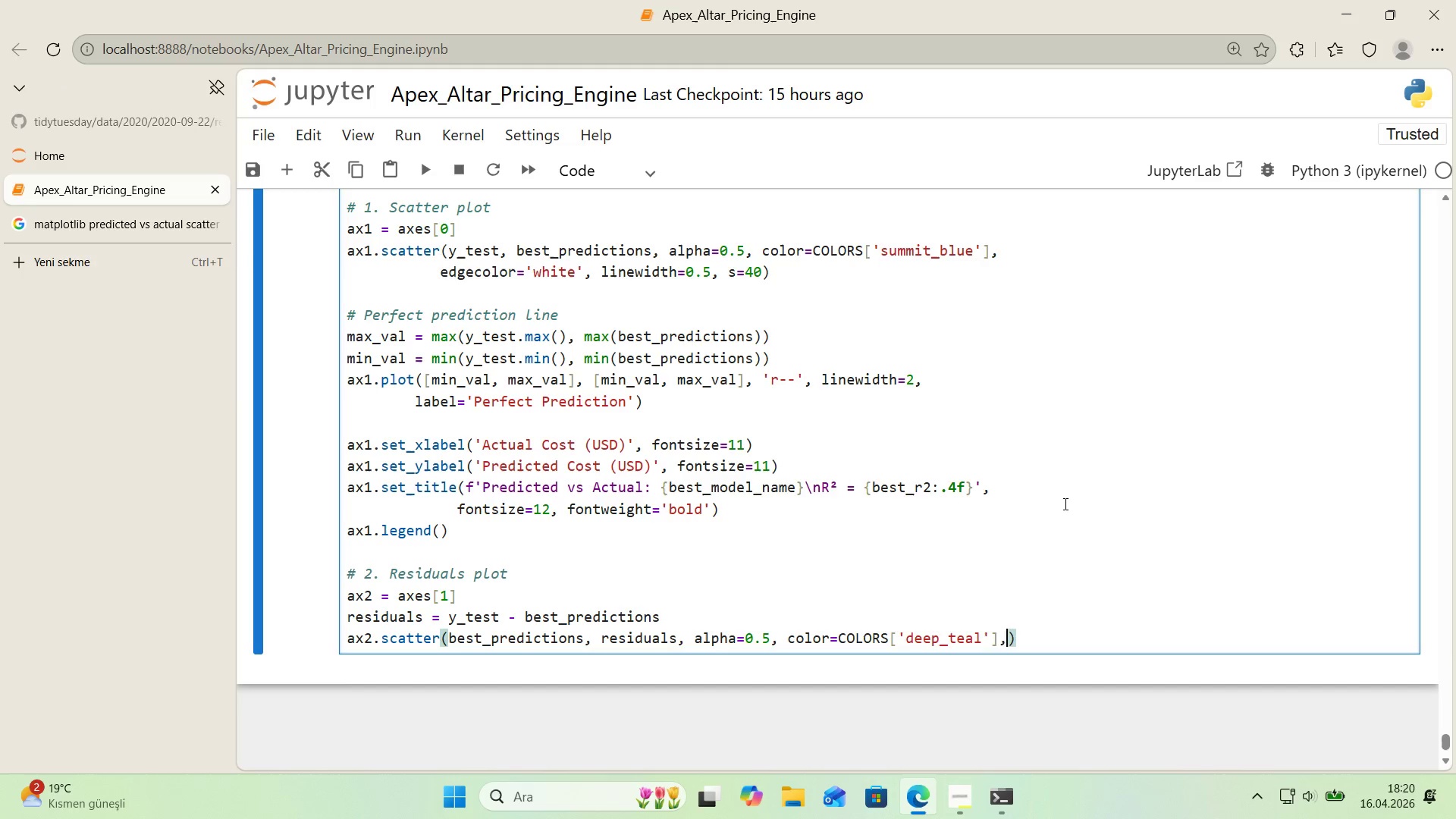 
key(Comma)
 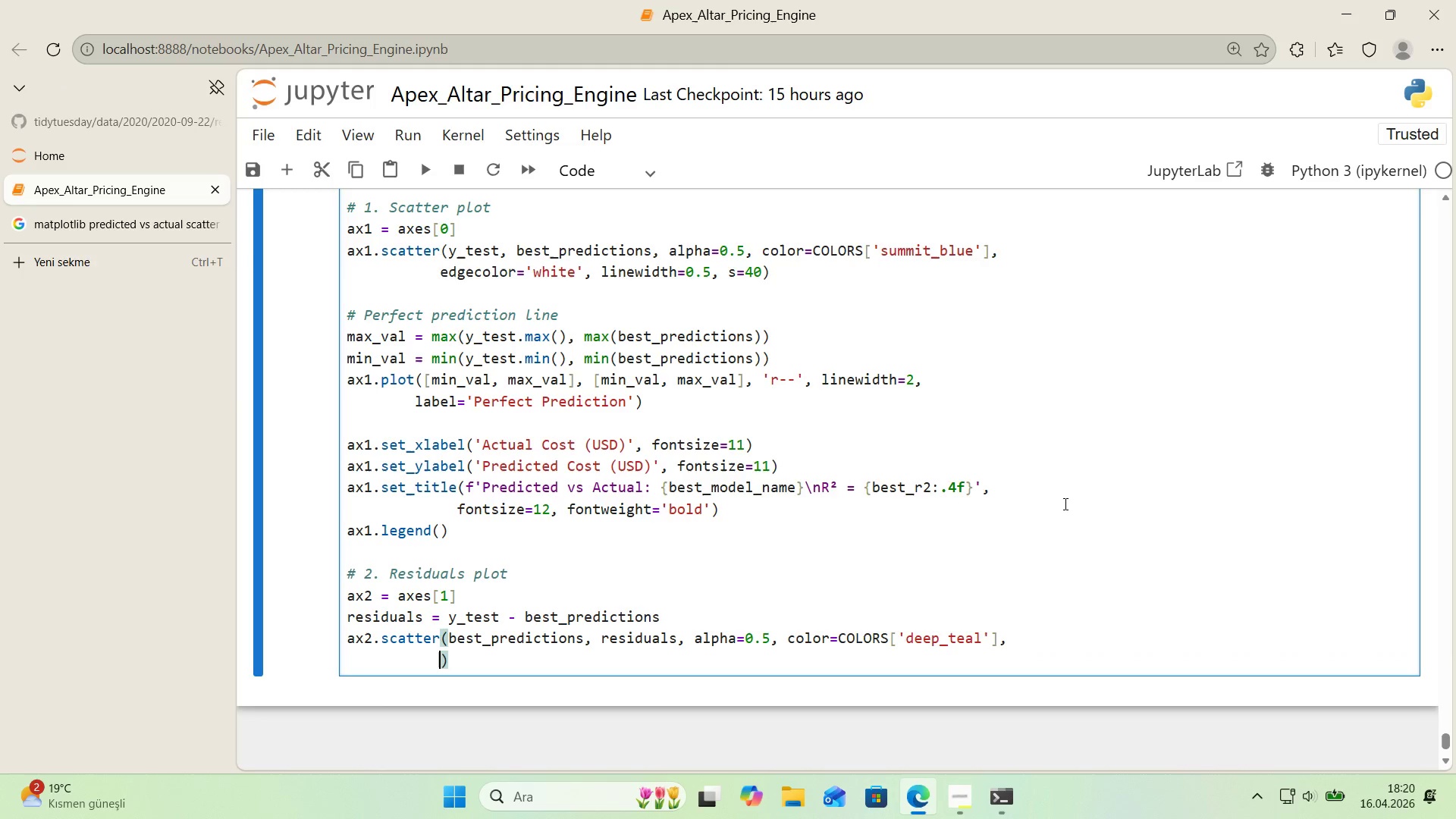 
key(Enter)
 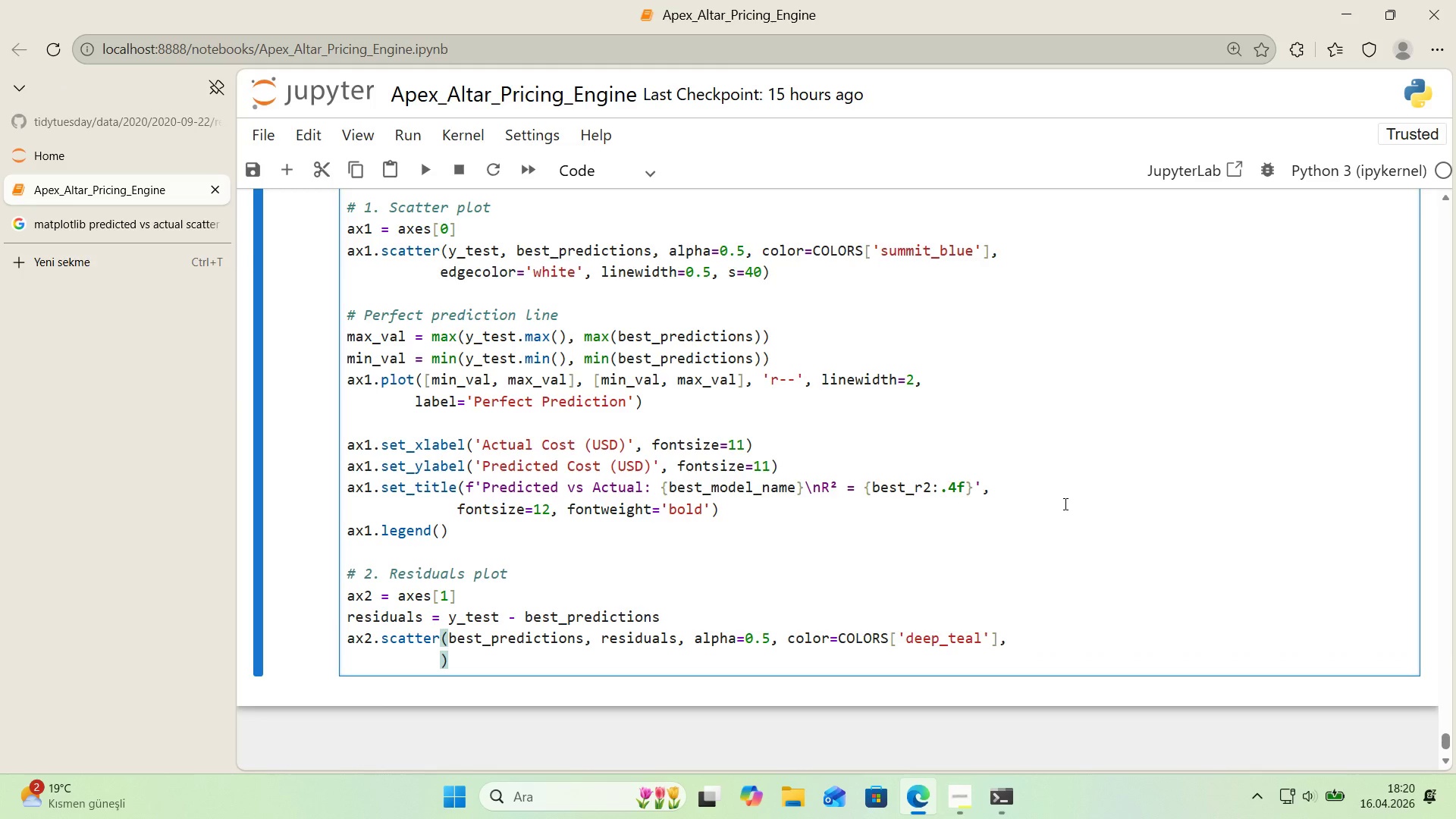 
type(eddge)
key(Backspace)
key(Backspace)
key(Backspace)
type(gecolor)@@)
 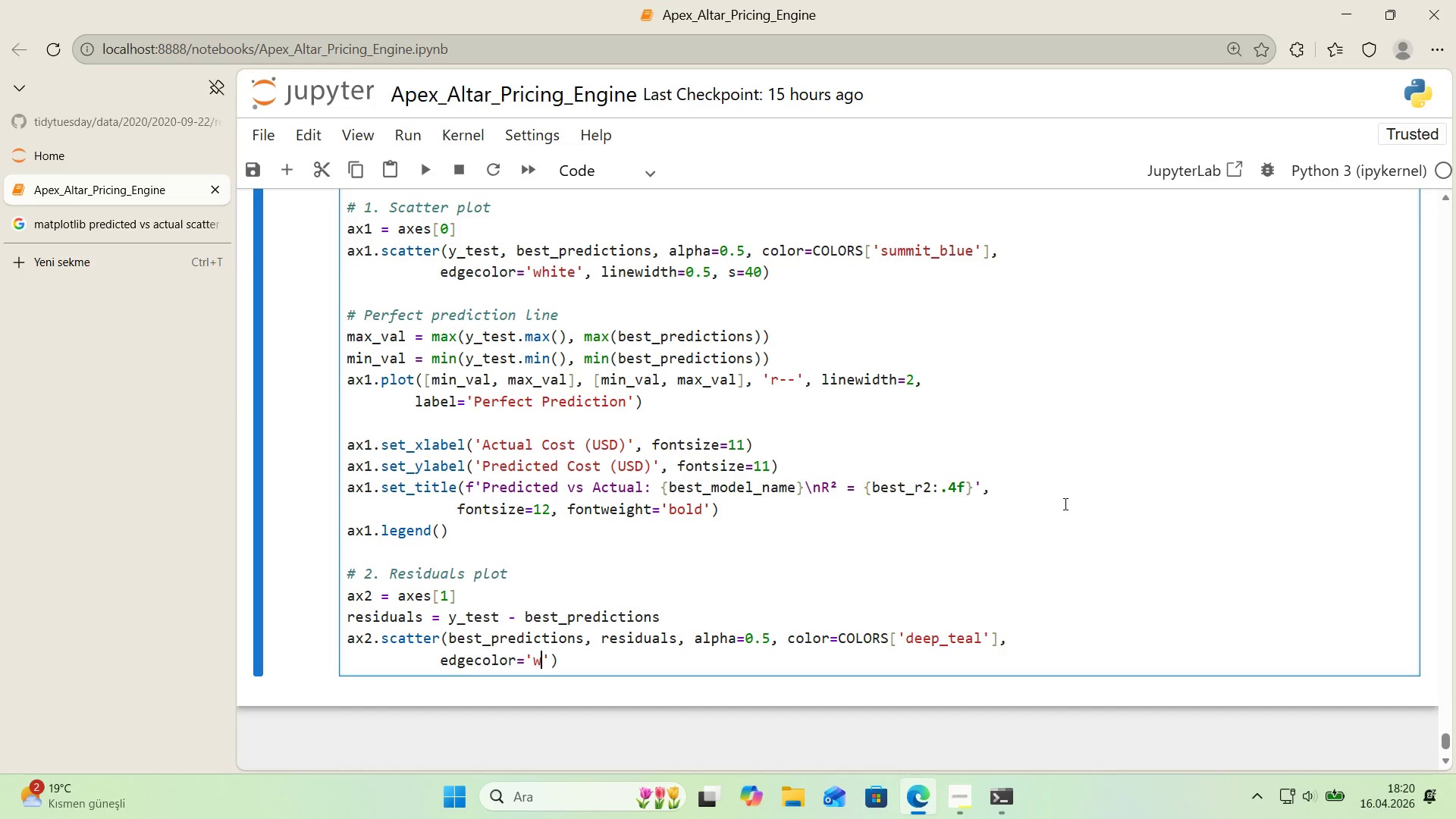 
 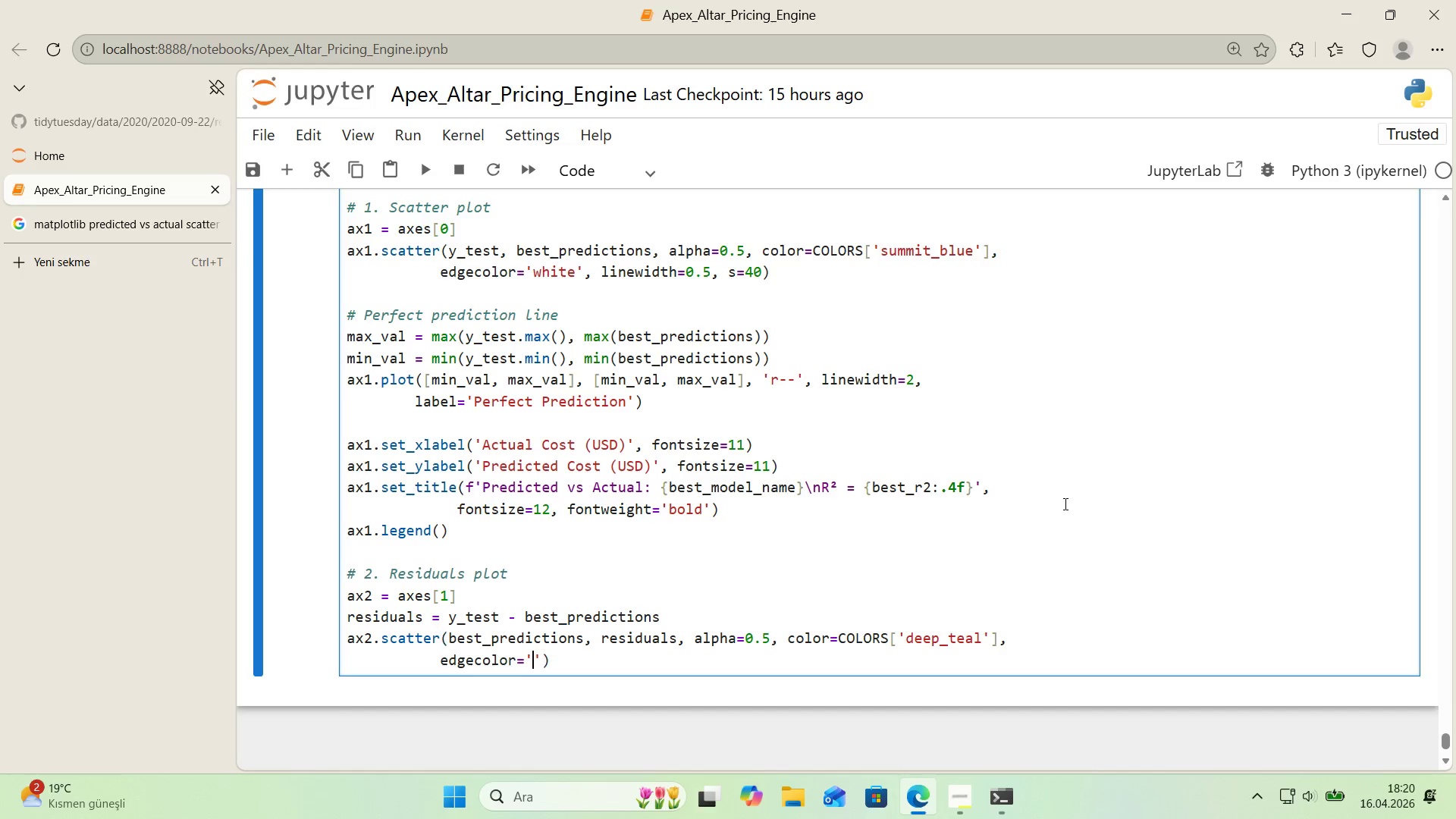 
key(ArrowLeft)
 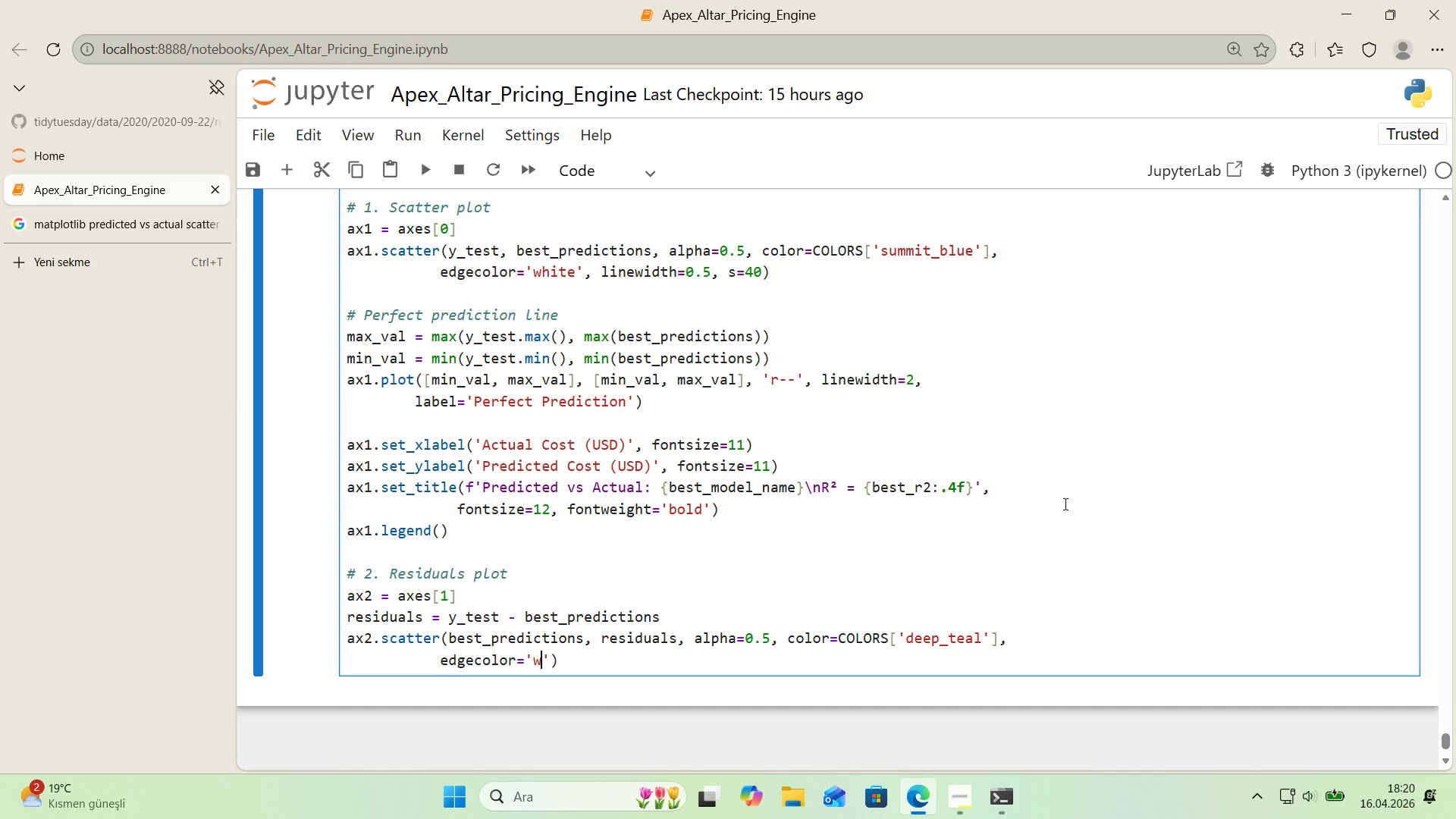 
type(wh,te)
key(Backspace)
key(Backspace)
key(Backspace)
type('te)
 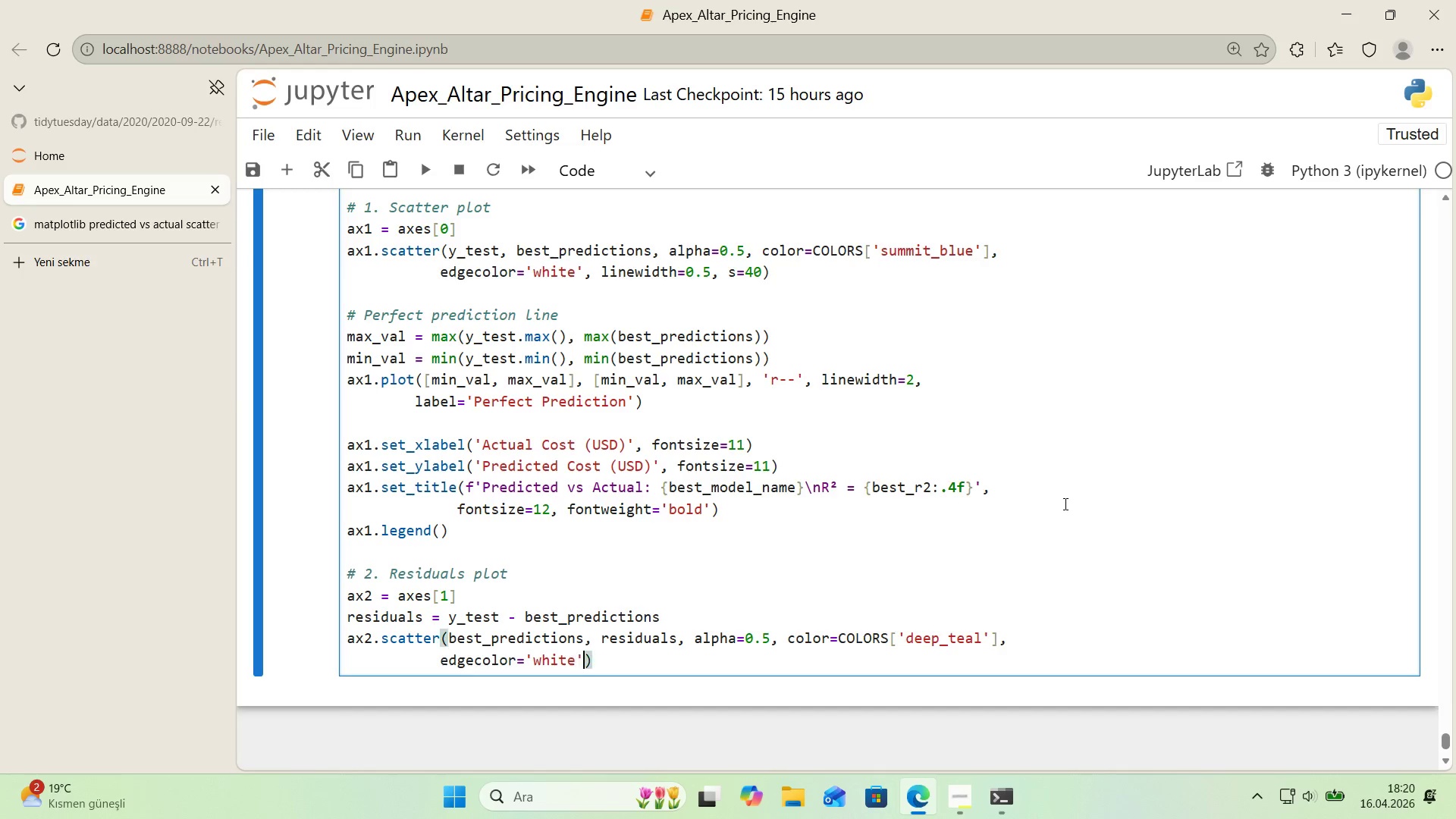 
key(ArrowRight)
 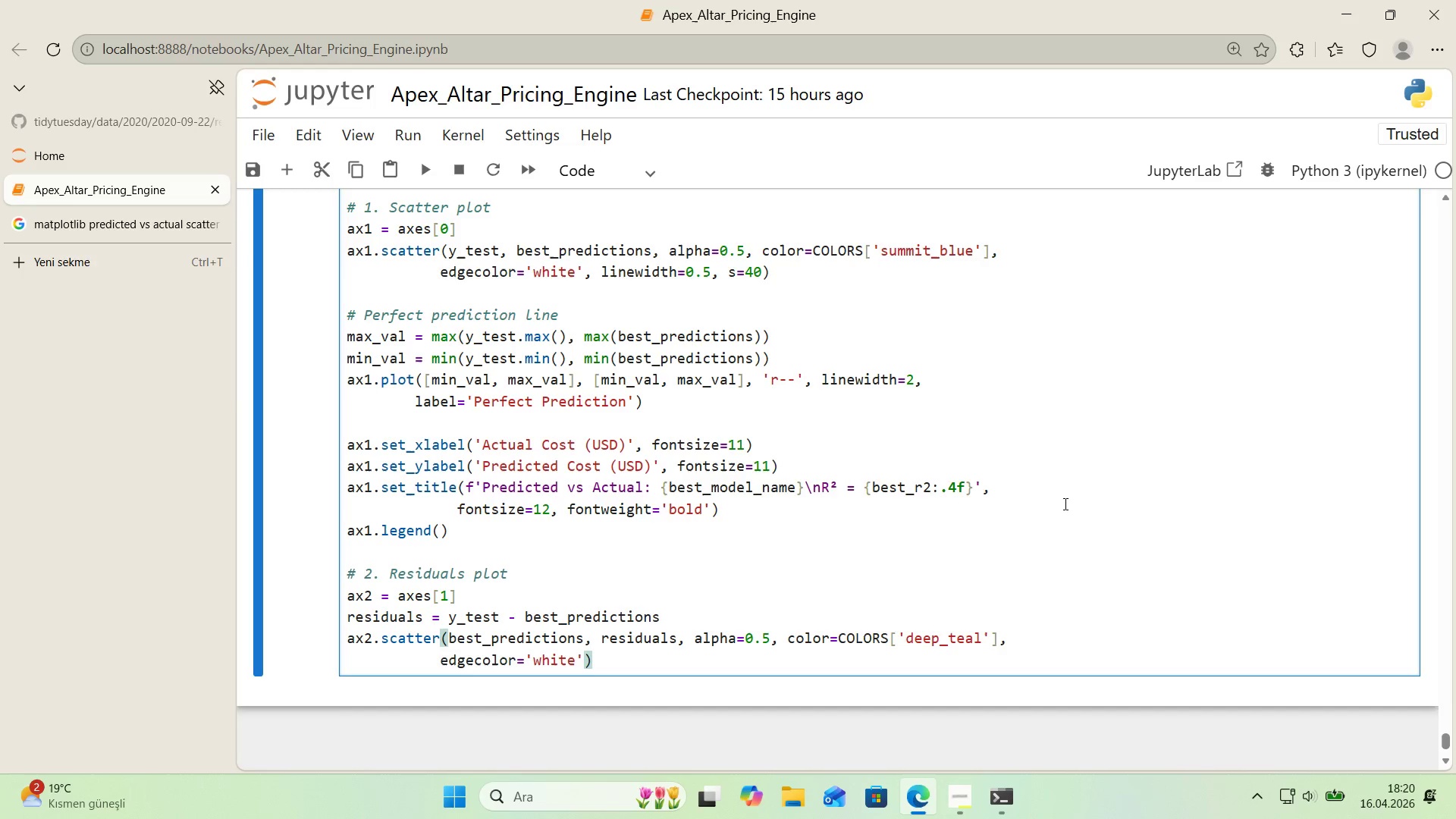 
type(, l'new'dth)0.5, s)40)
 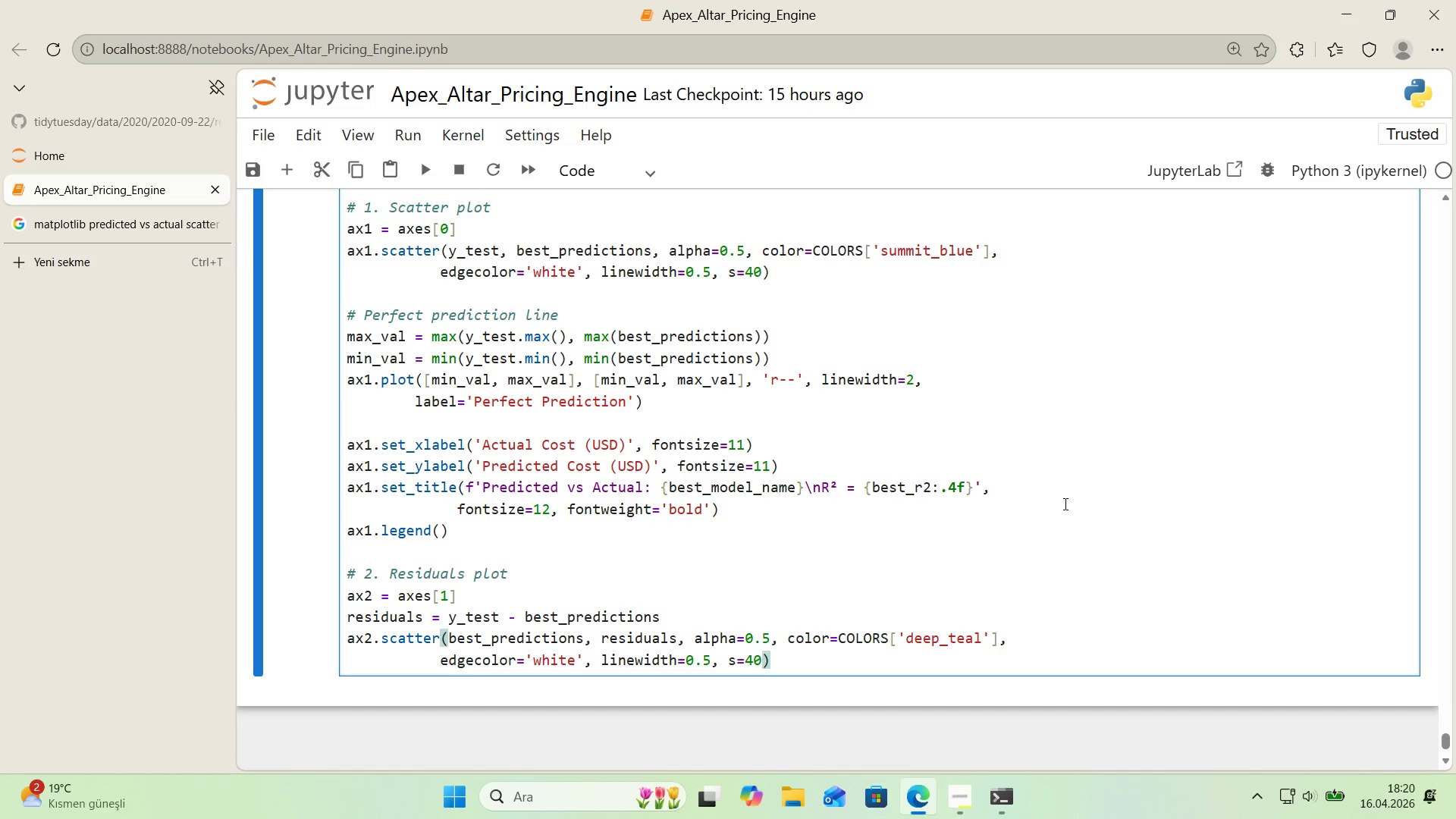 
key(ArrowRight)
 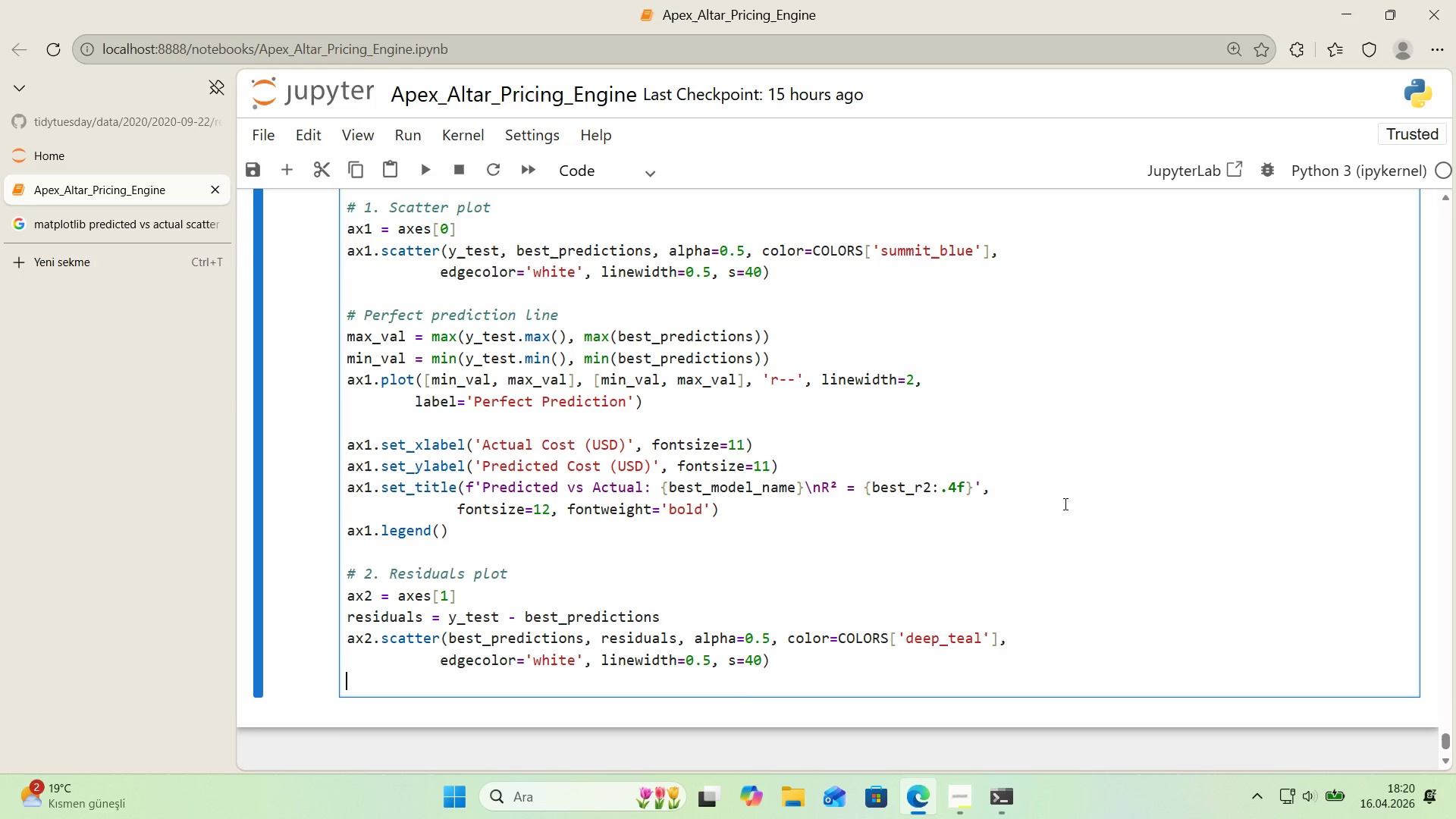 
key(Enter)
 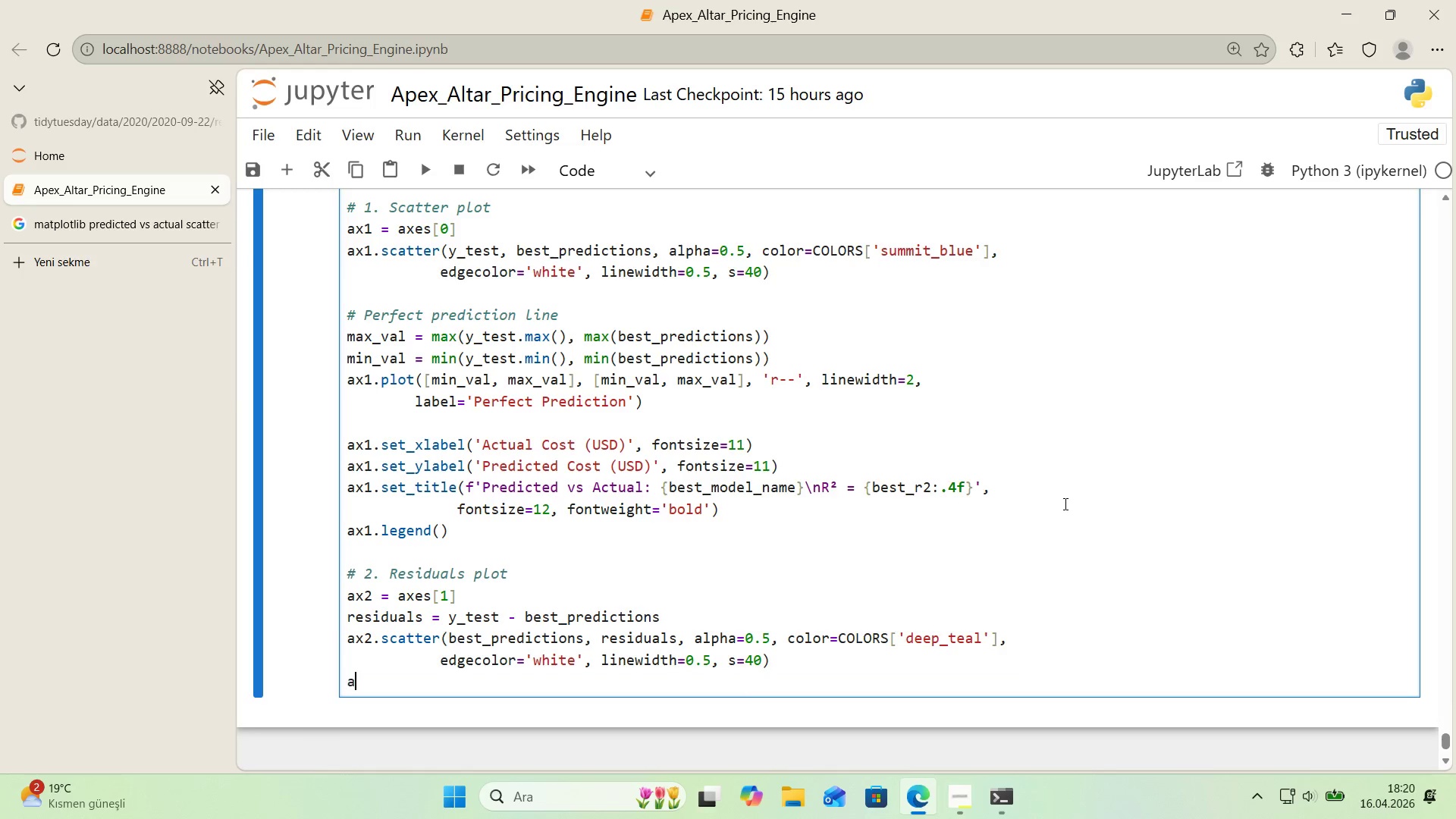 
type(ax2.axhl'ne*()
 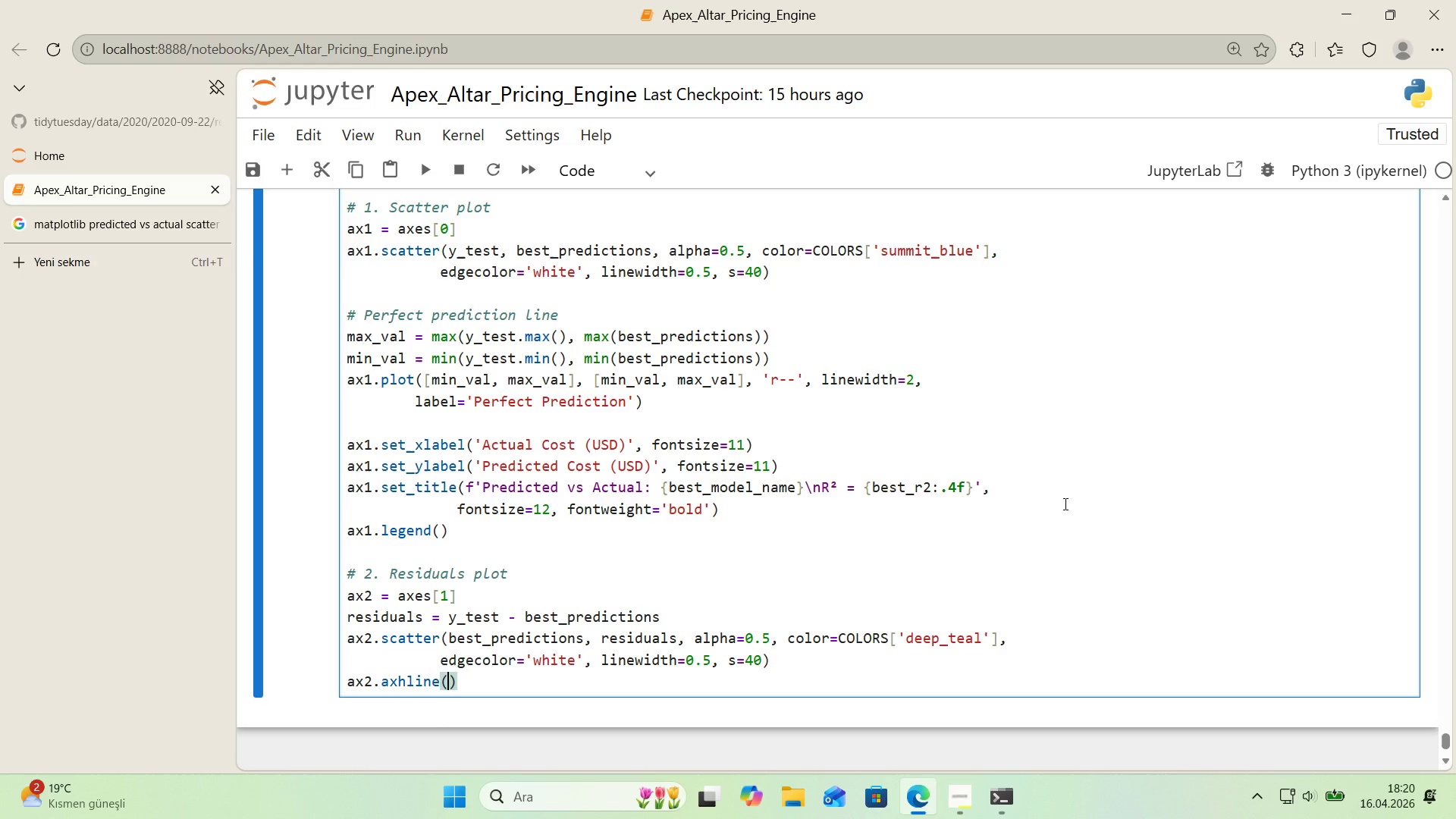 
 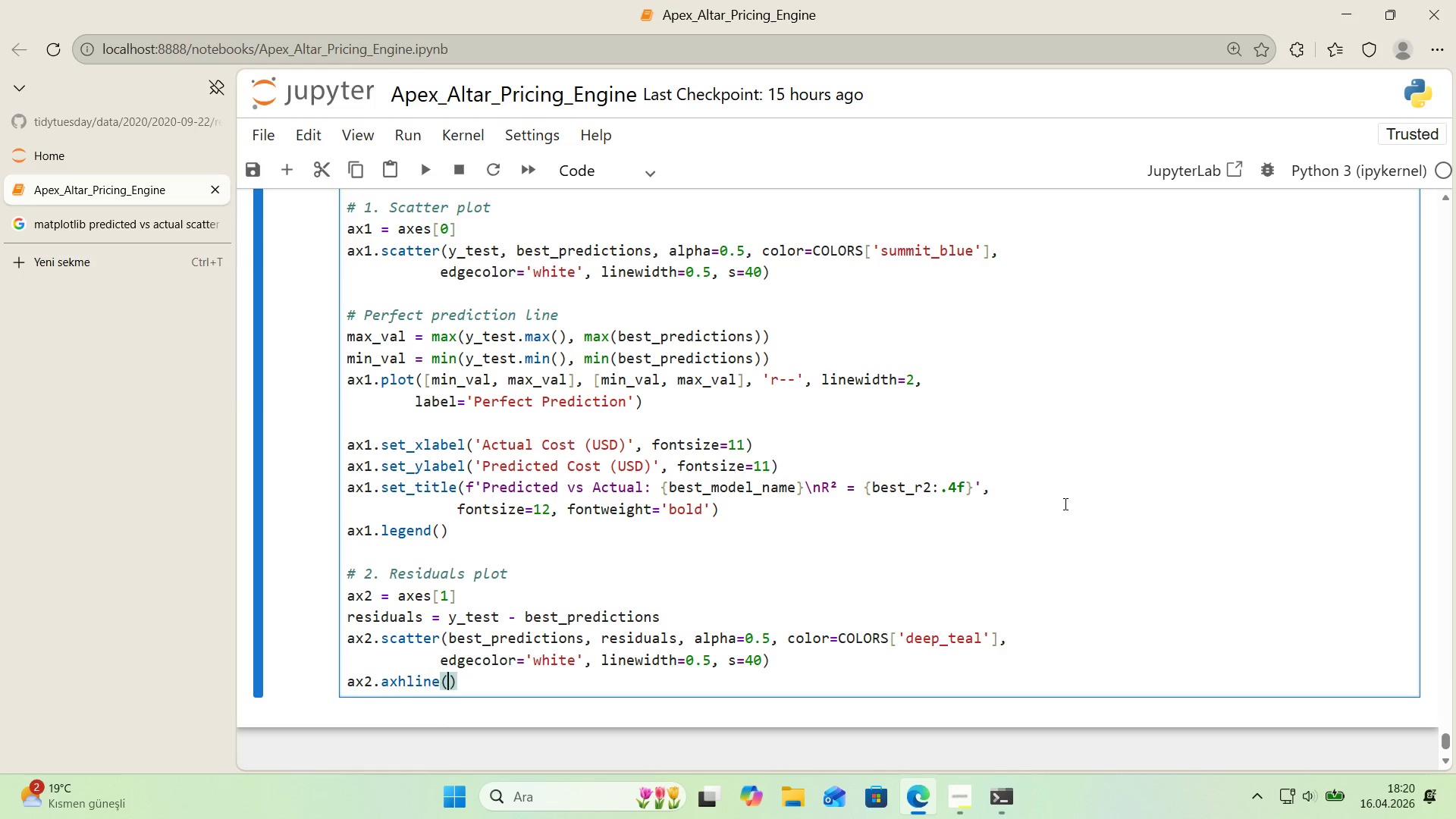 
key(ArrowLeft)
 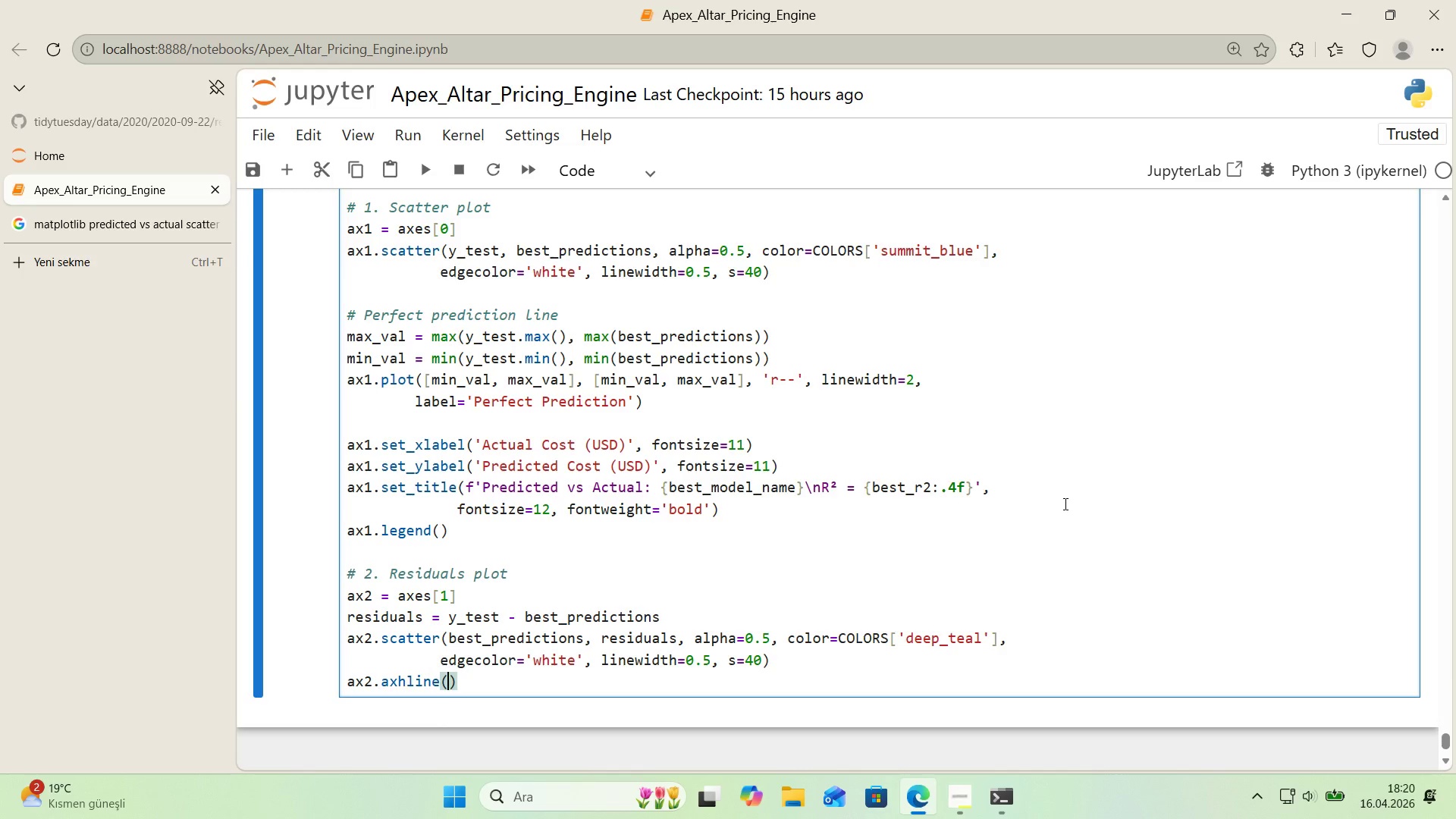 
type(y)0, )
 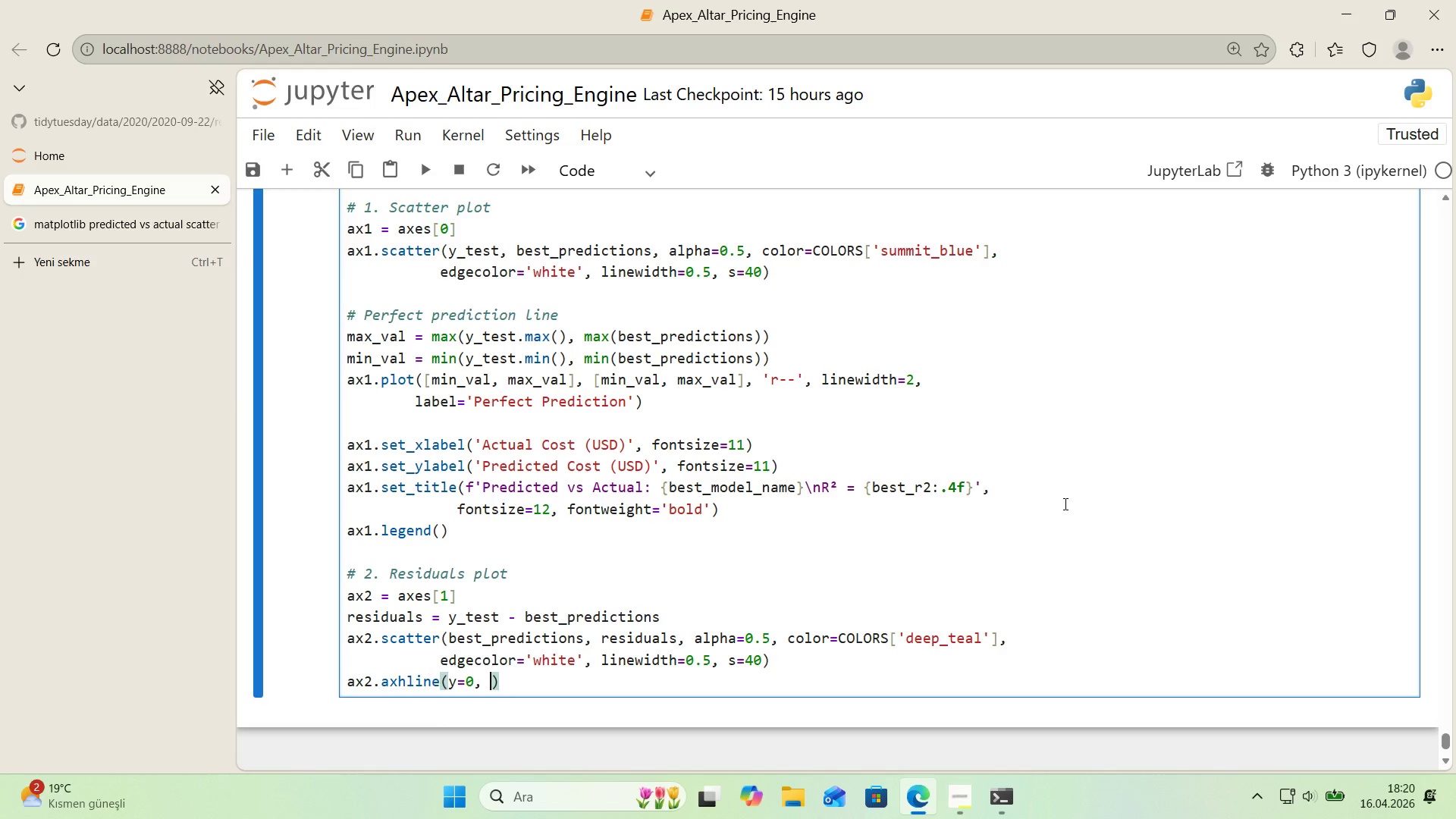 
wait(56.22)
 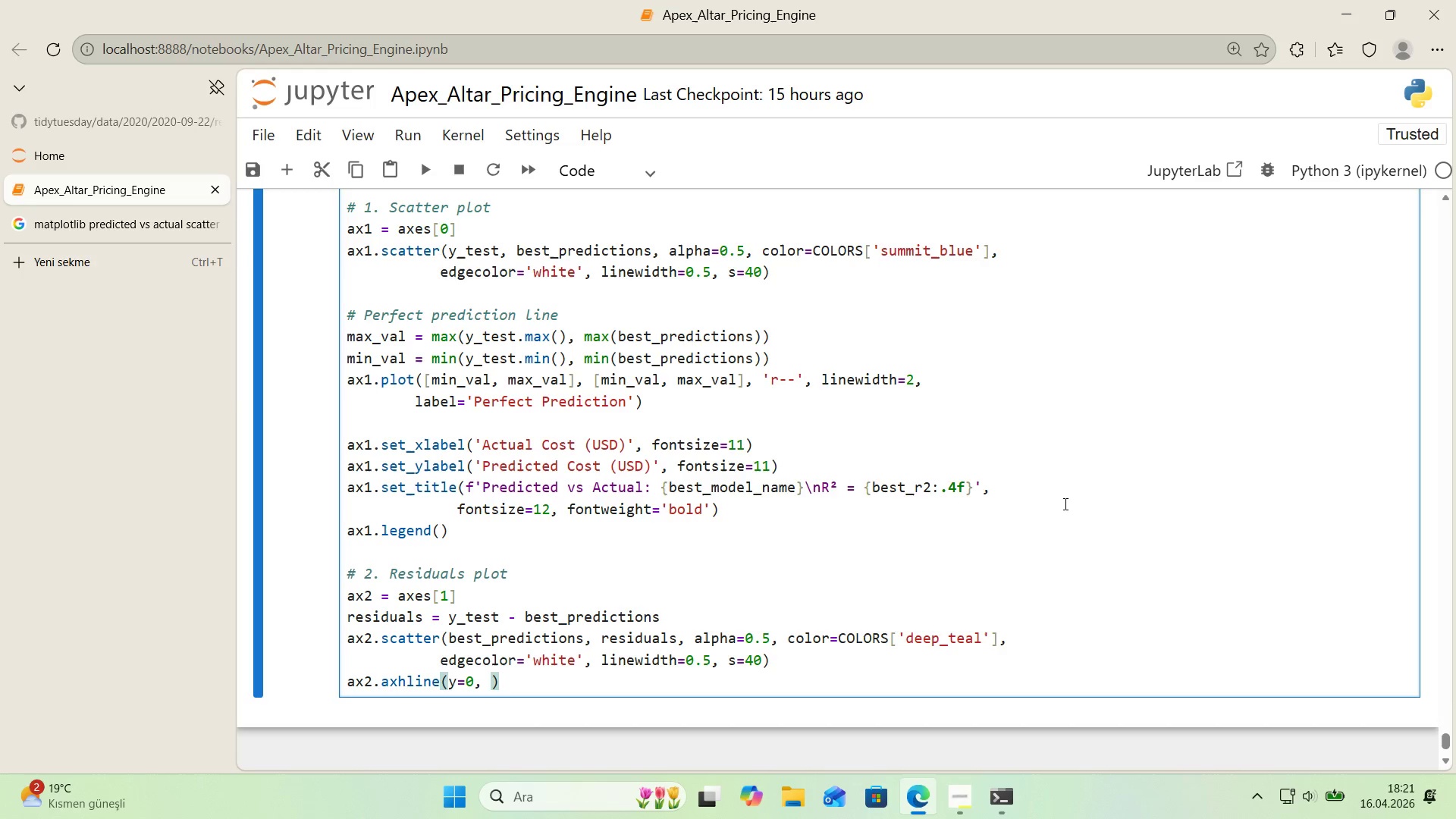 
type(y)
key(Backspace)
type(color))
 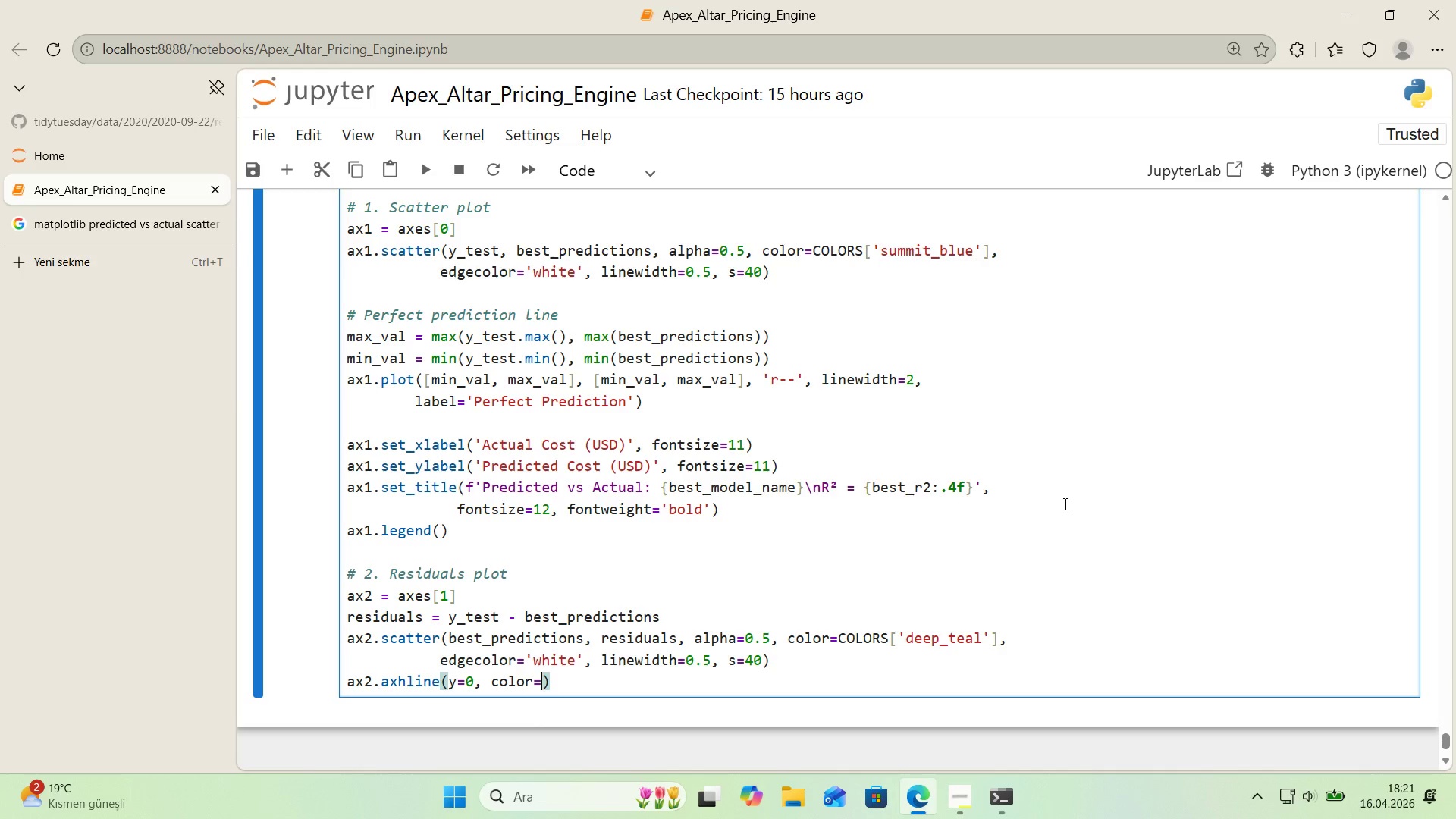 
wait(5.47)
 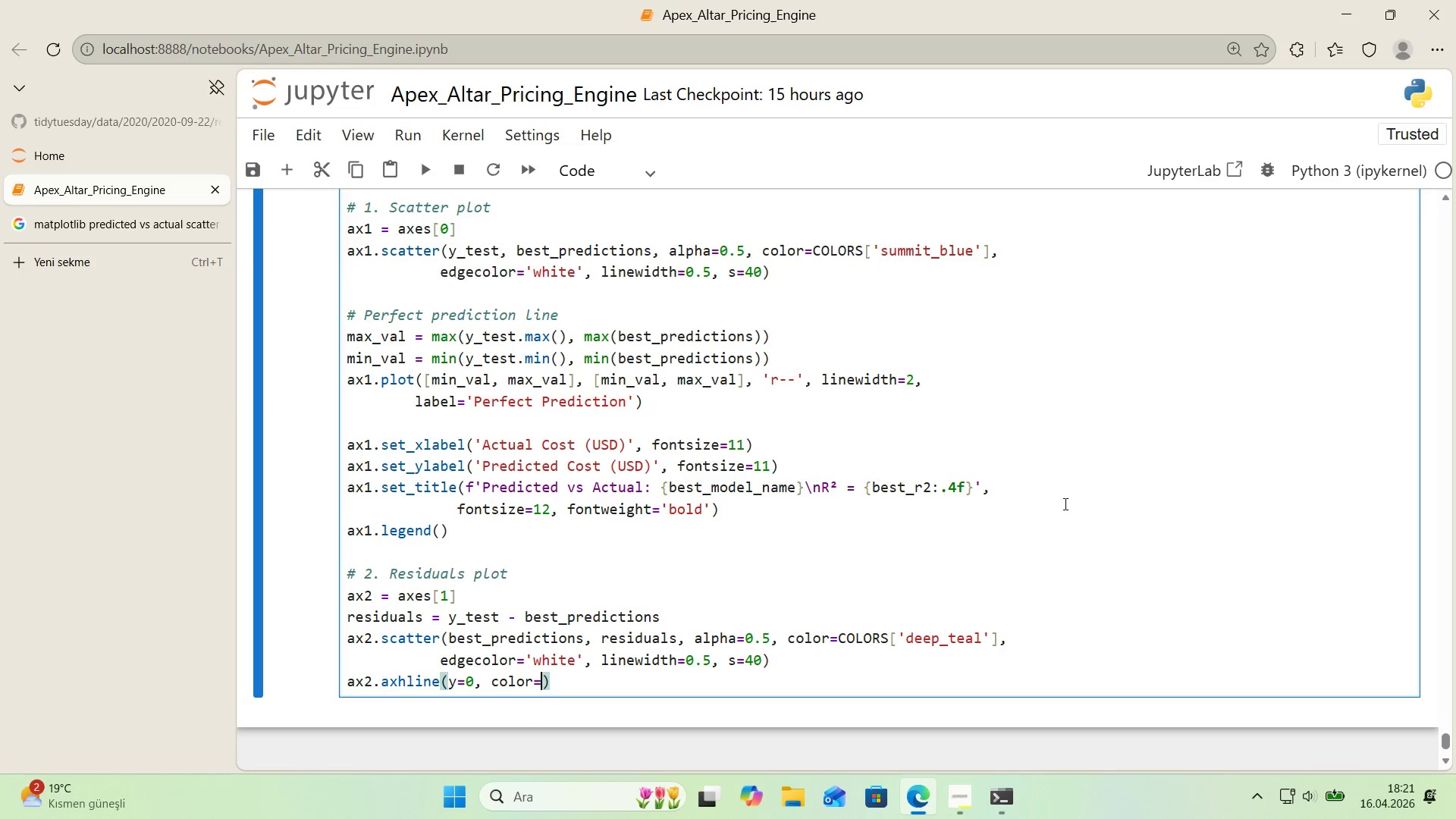 
type(COLORS)
 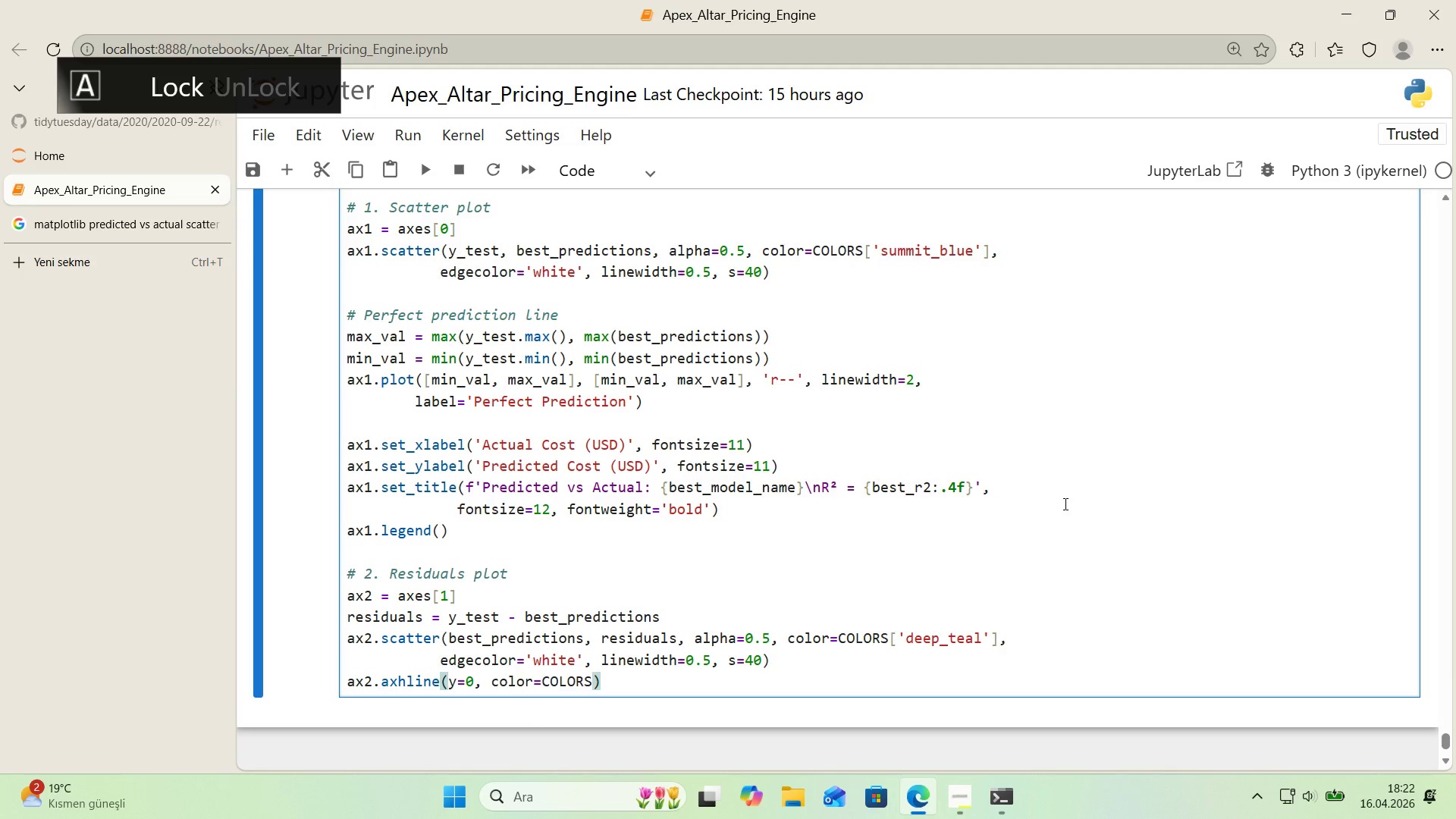 
key(Alt+Control+8)
 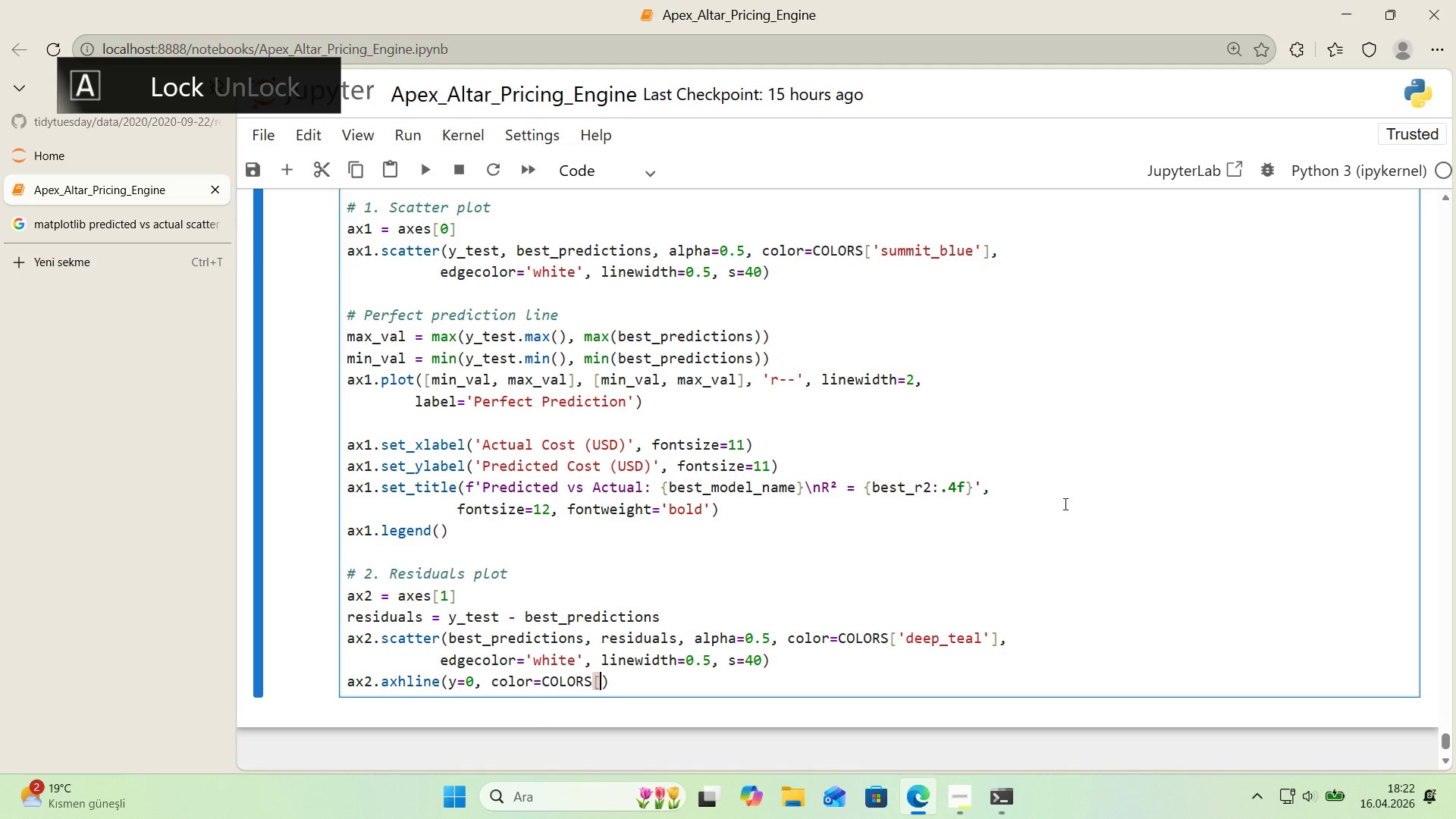 
key(Alt+Control+9)
 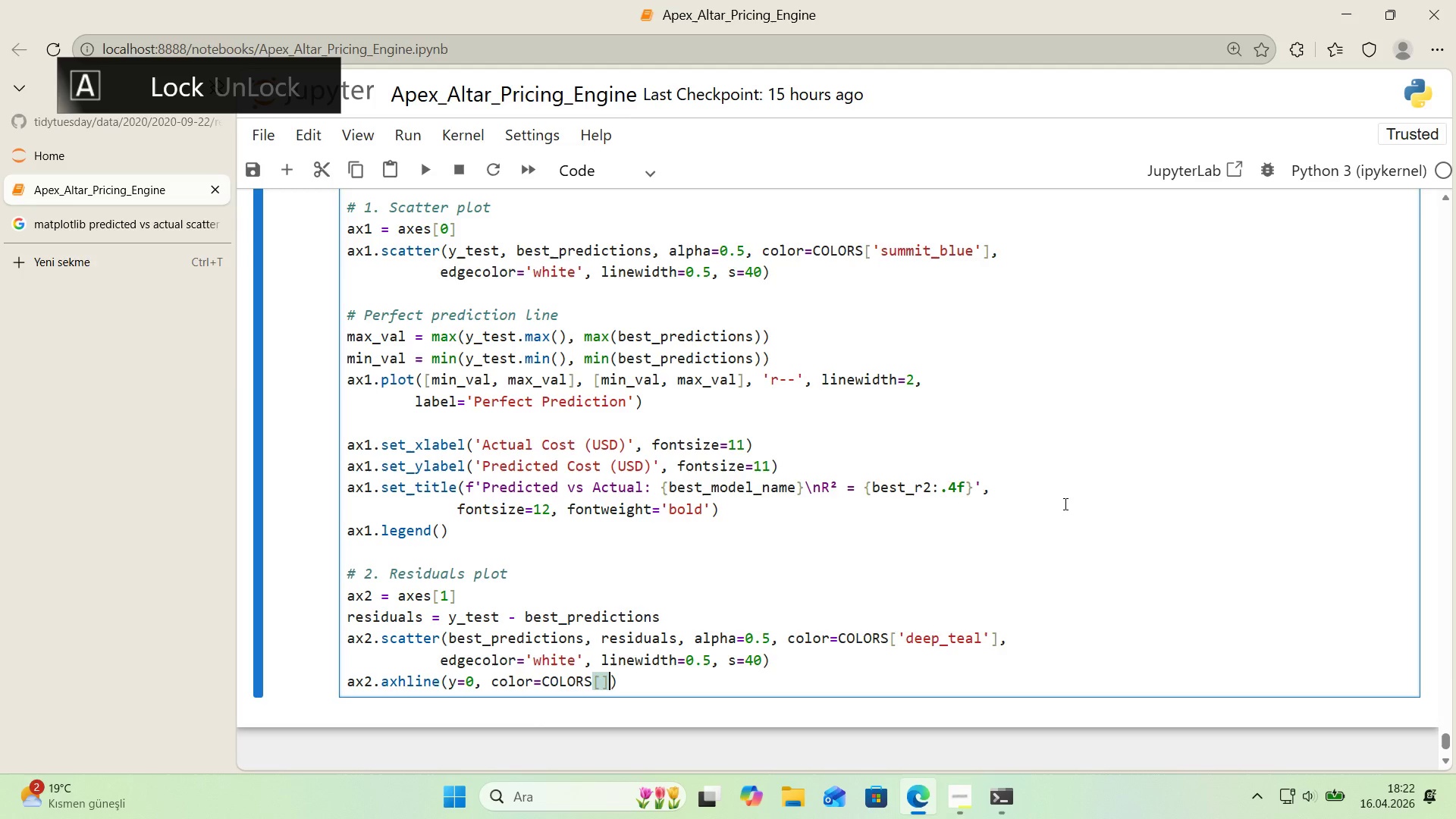 
key(ArrowLeft)
 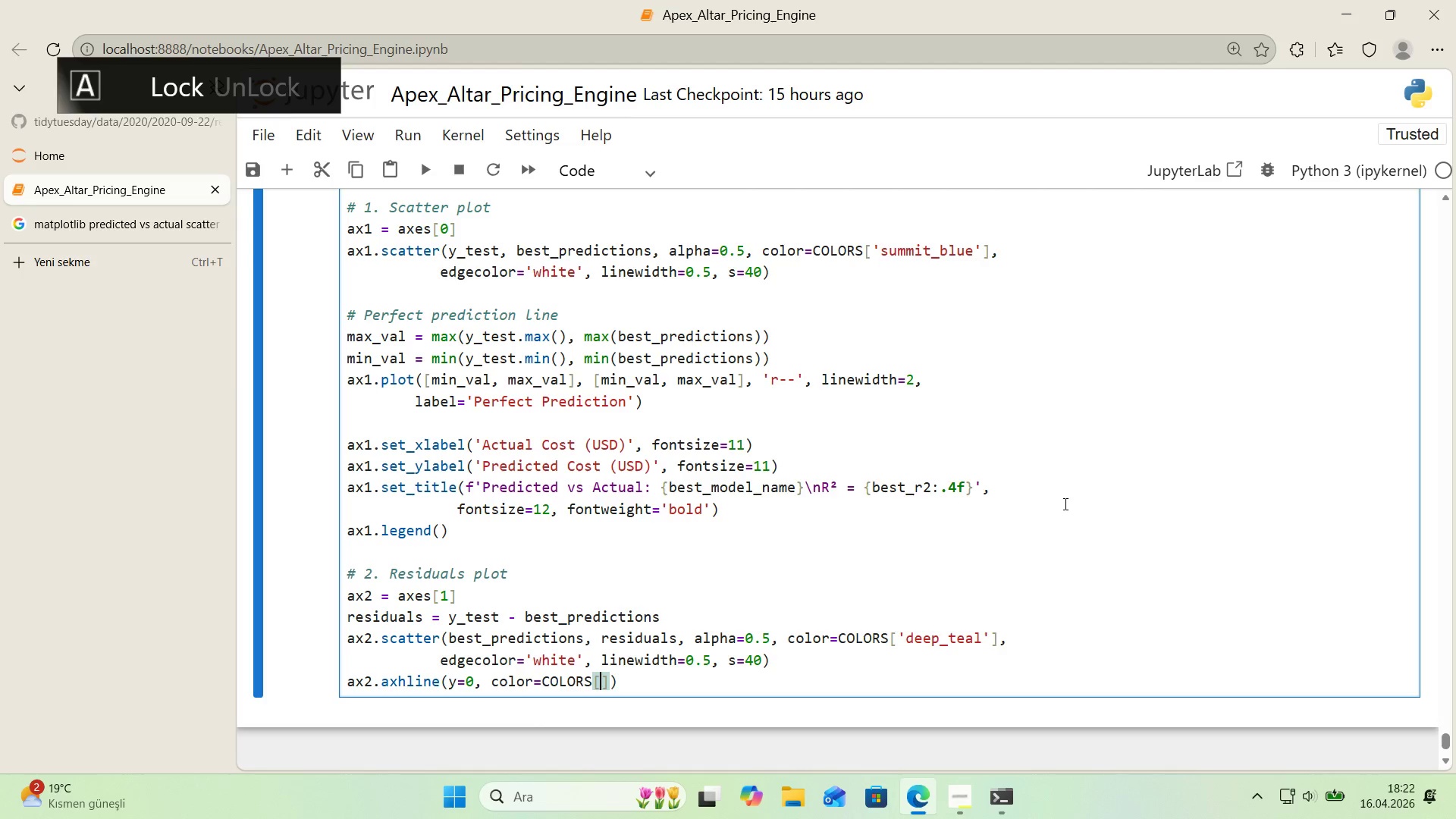 
type(@@)
 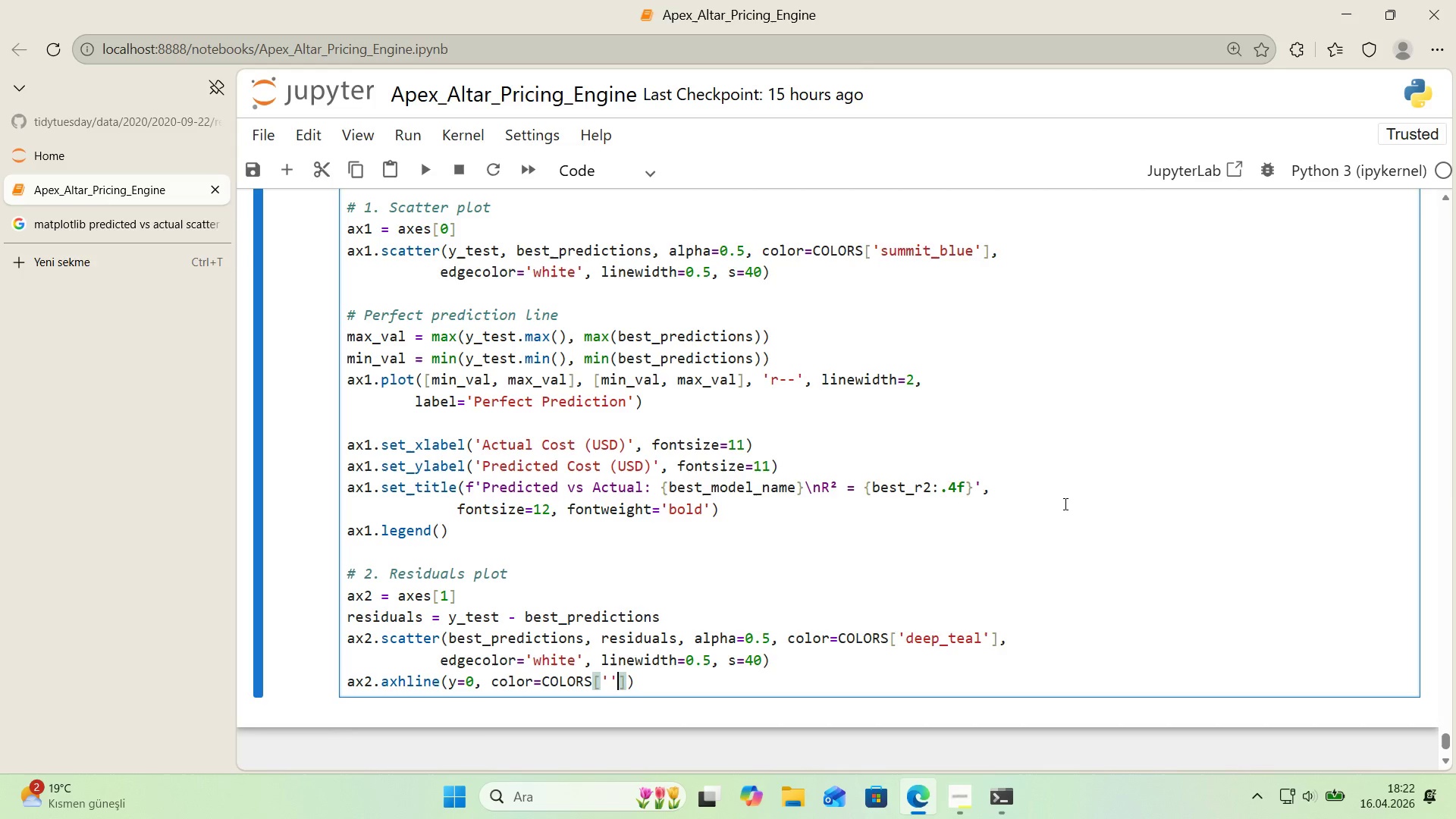 
key(ArrowLeft)
 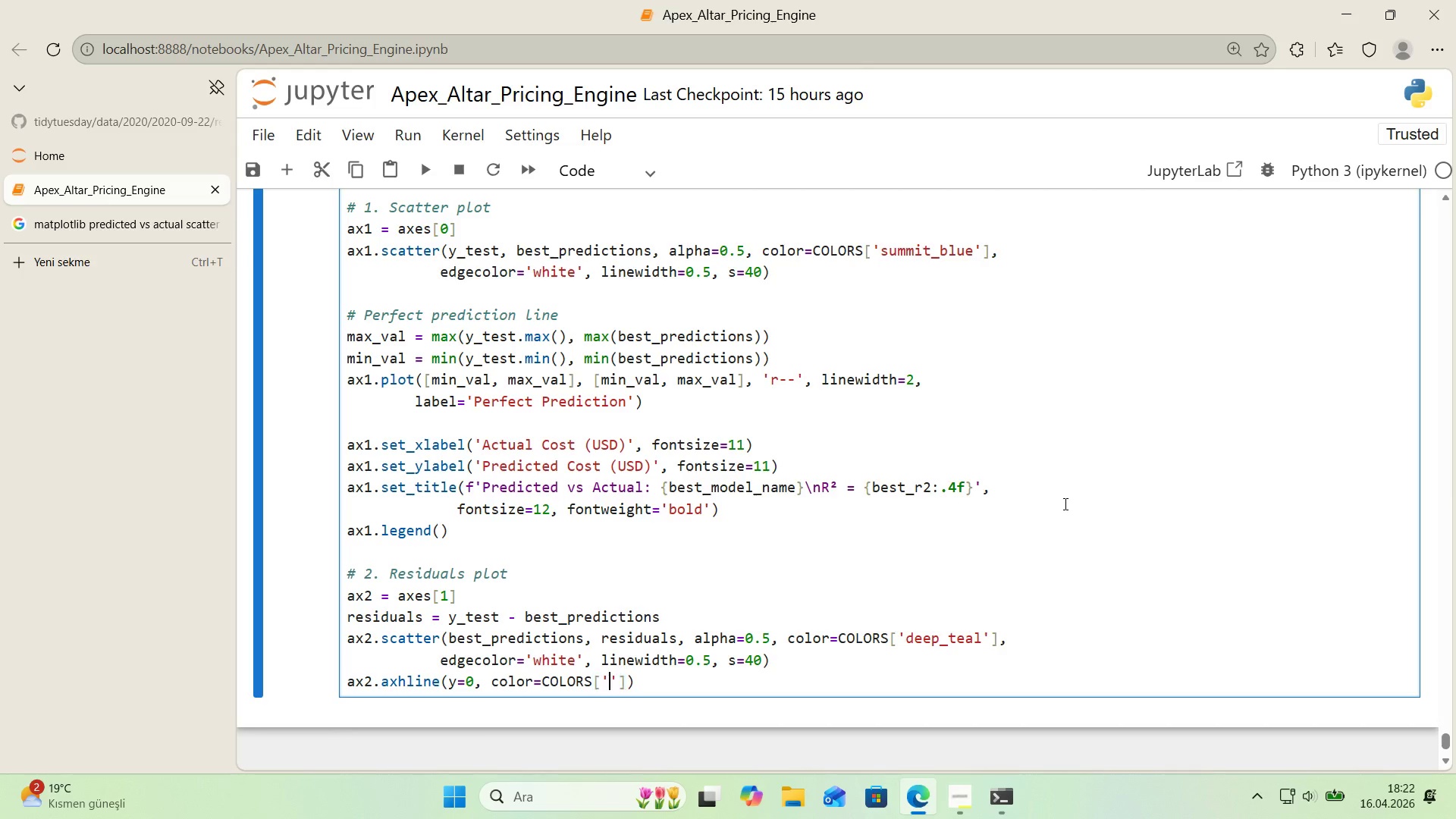 
type(sunset)
 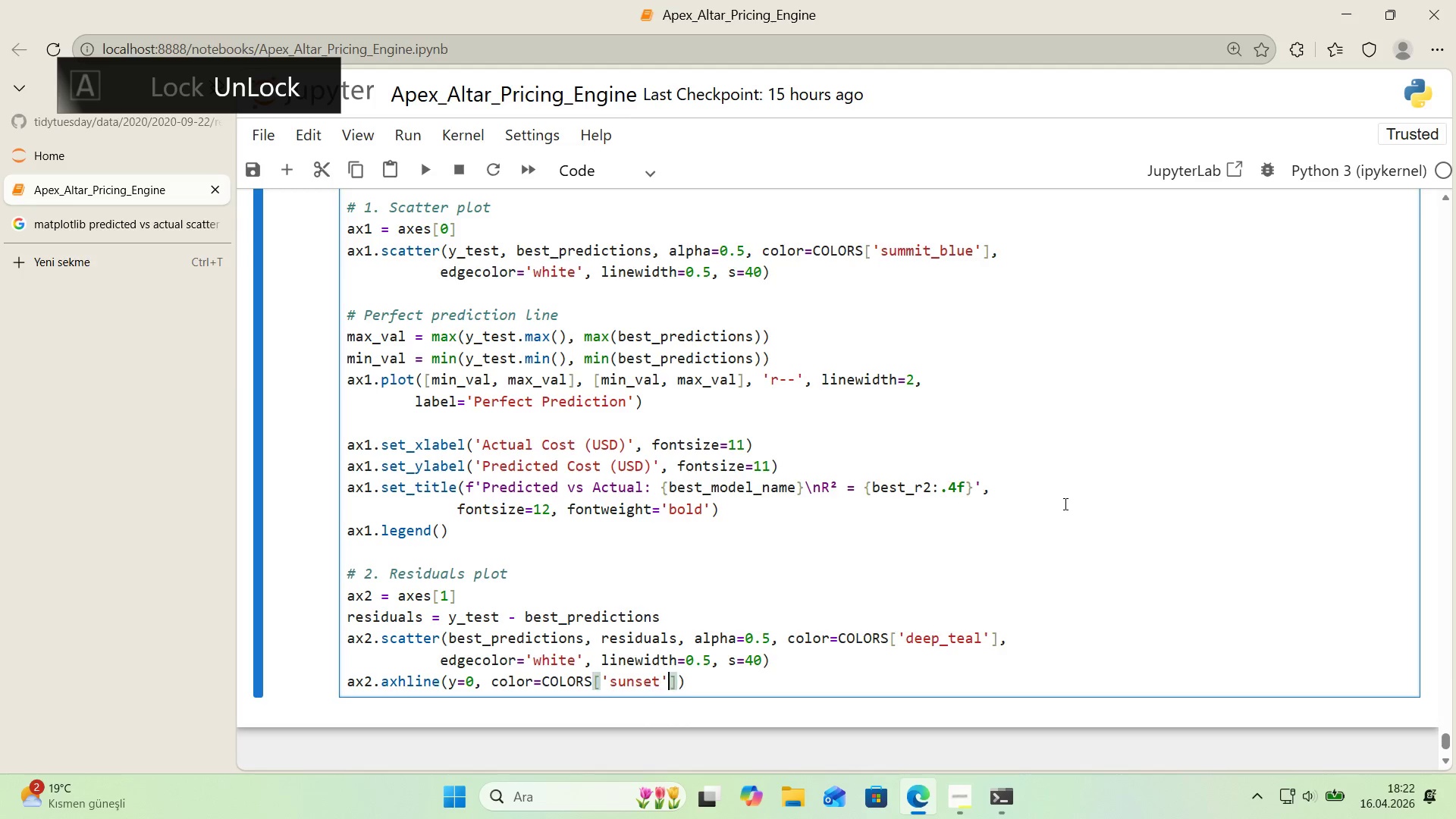 
key(ArrowRight)
 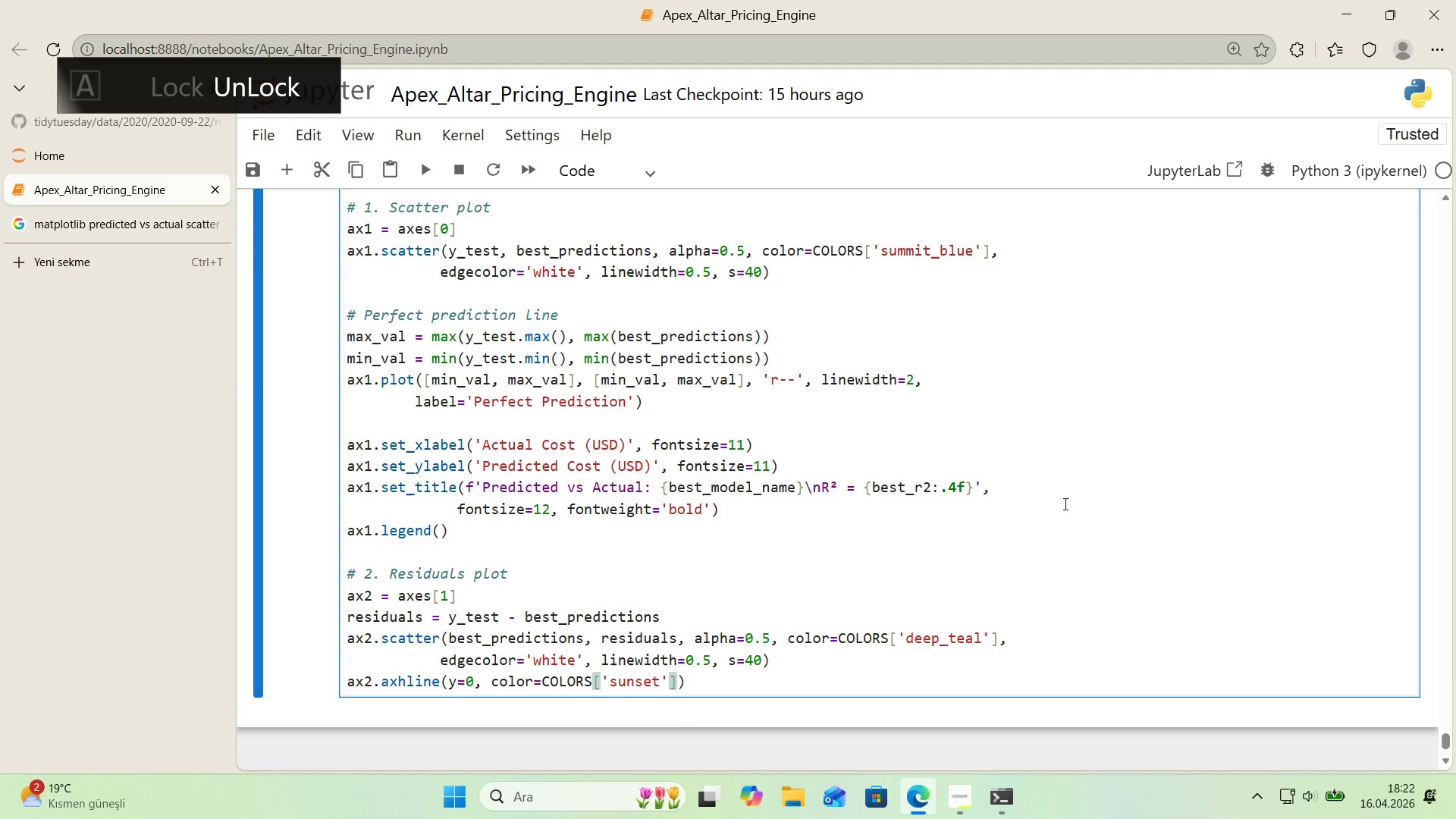 
key(ArrowRight)
 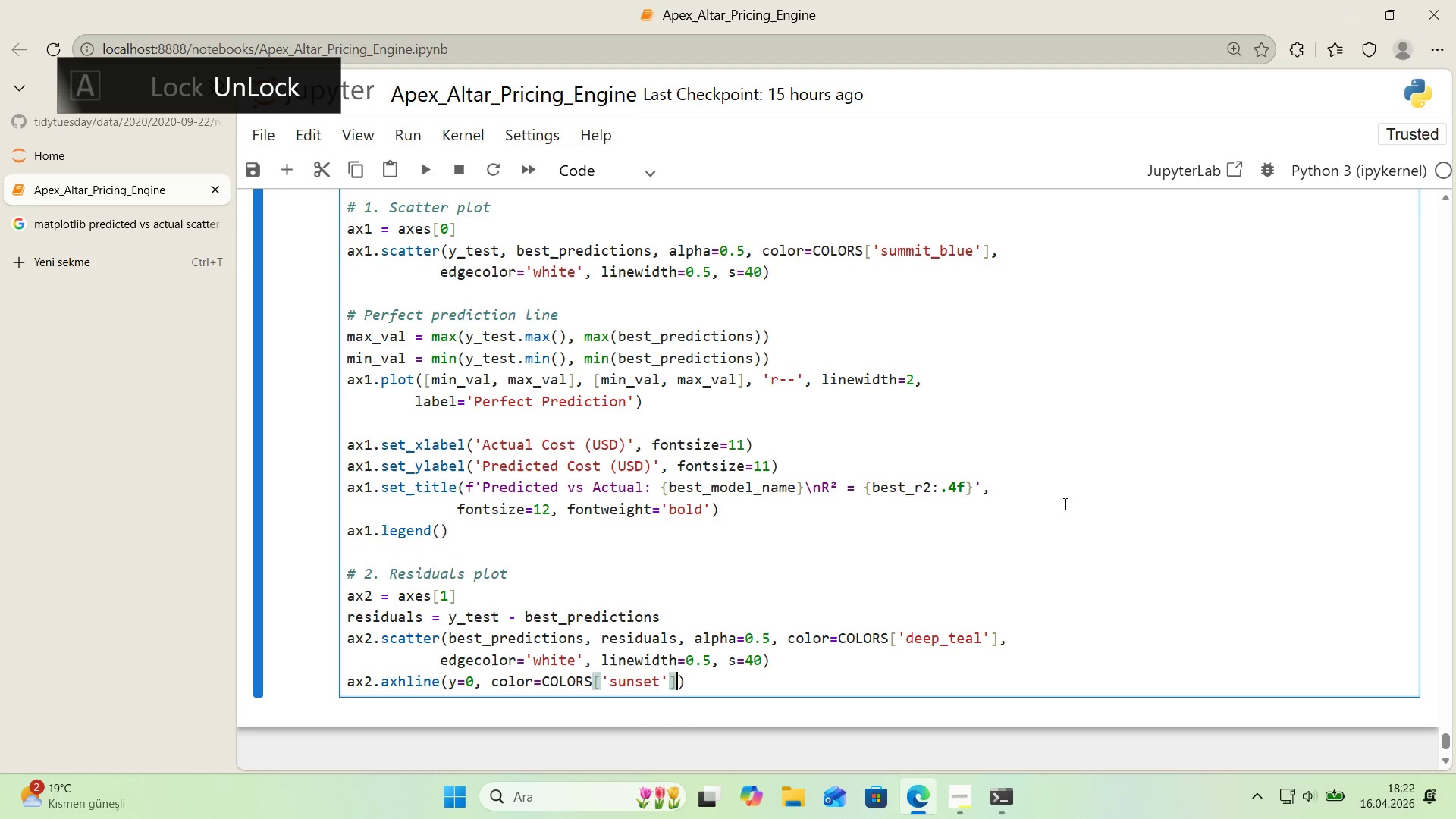 
type(, l'nestyle)@@)
 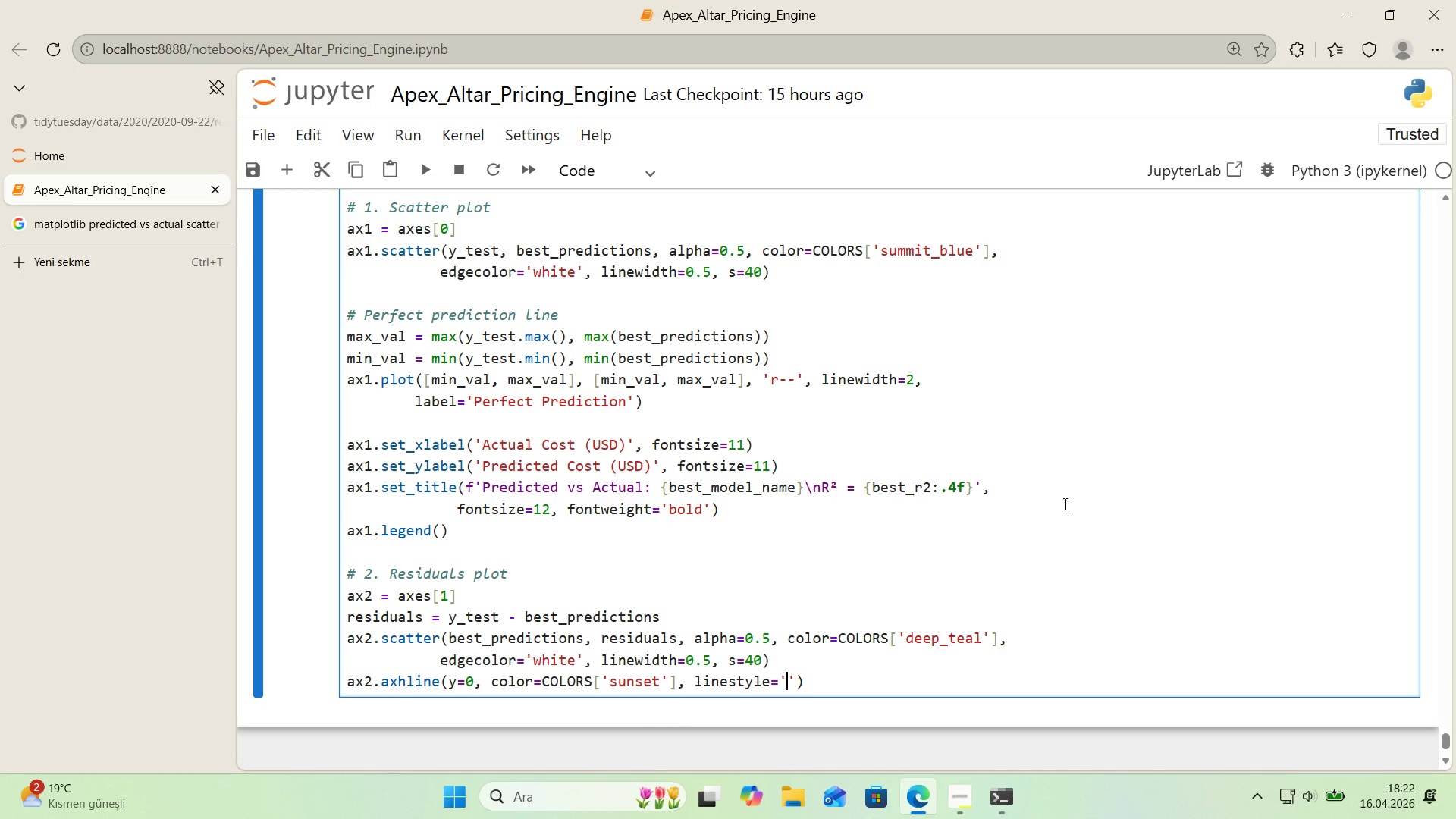 
 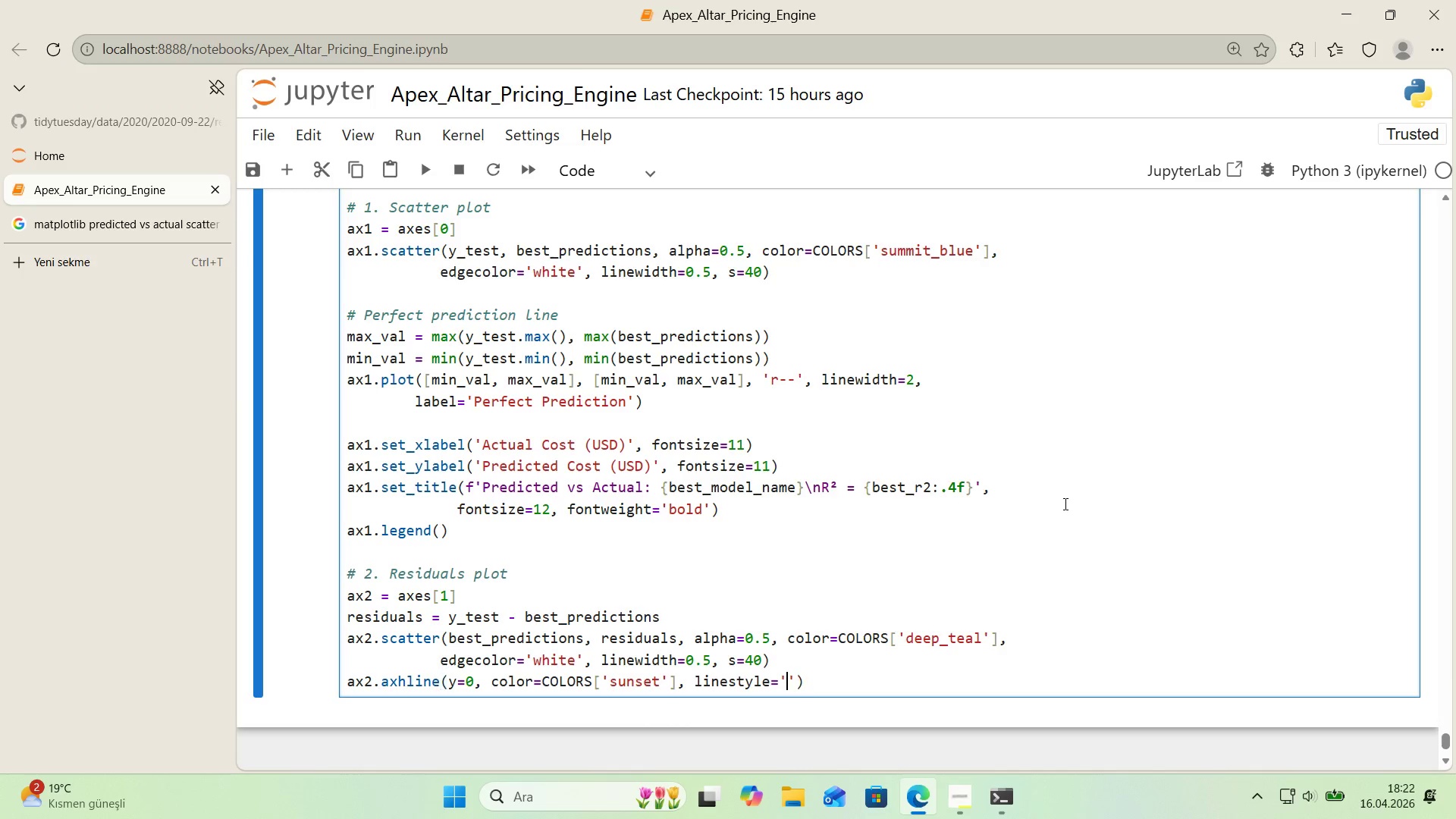 
key(ArrowLeft)
 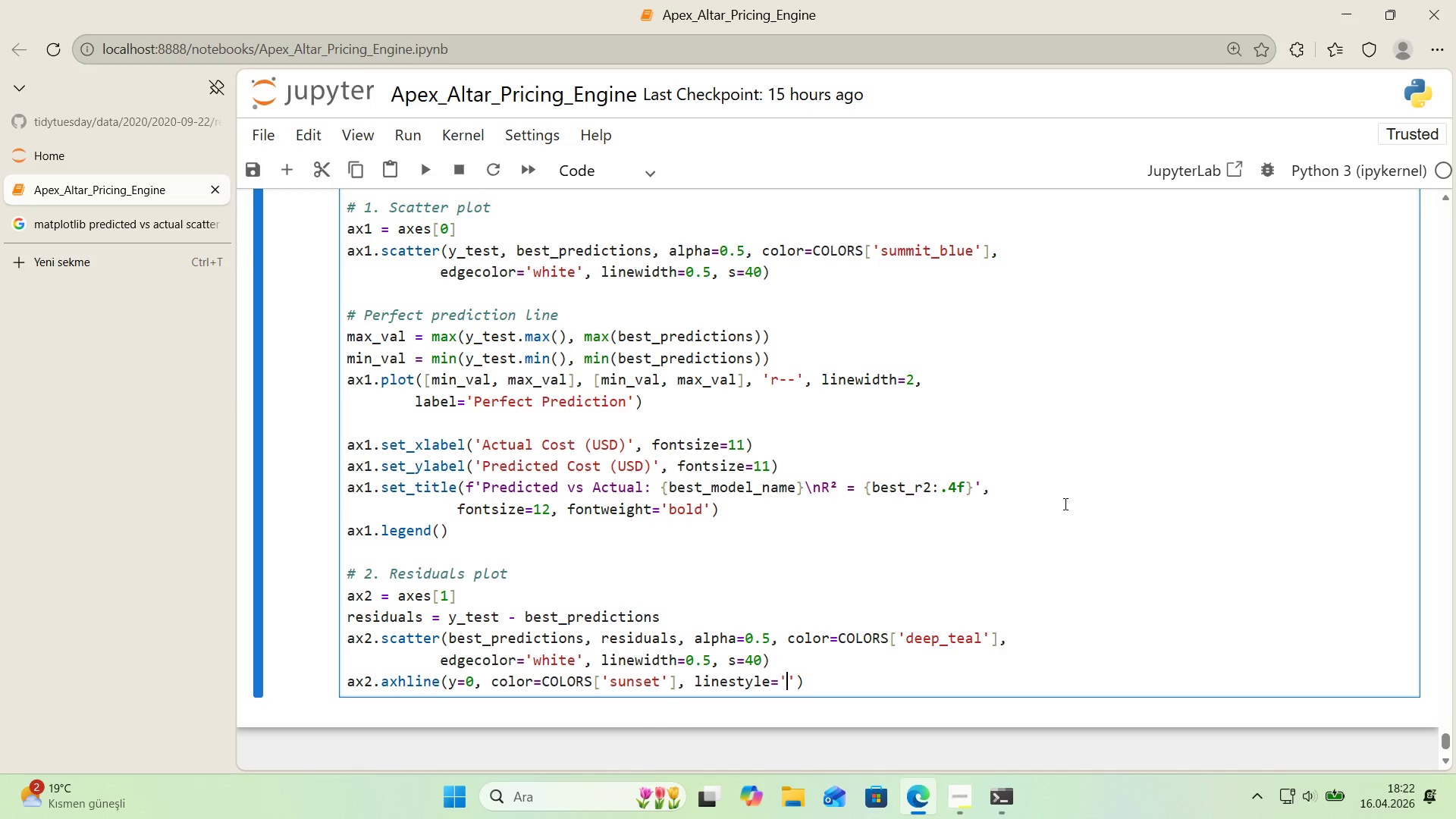 
key(NumpadSubtract)
 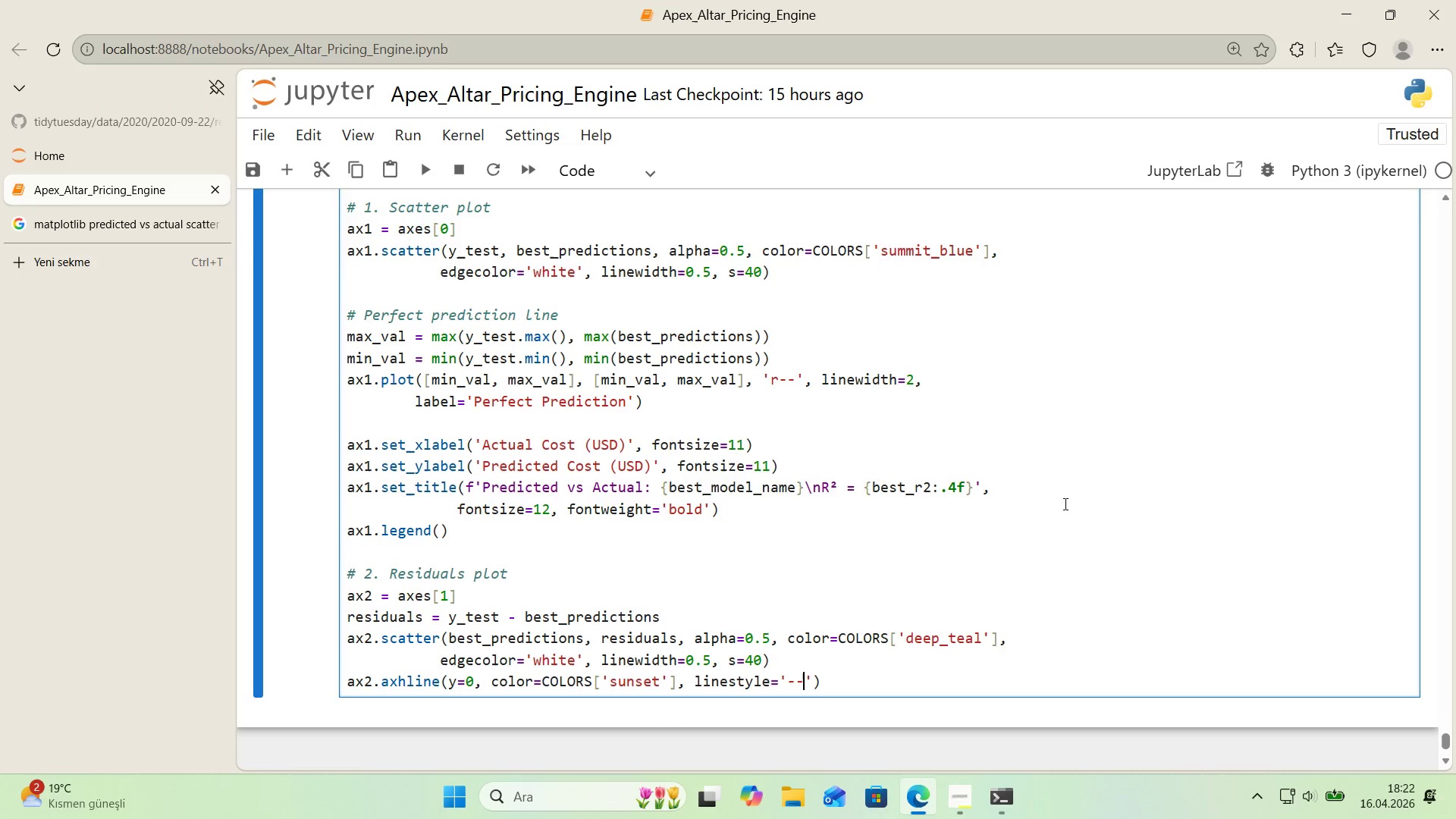 
key(NumpadSubtract)
 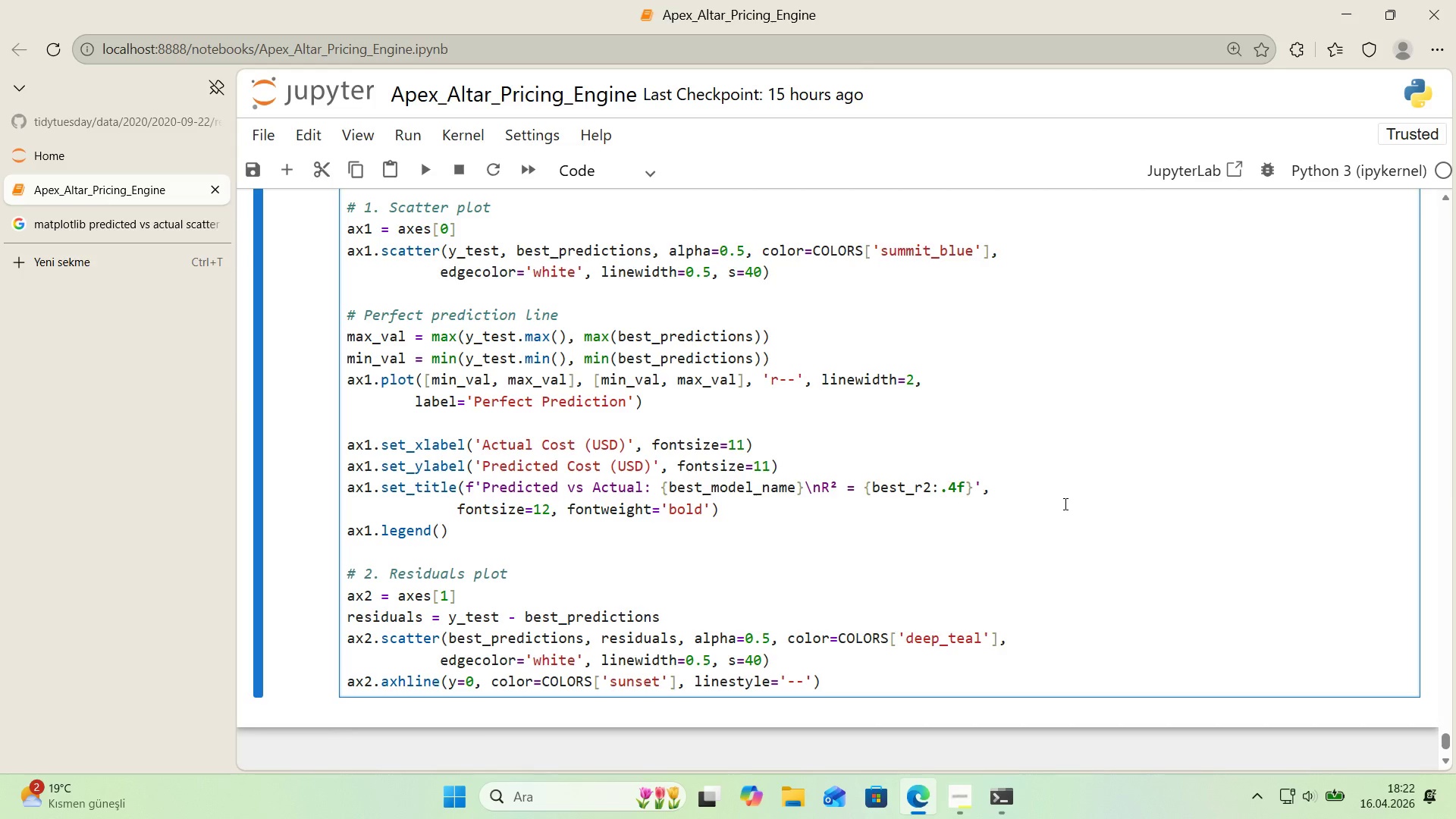 
key(ArrowRight)
 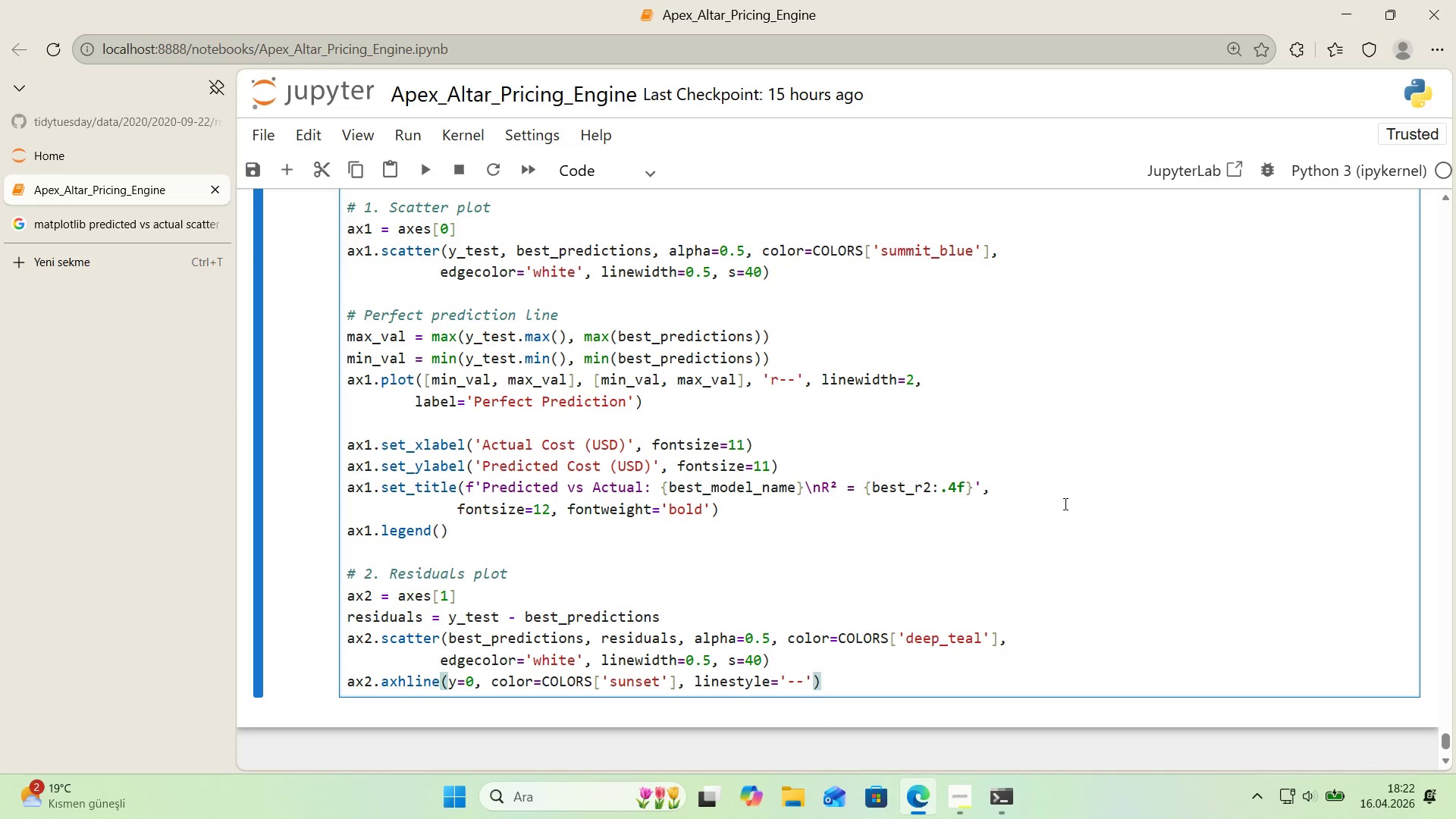 
type(, l'new'dth)2)
 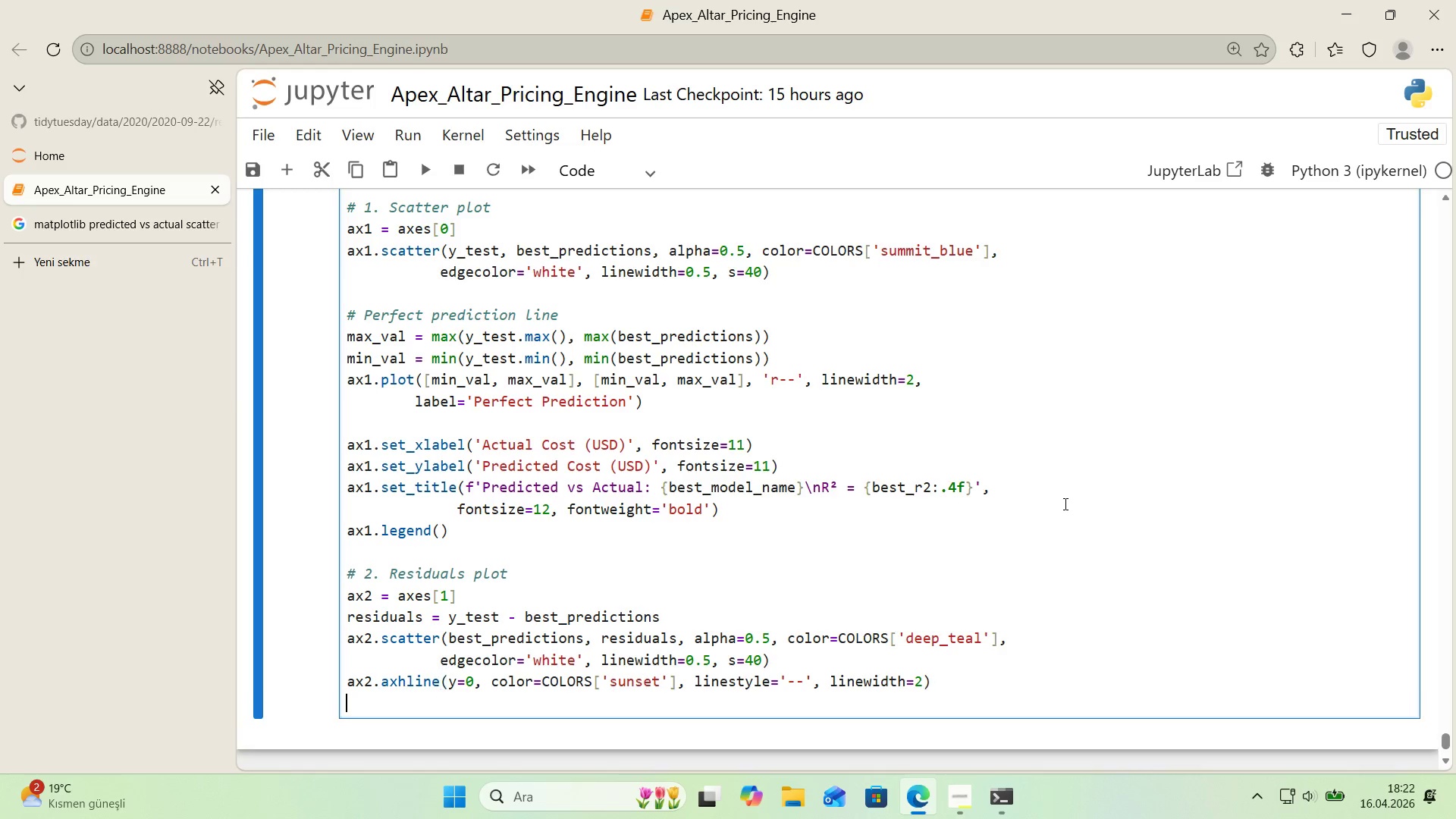 
 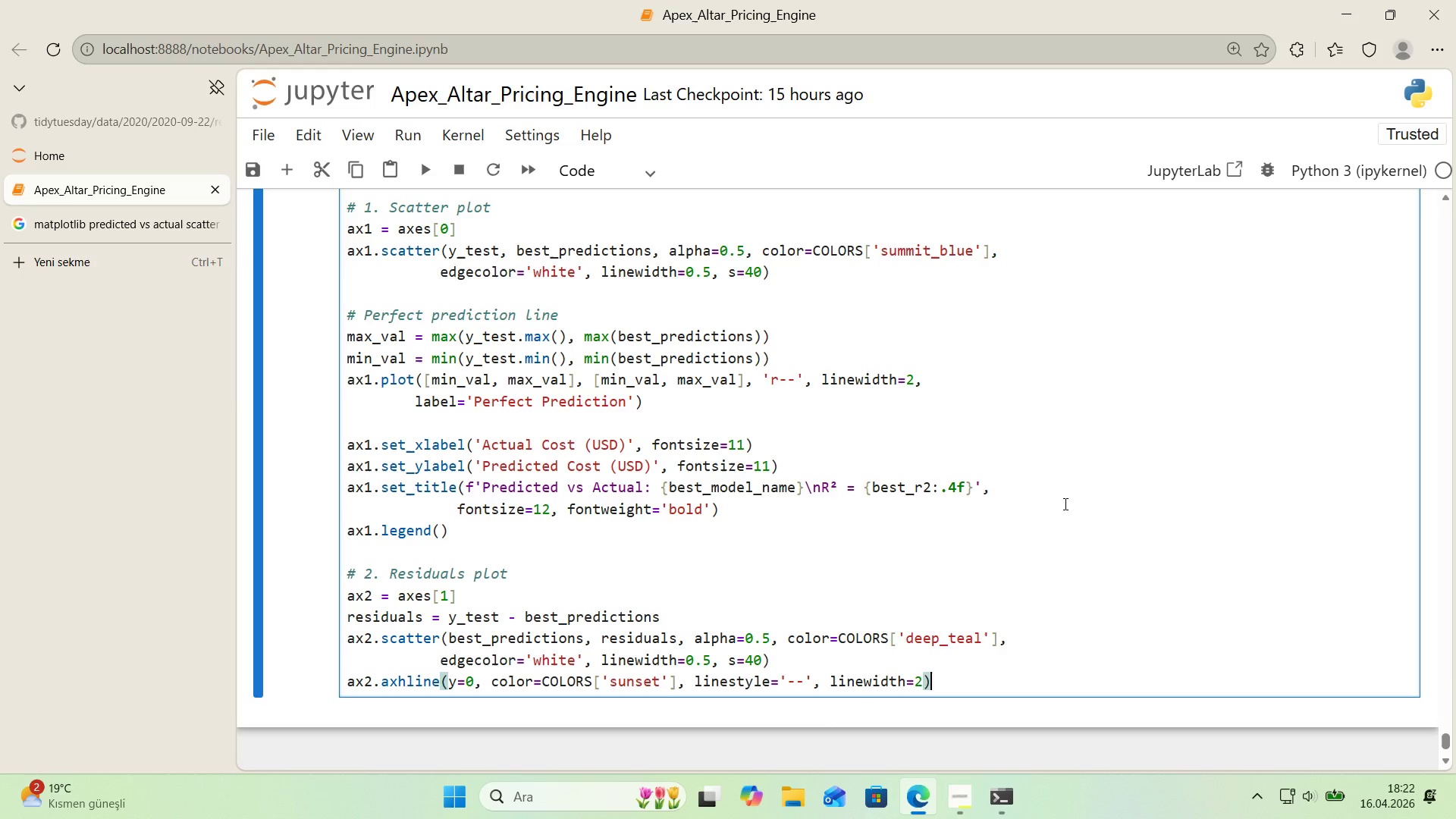 
key(ArrowRight)
 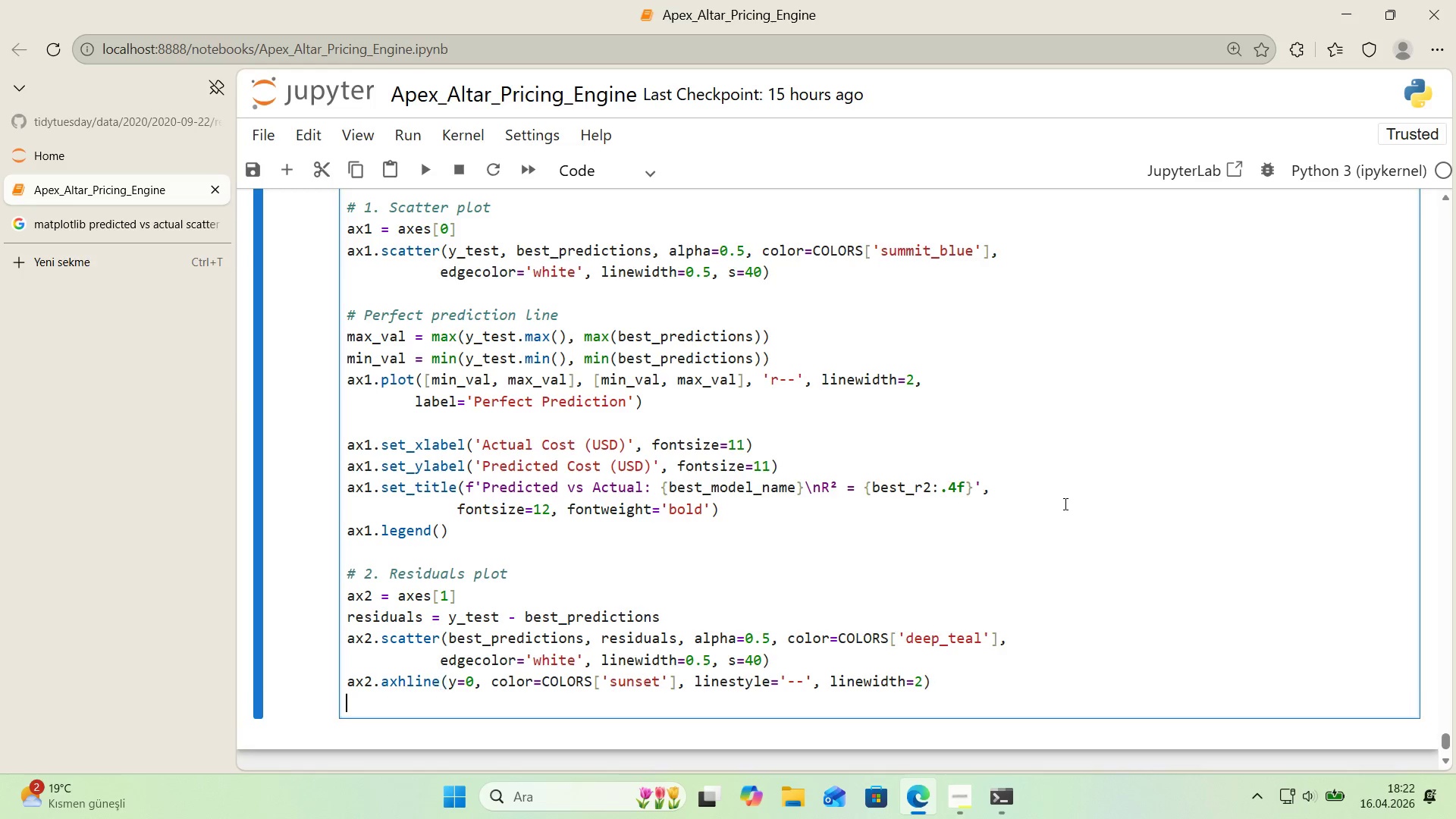 
key(Enter)
 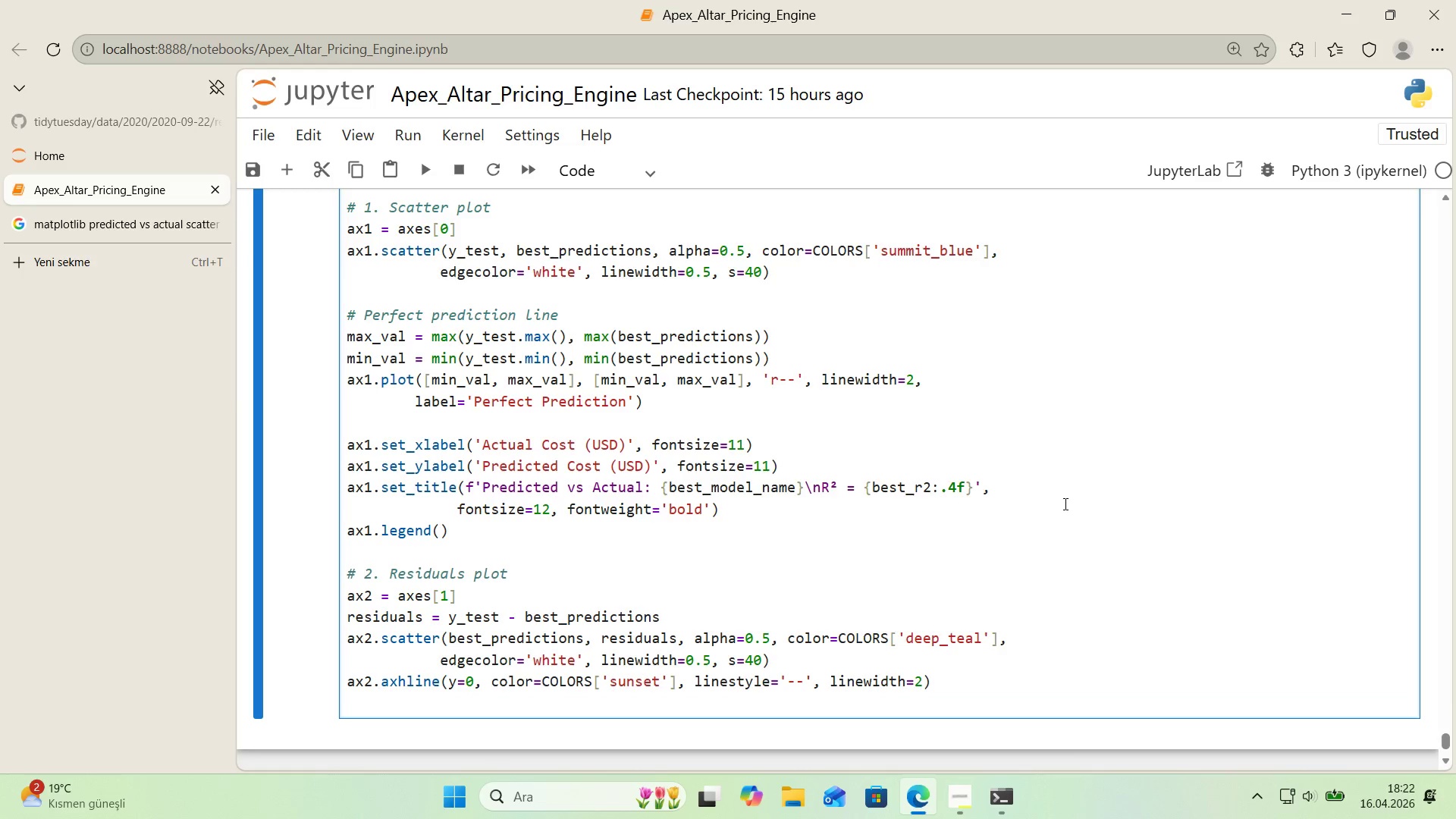 
key(Enter)
 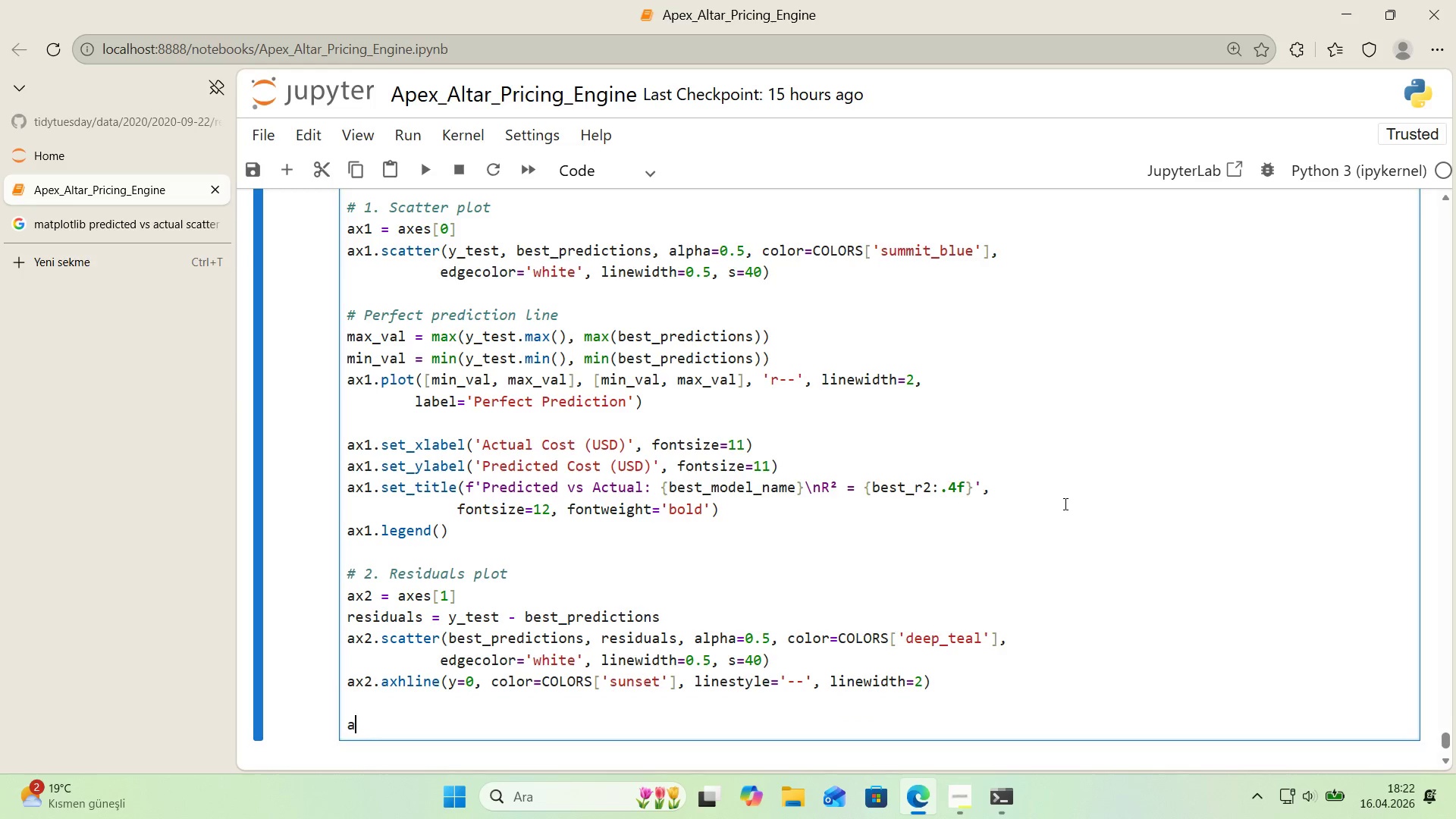 
type(ax2.set_xlabel*()
 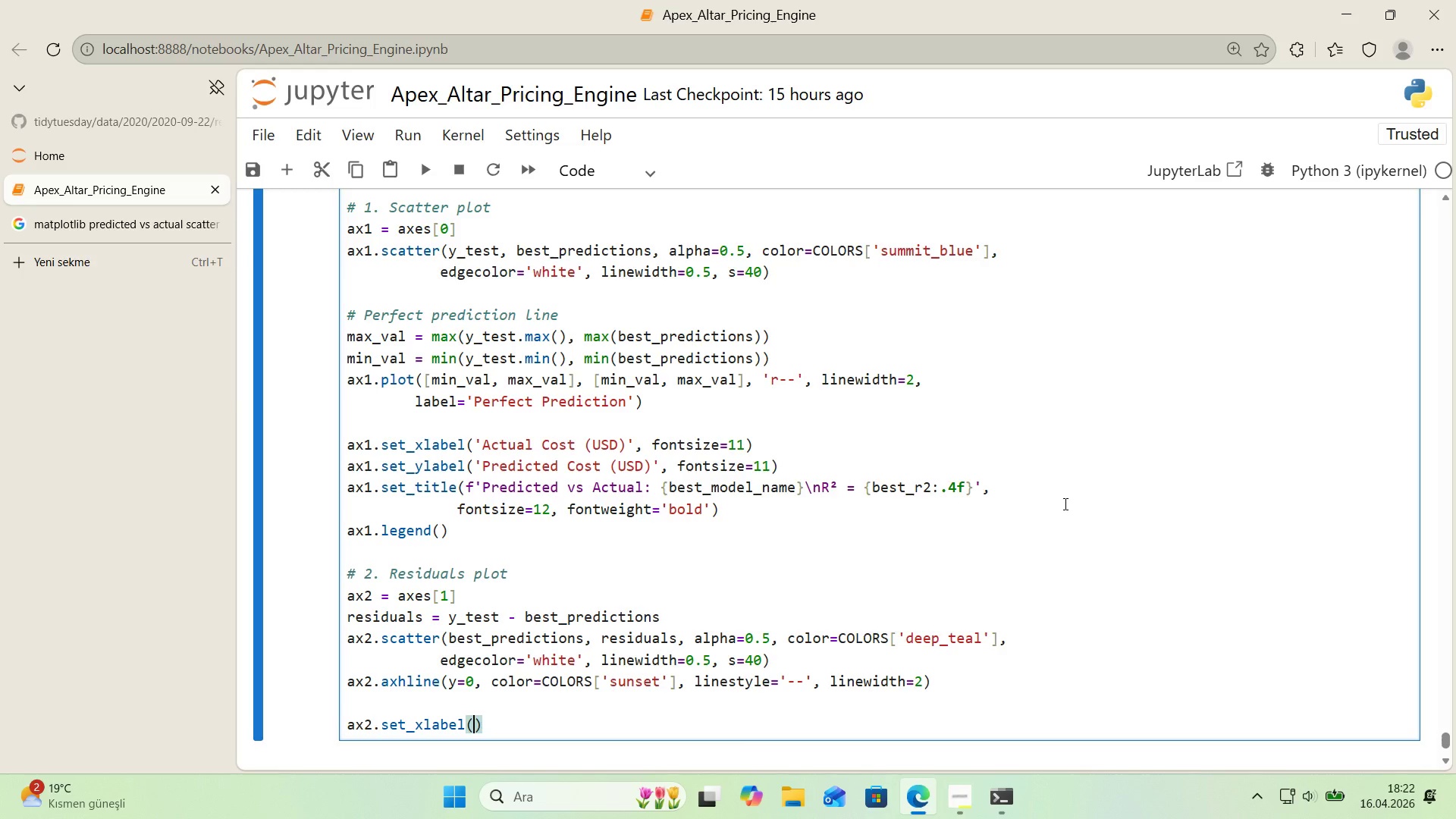 
 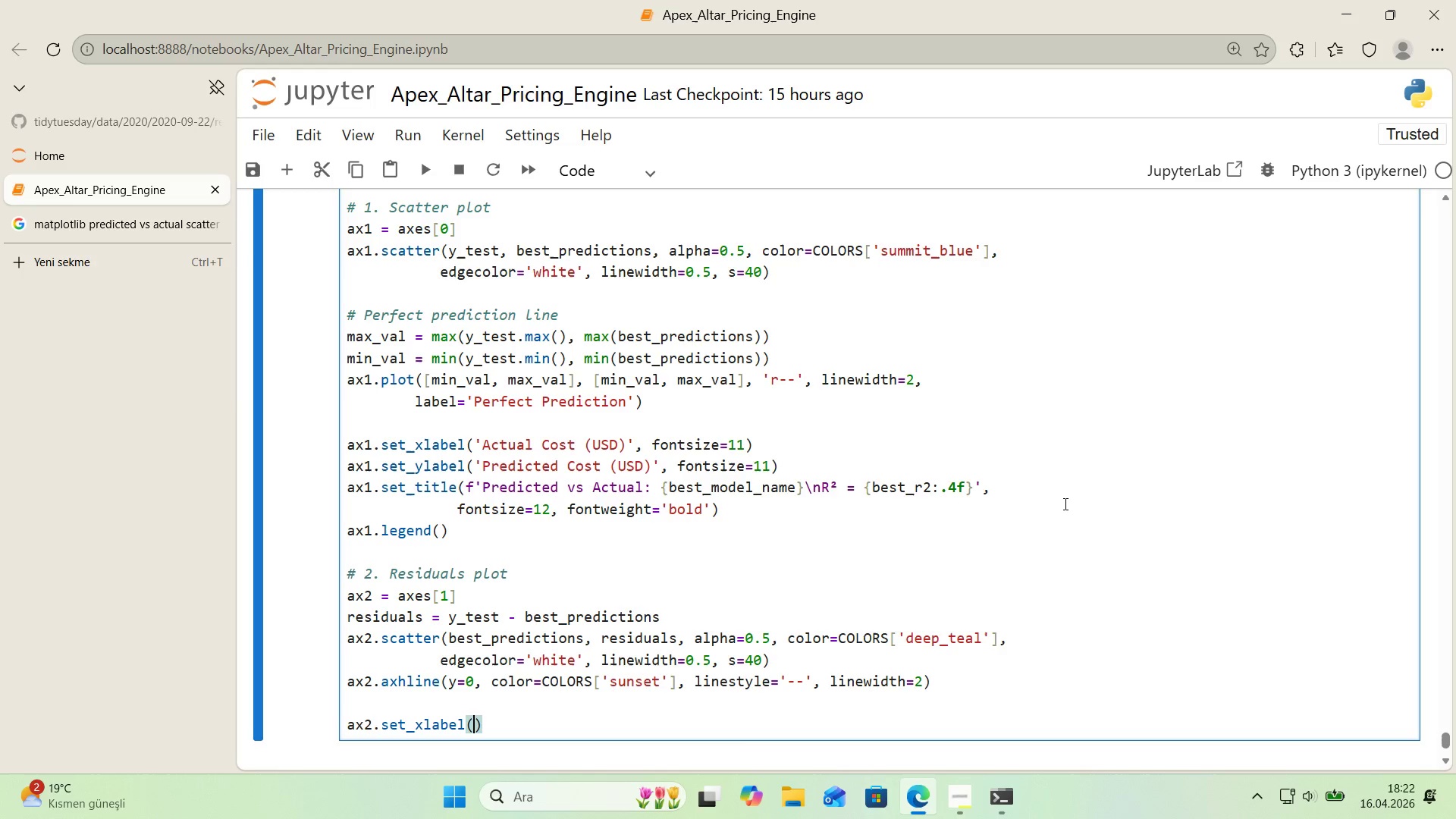 
key(ArrowLeft)
 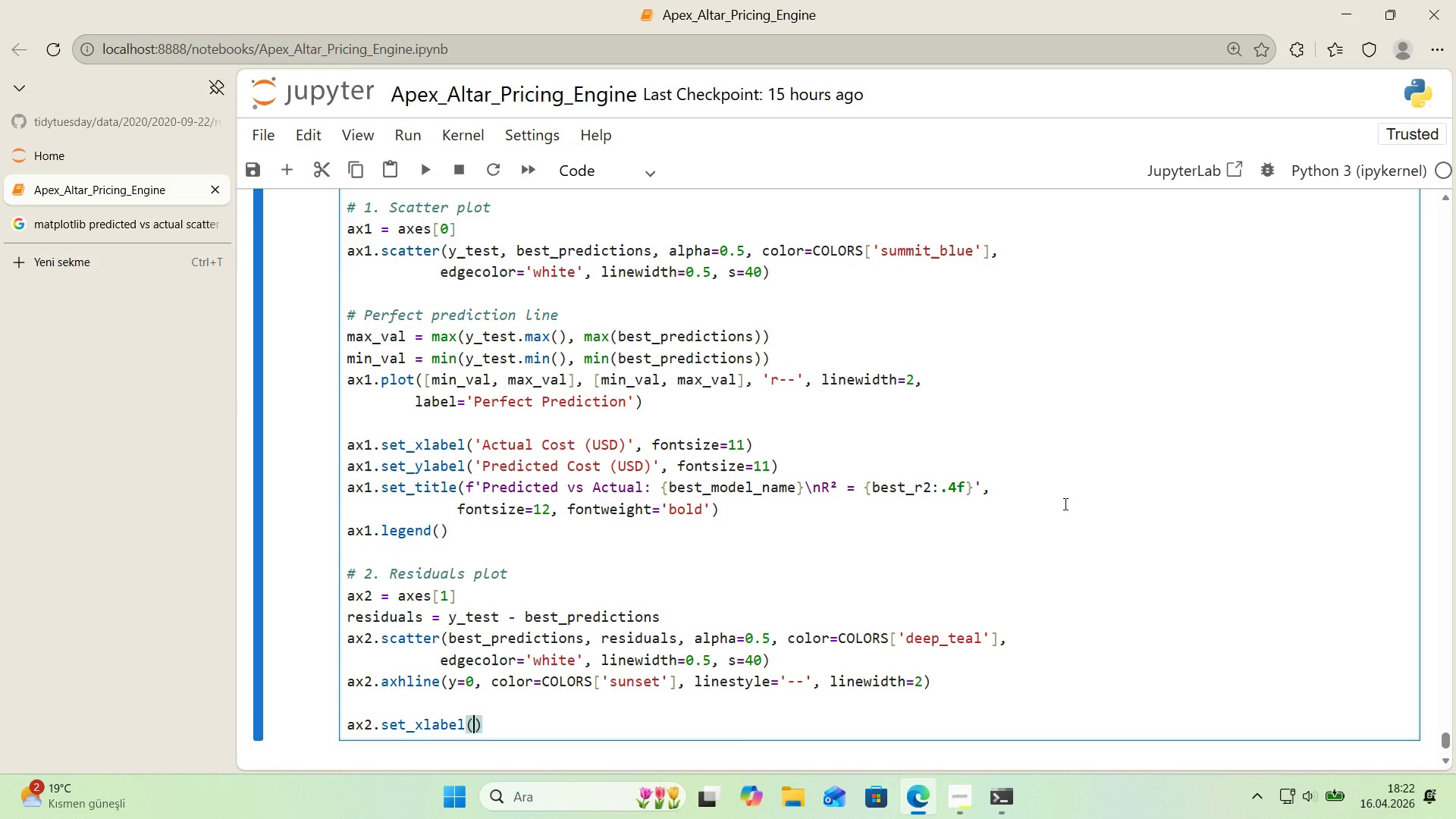 
type(@@)
 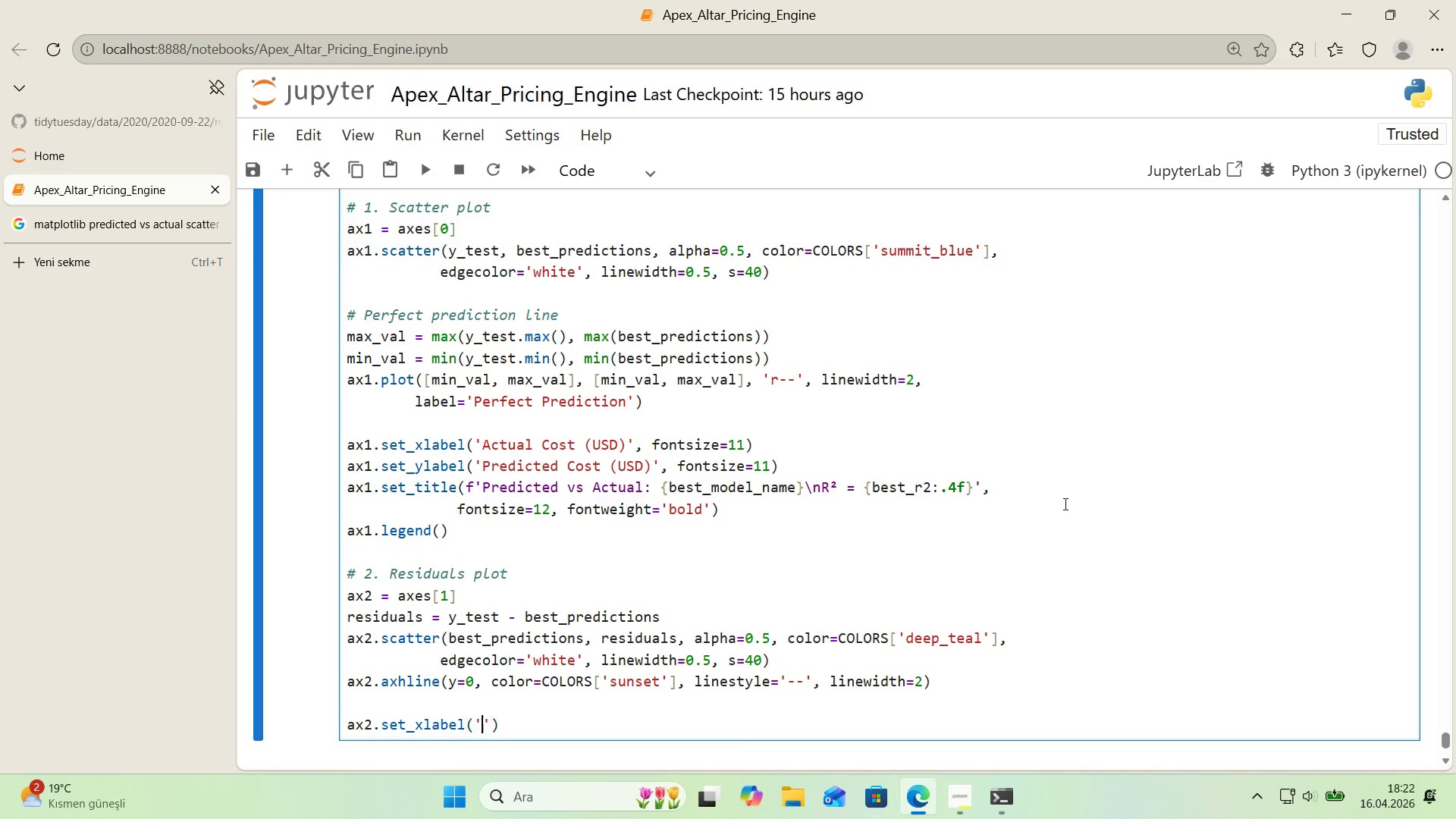 
key(ArrowLeft)
 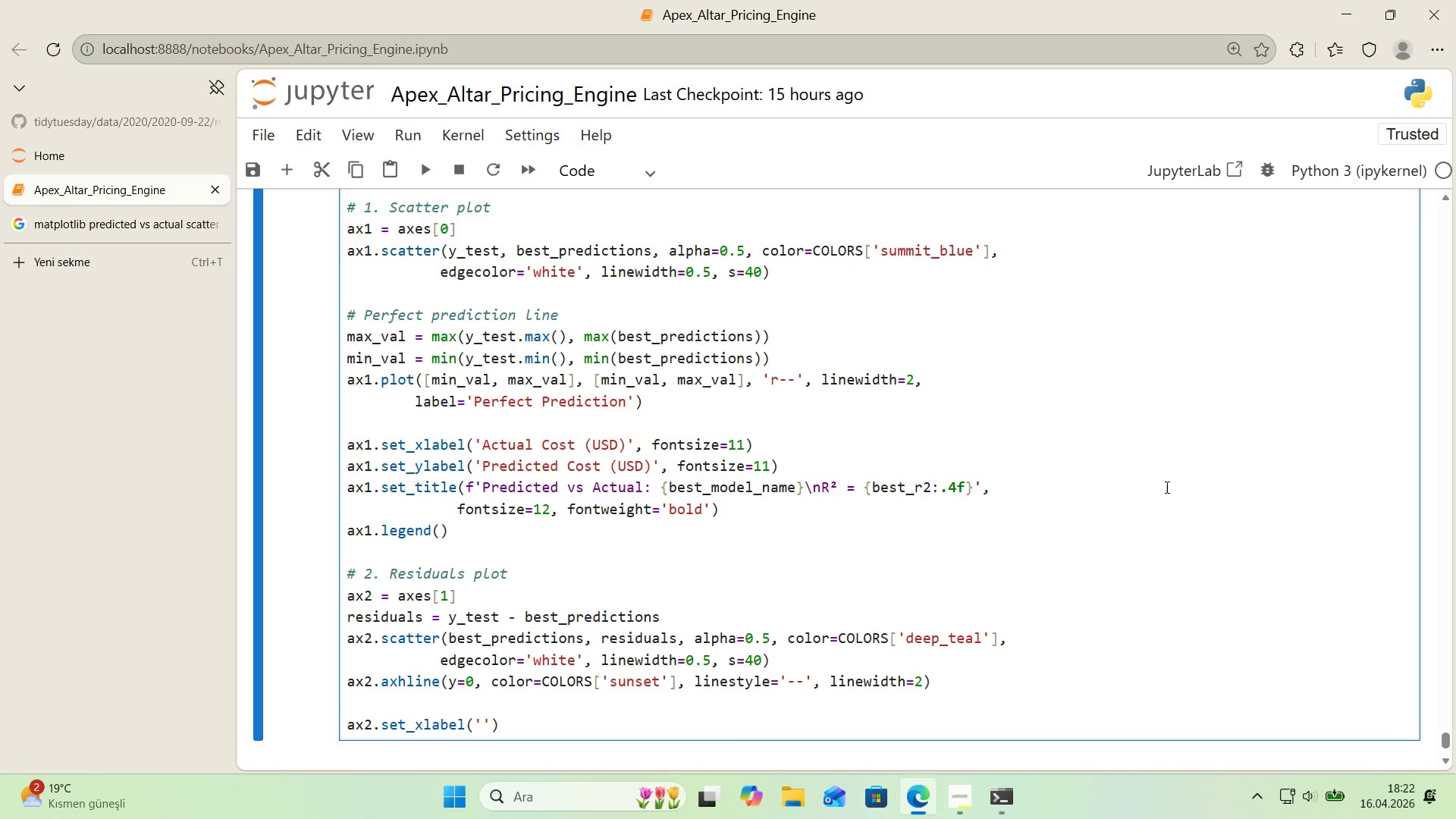 
scroll: coordinate [1153, 486], scroll_direction: down, amount: 1.0
 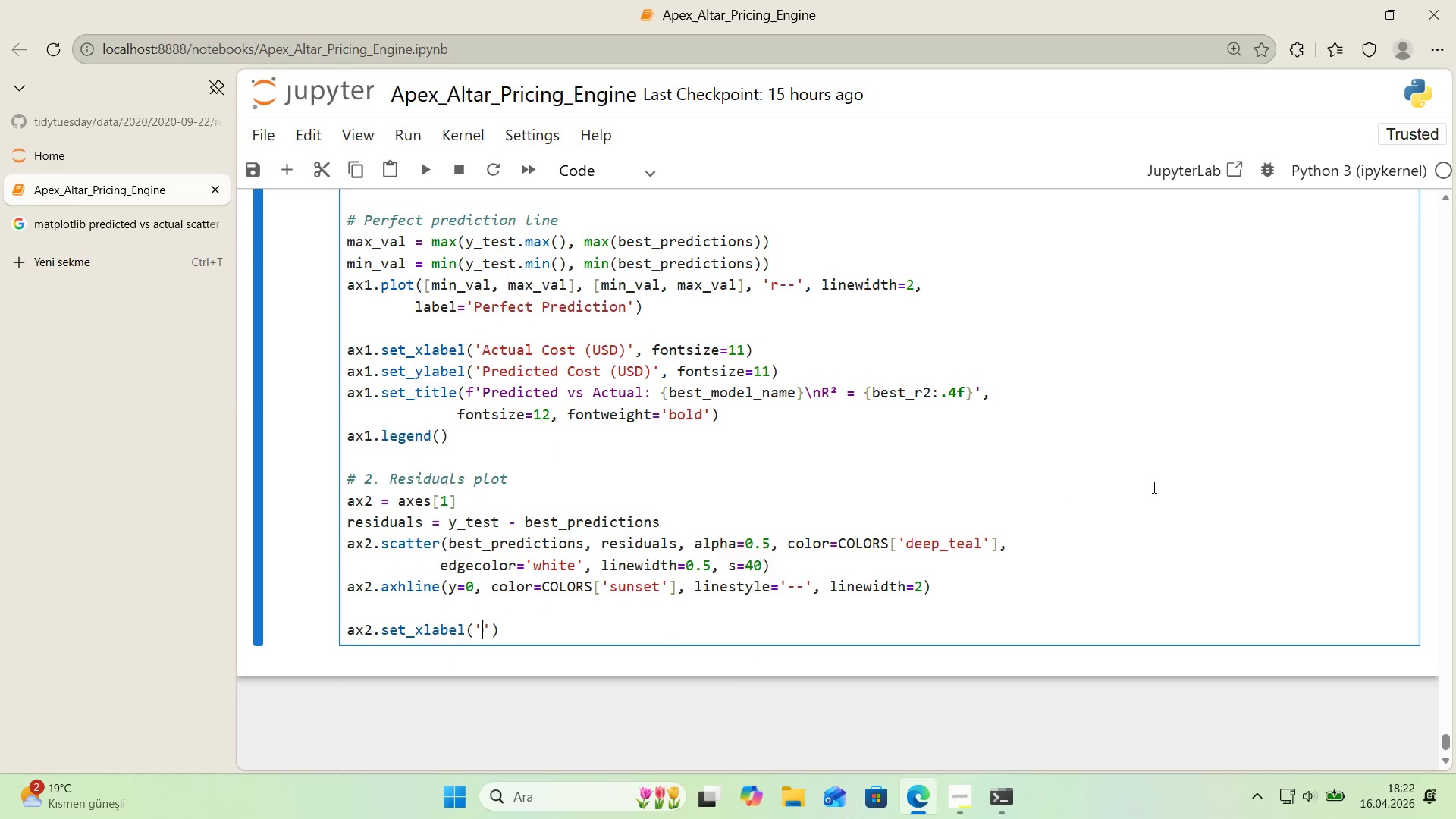 
type(Pred'cted Cost *()
 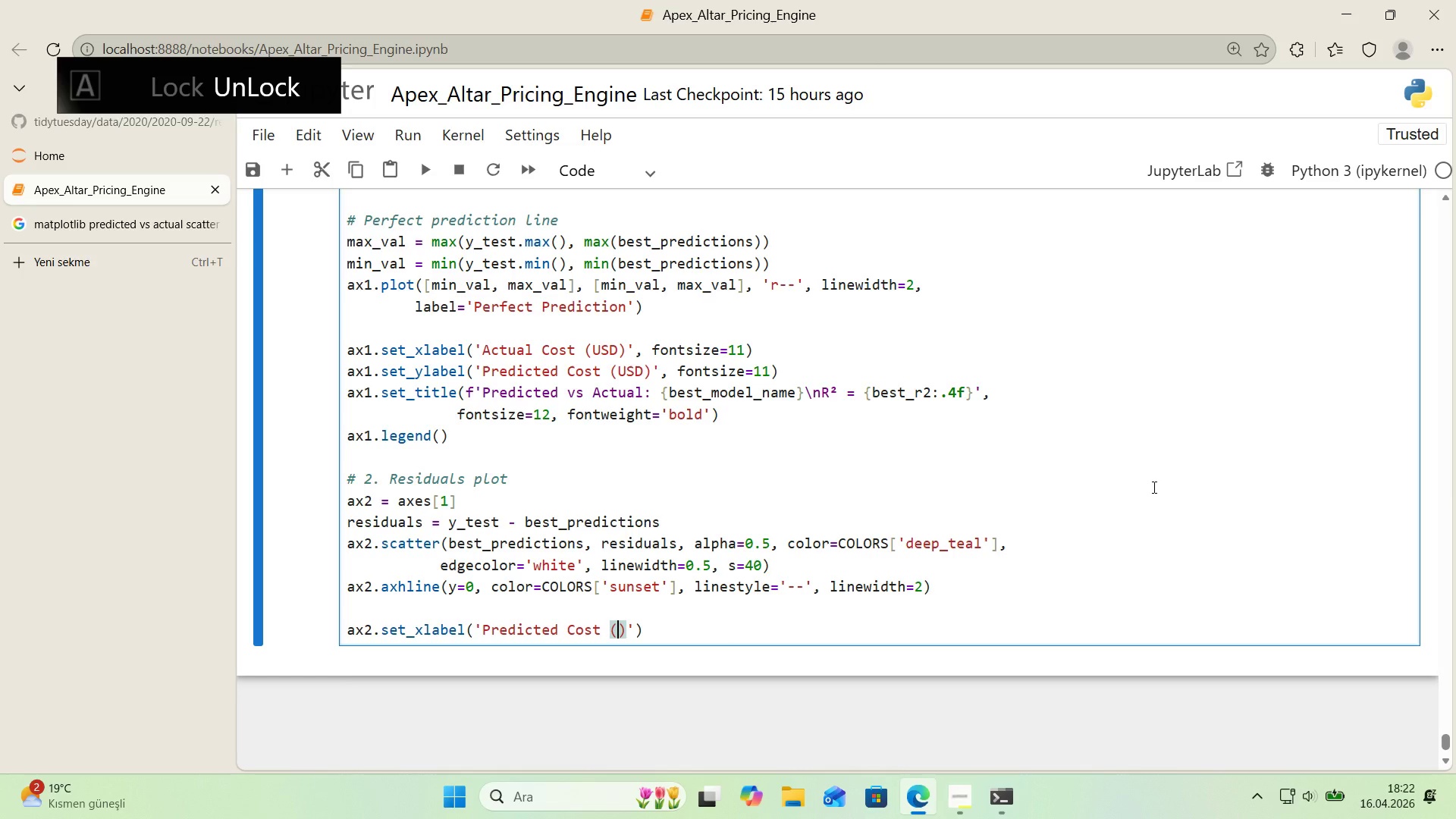 
 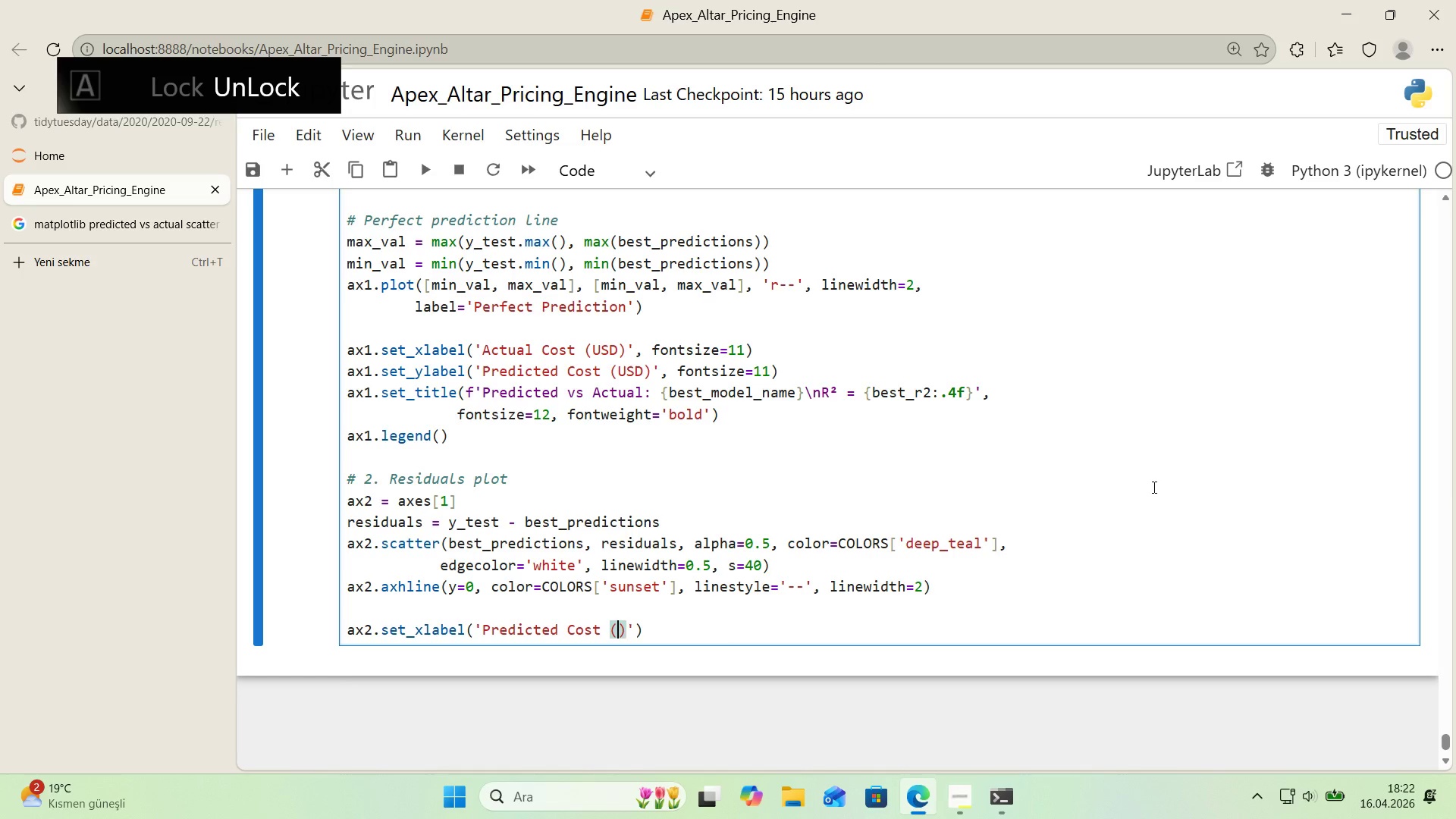 
key(ArrowLeft)
 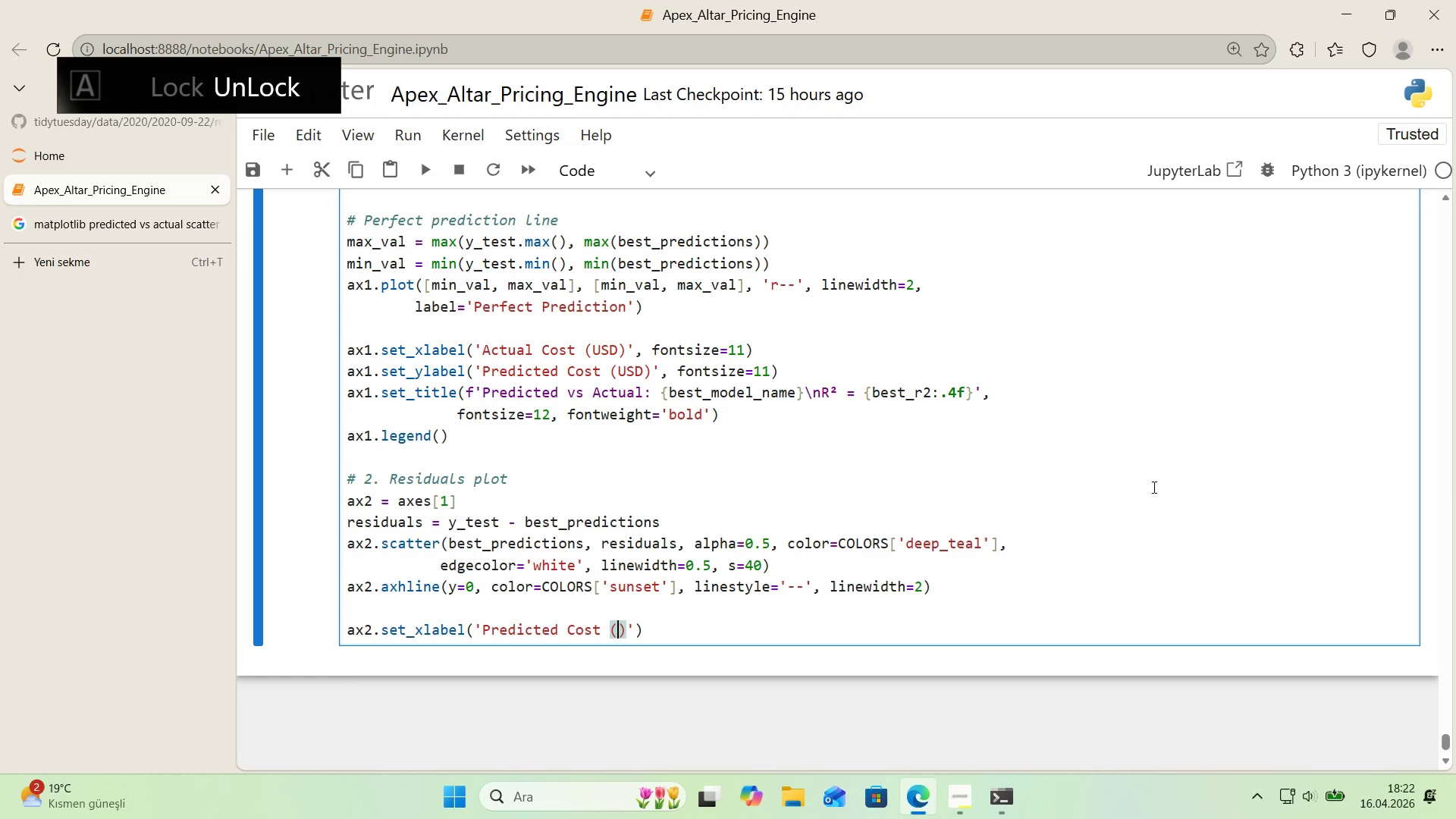 
type(USD)
 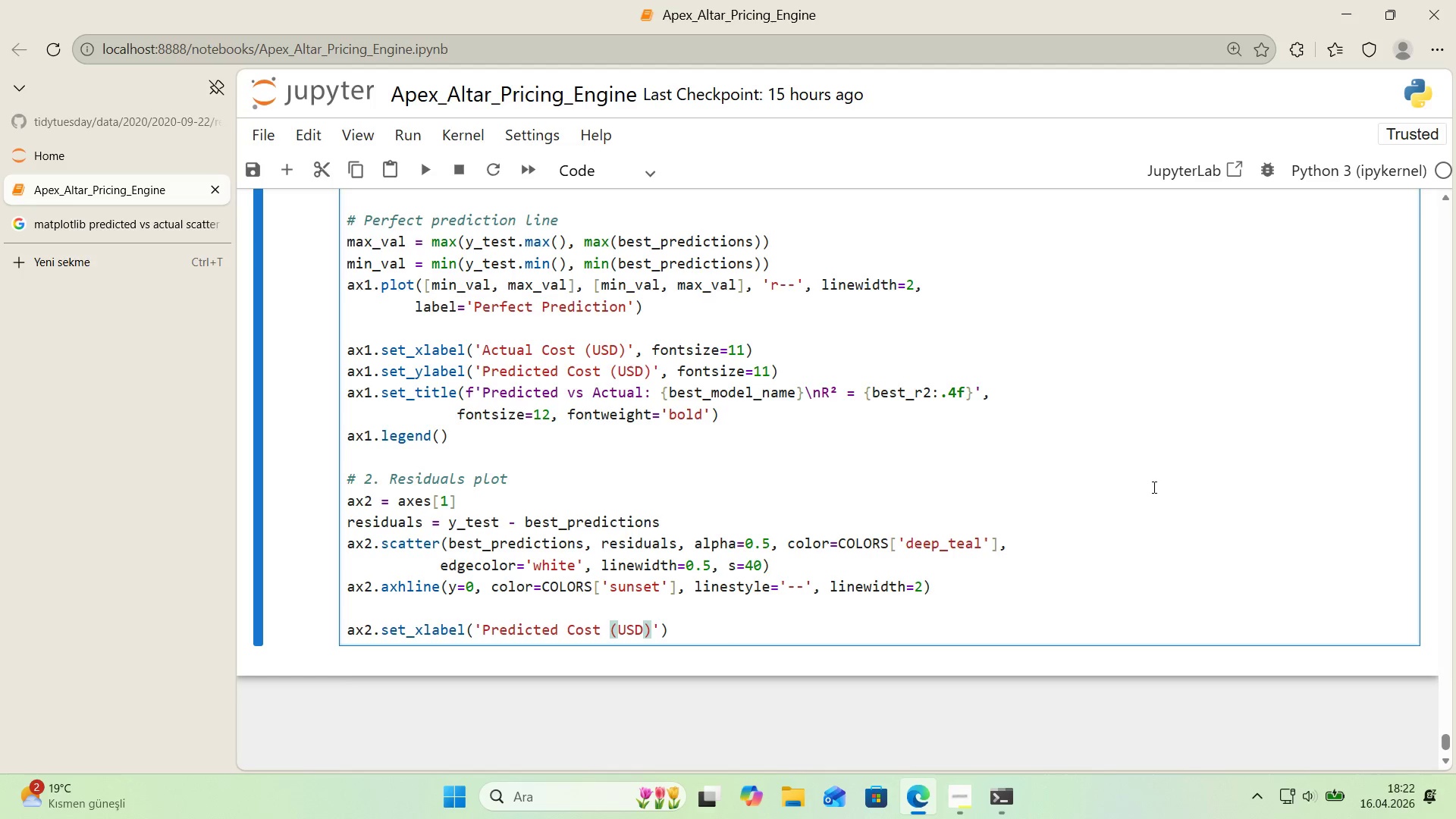 
wait(5.22)
 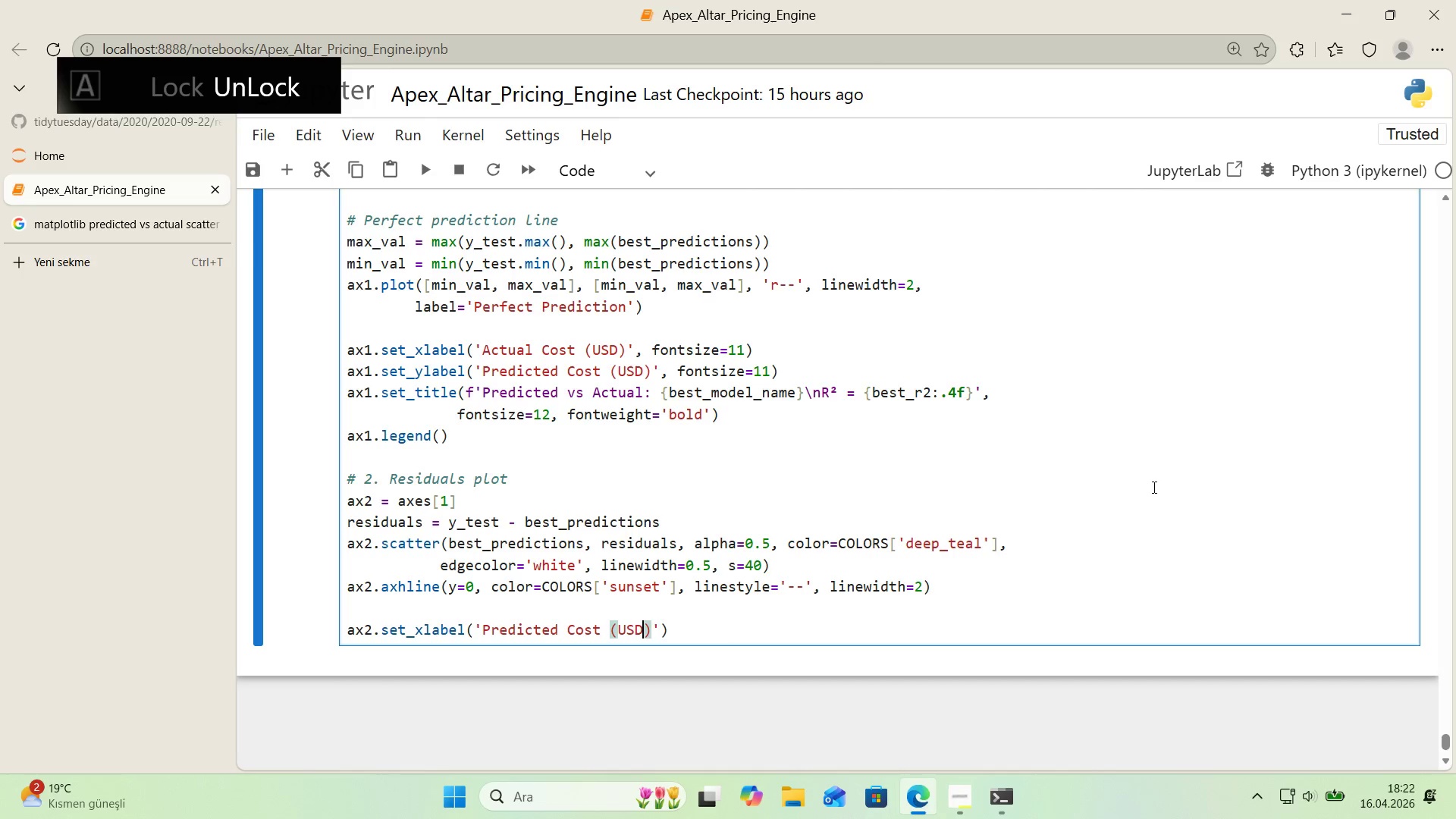 
key(ArrowRight)
 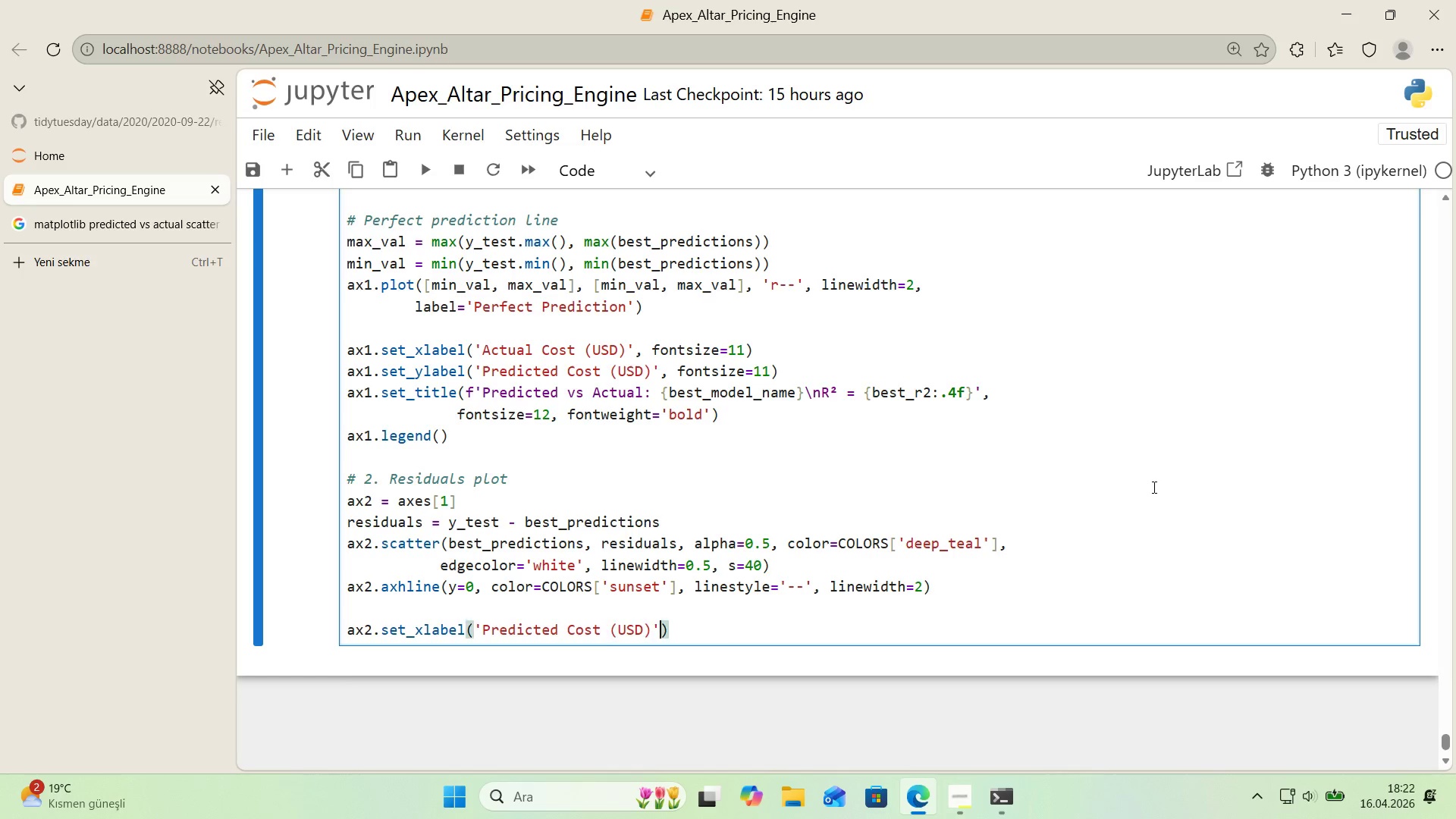 
key(ArrowRight)
 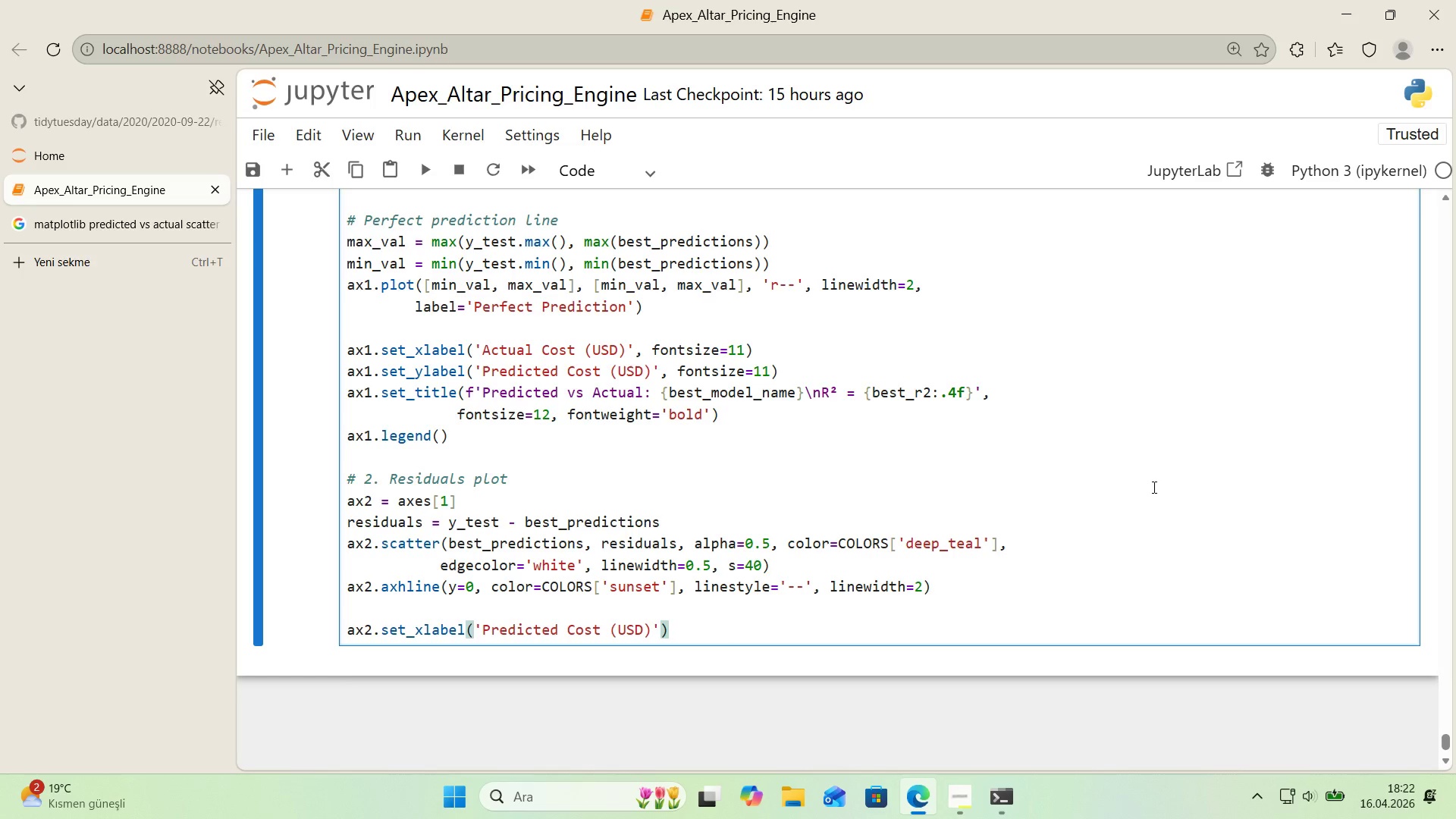 
type(, fonts'ze)11)
 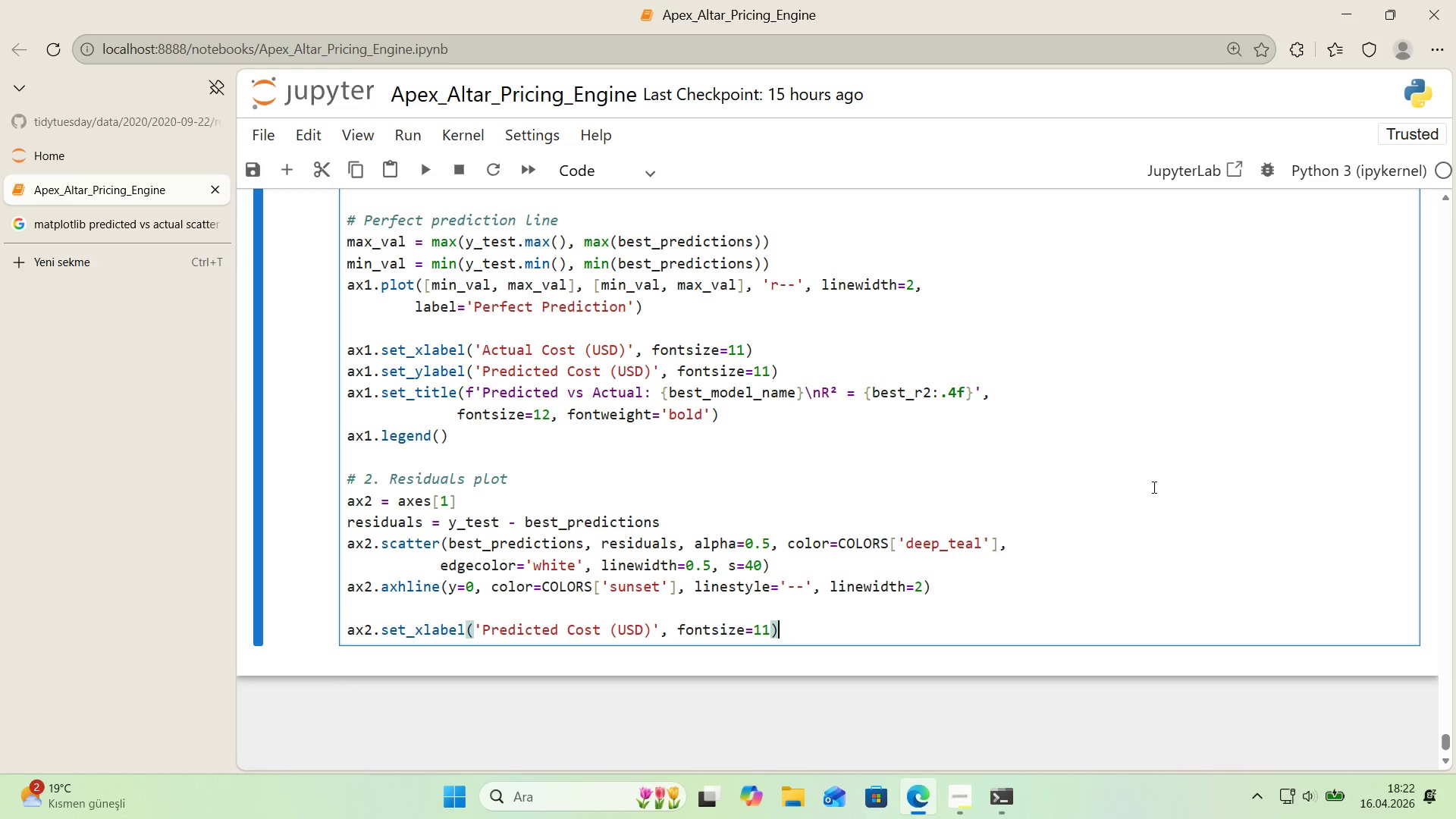 
 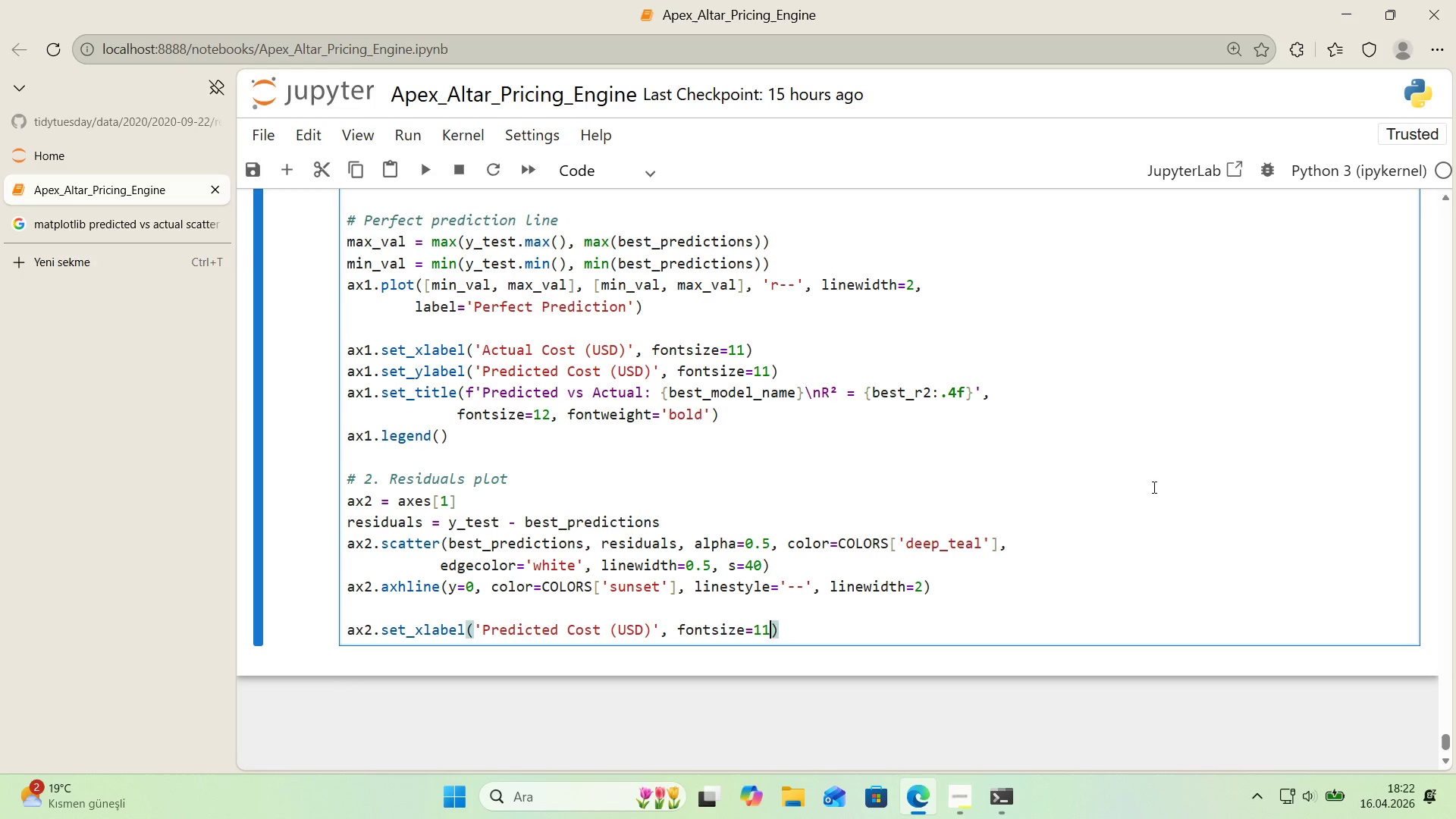 
key(ArrowRight)
 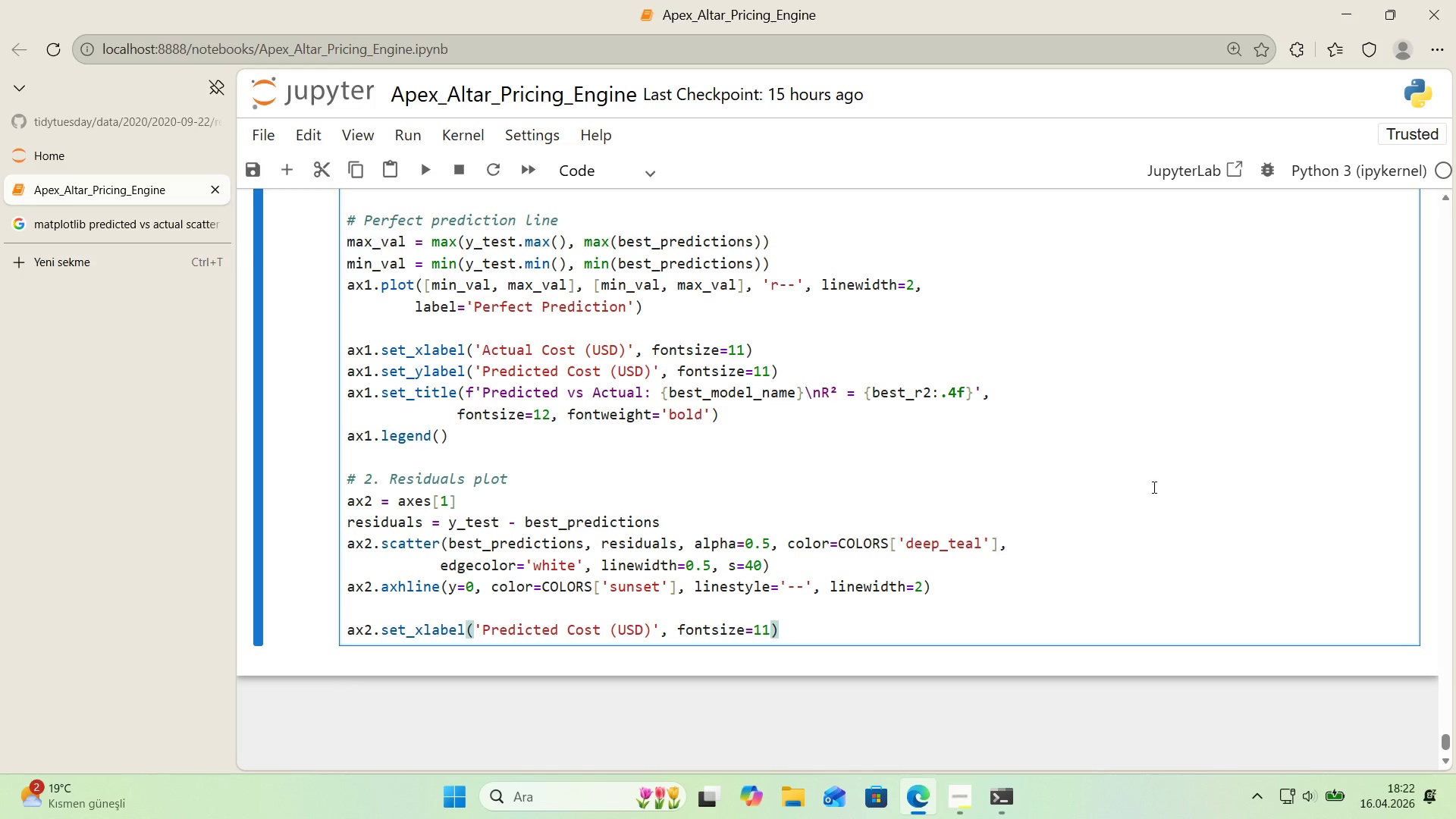 
key(Enter)
 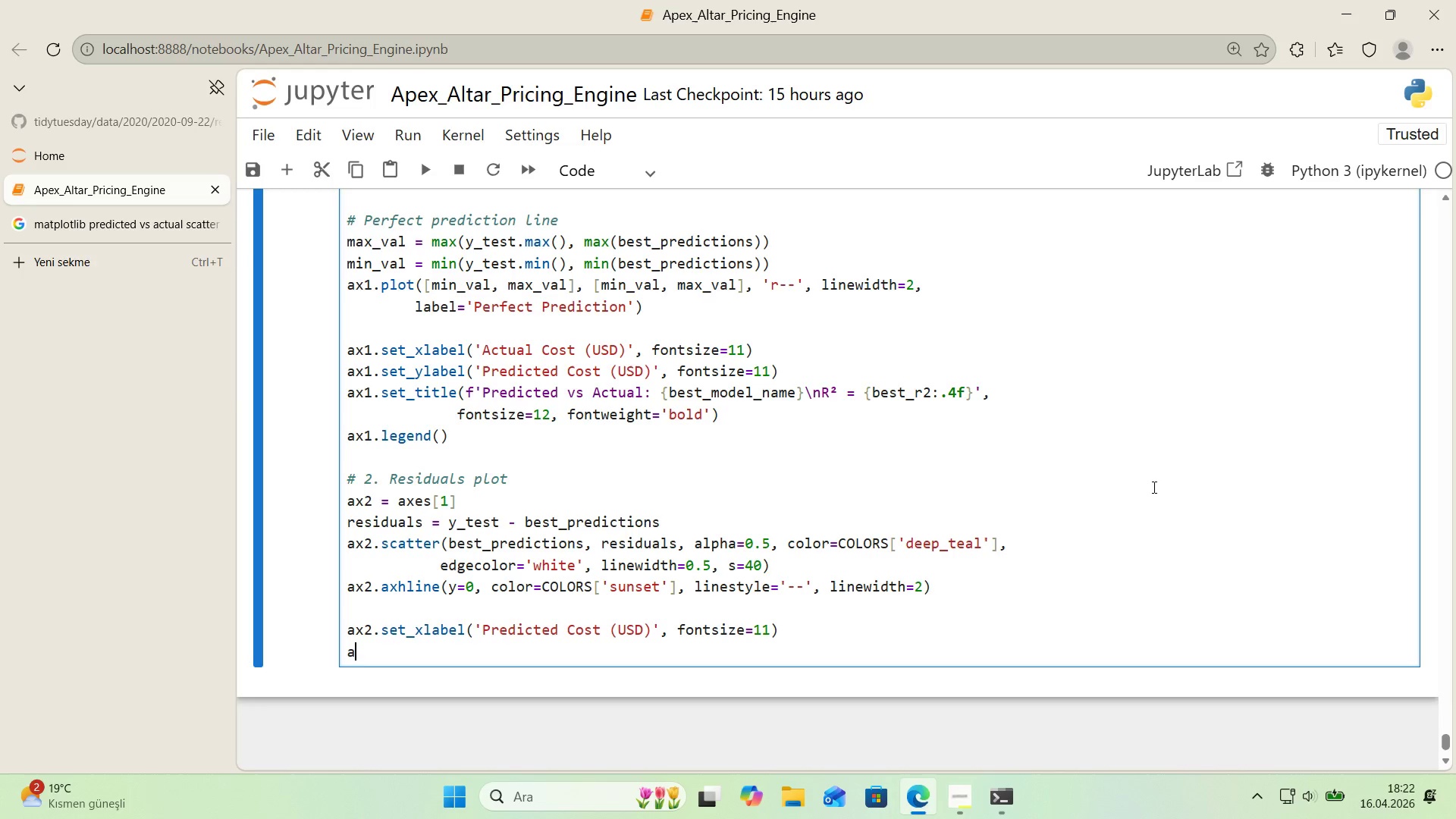 
type(ax2.set_ylabel*()
 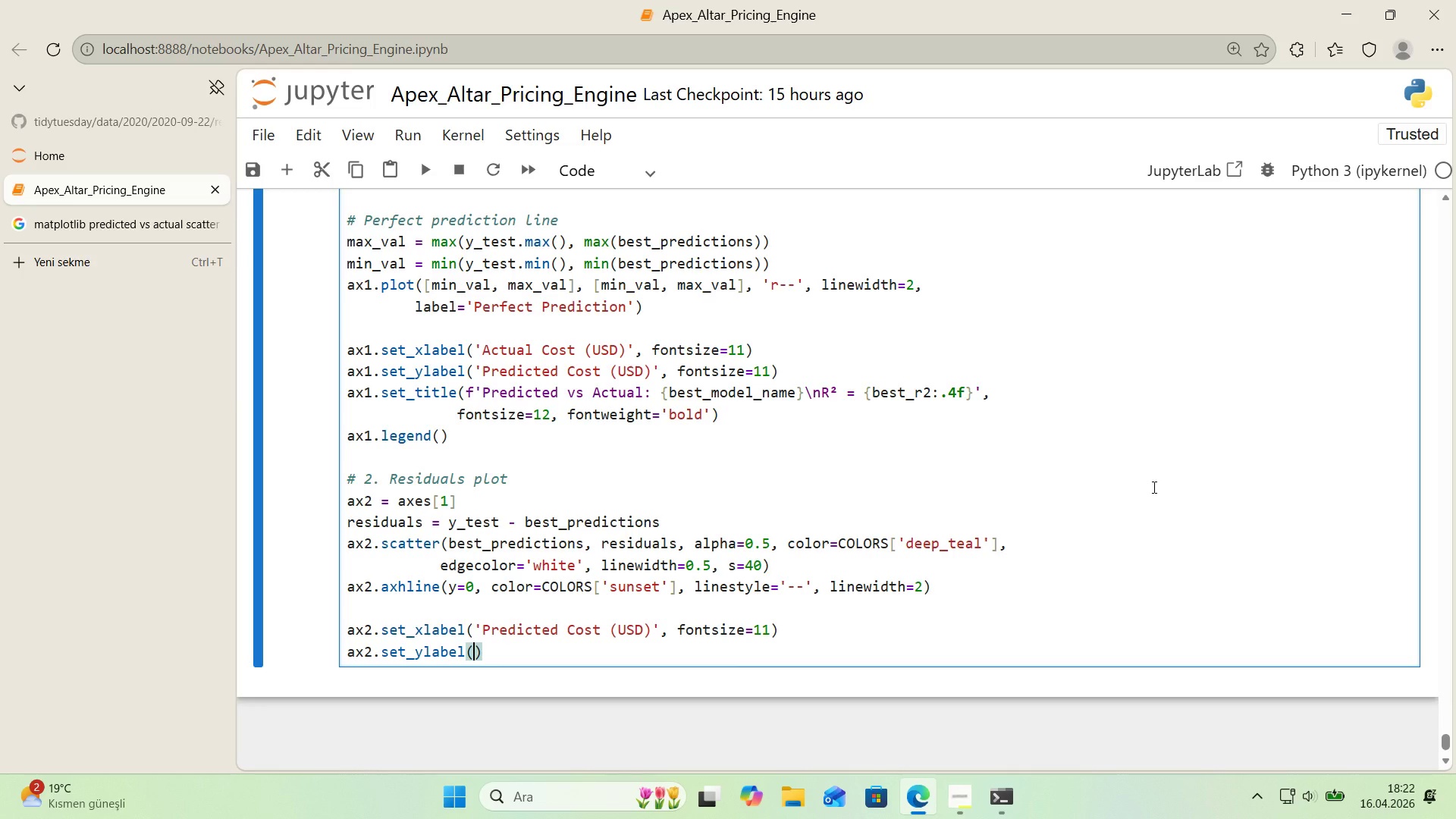 
 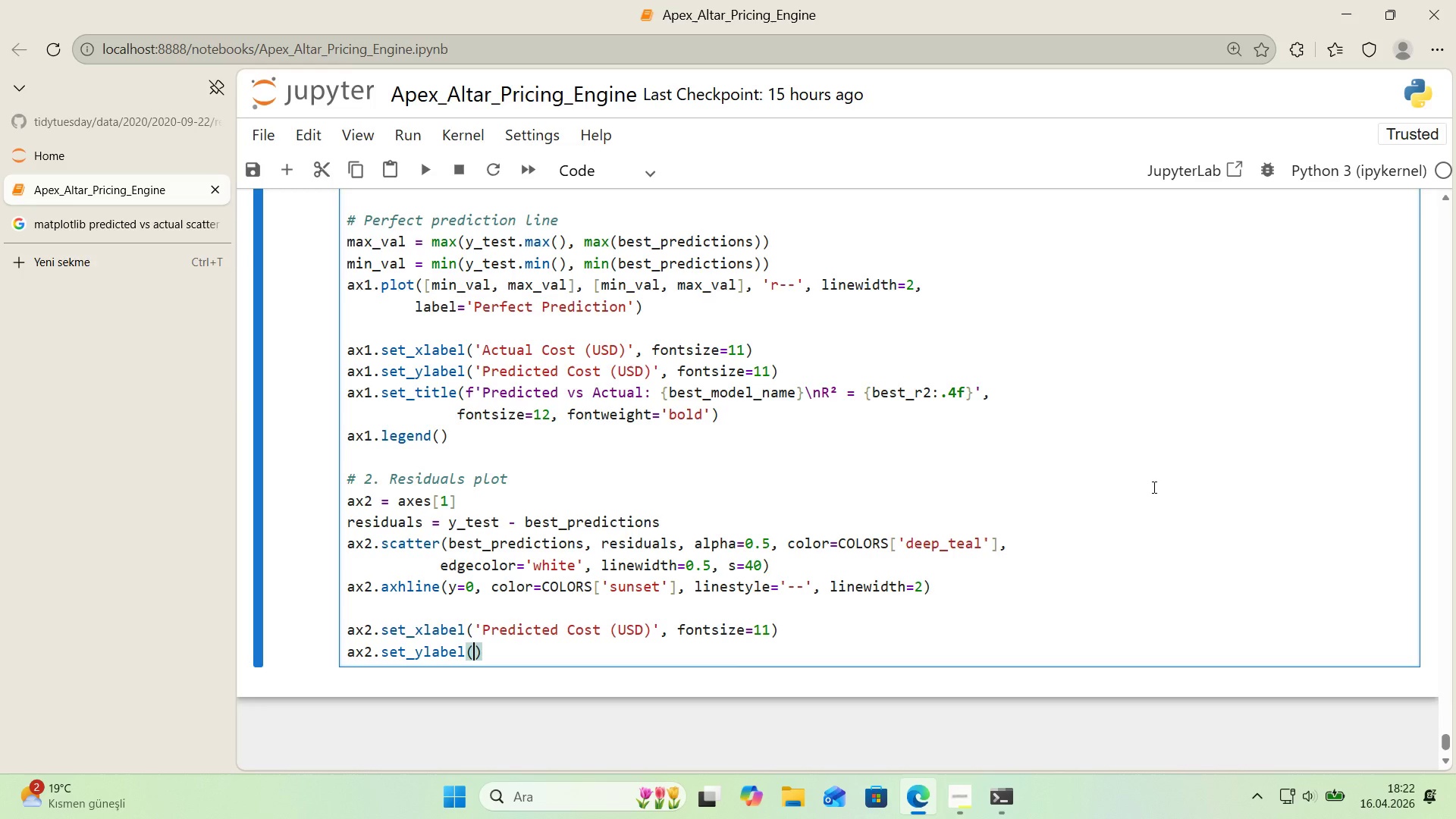 
key(ArrowLeft)
 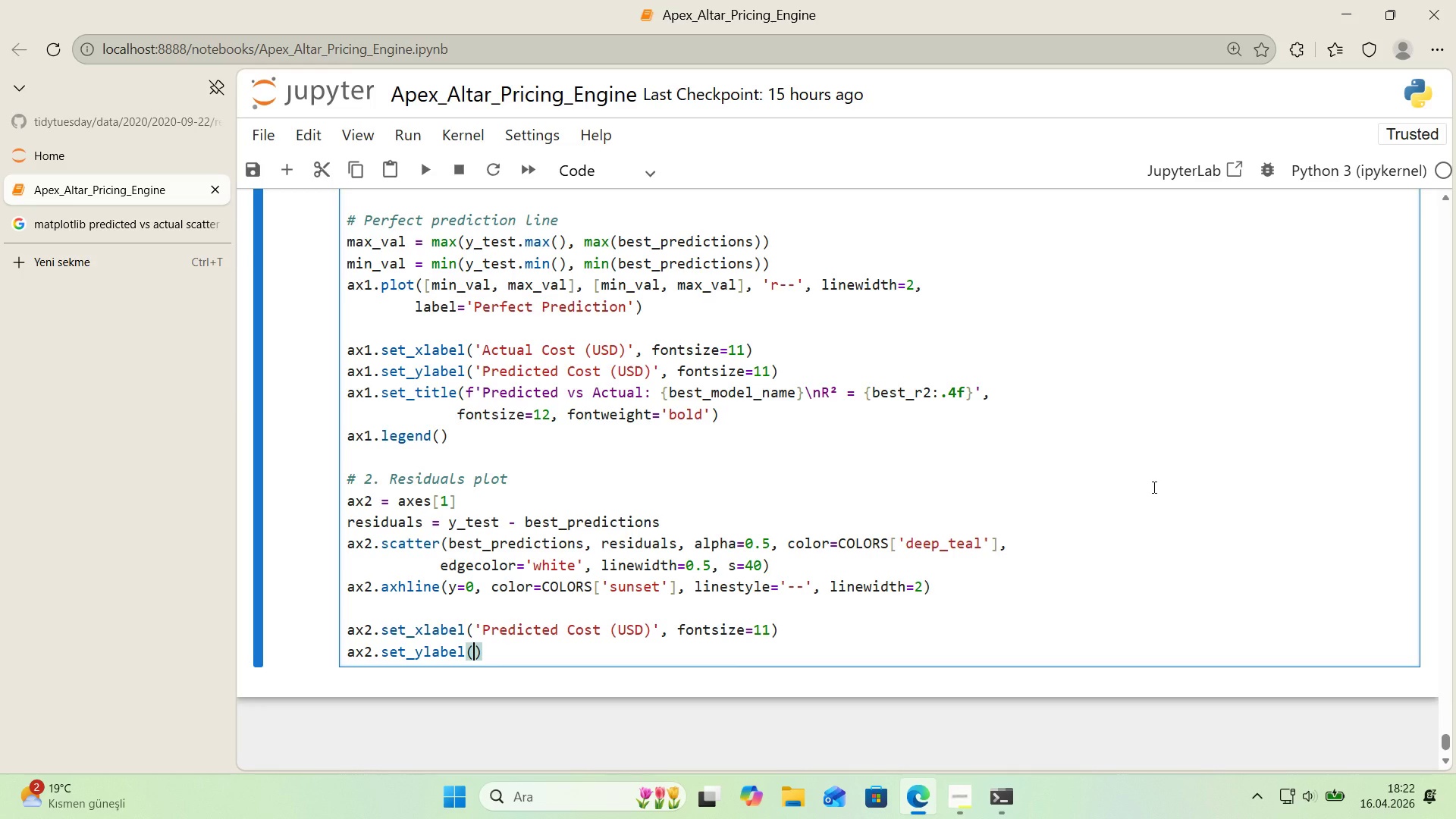 
type(@@)
 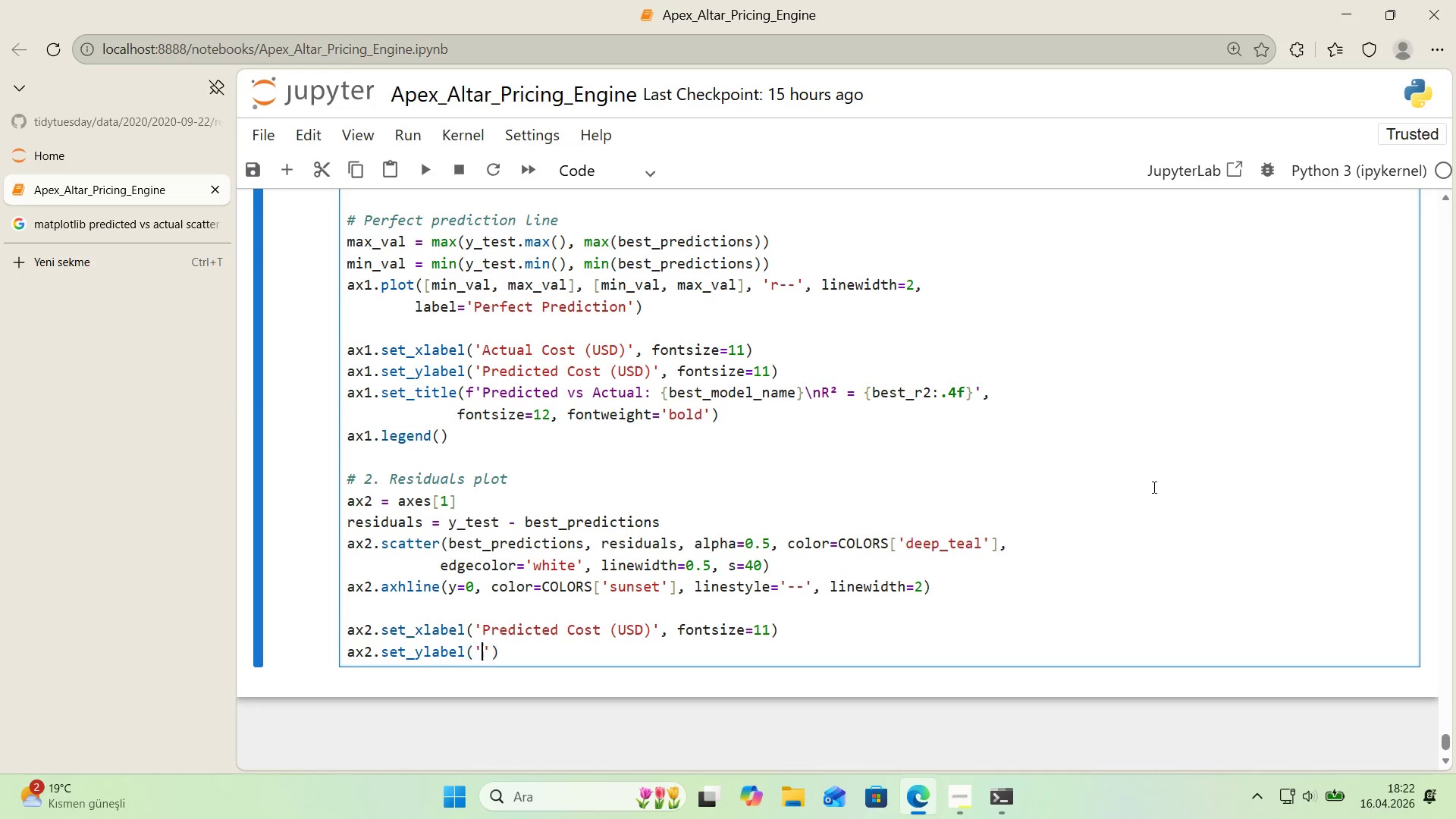 
key(ArrowLeft)
 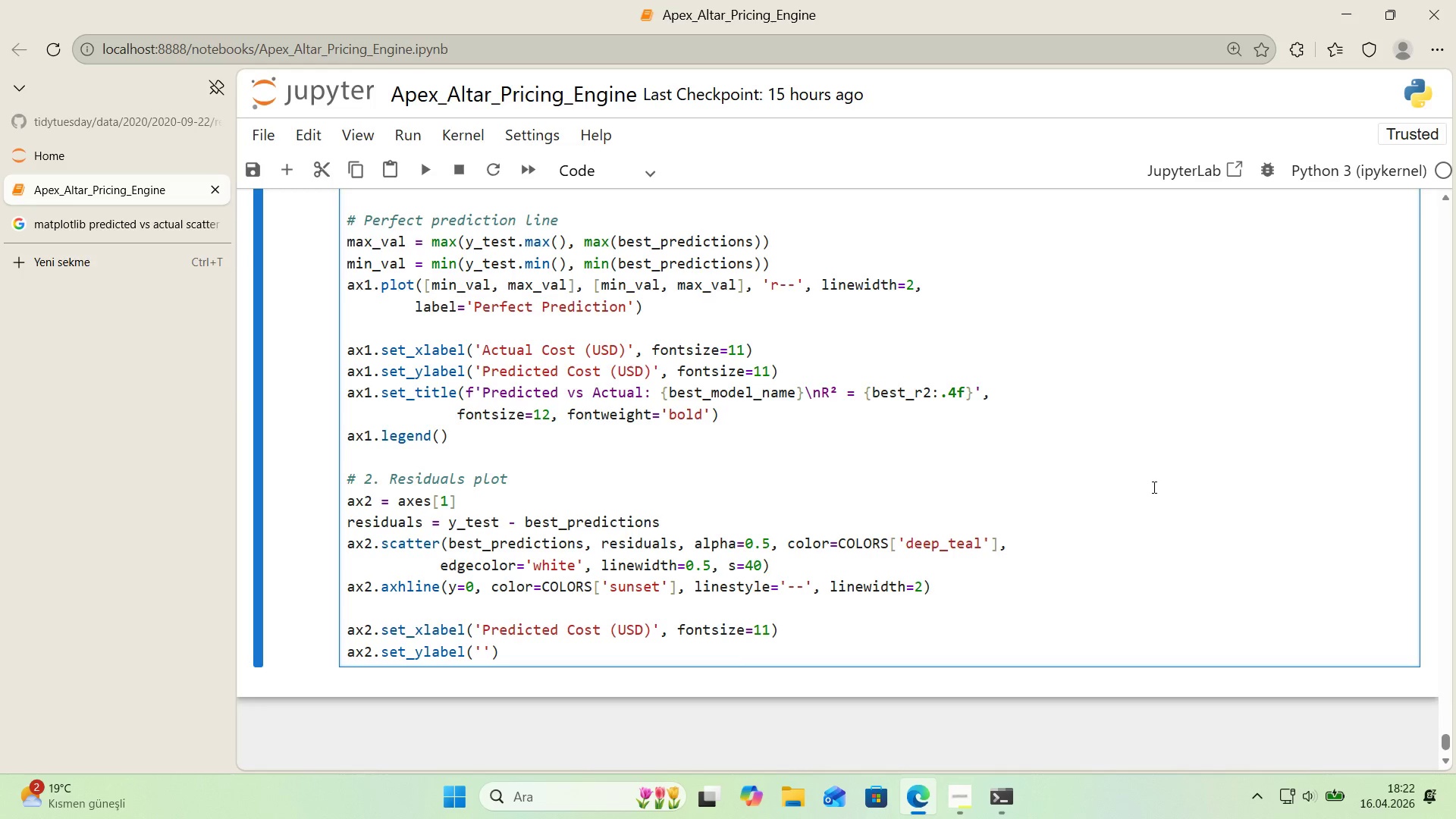 
type(Res'dual *()
 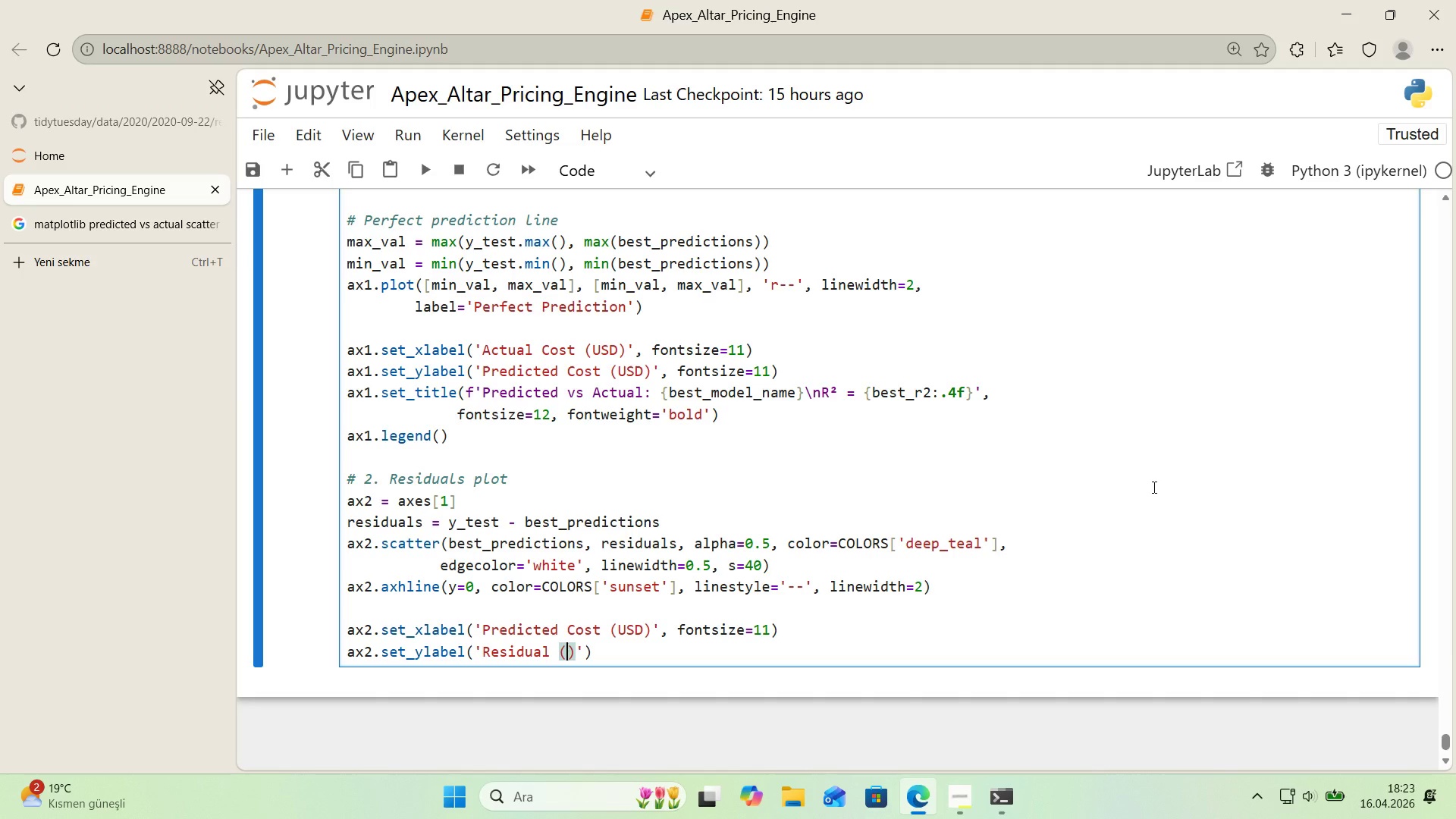 
 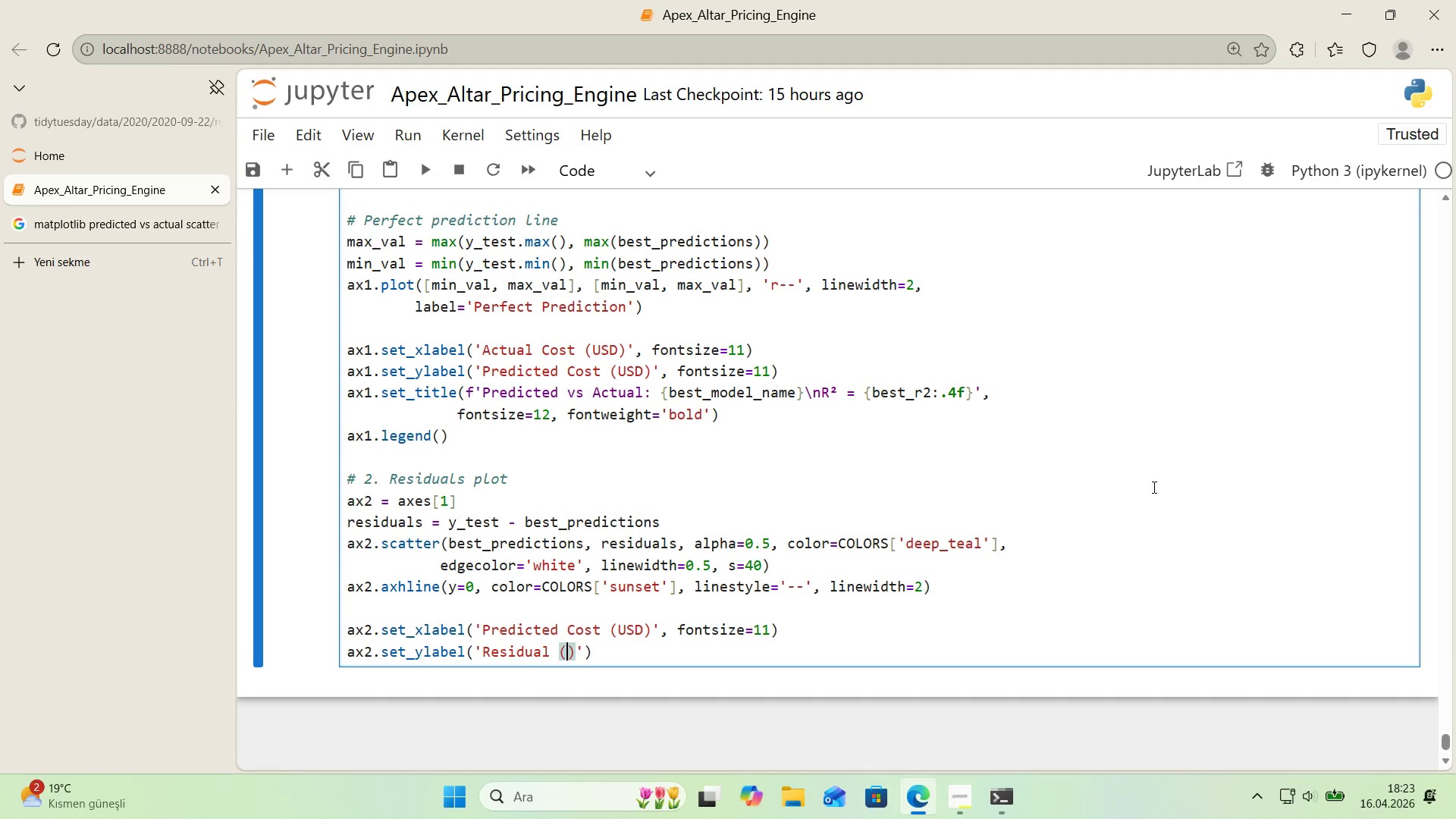 
key(ArrowLeft)
 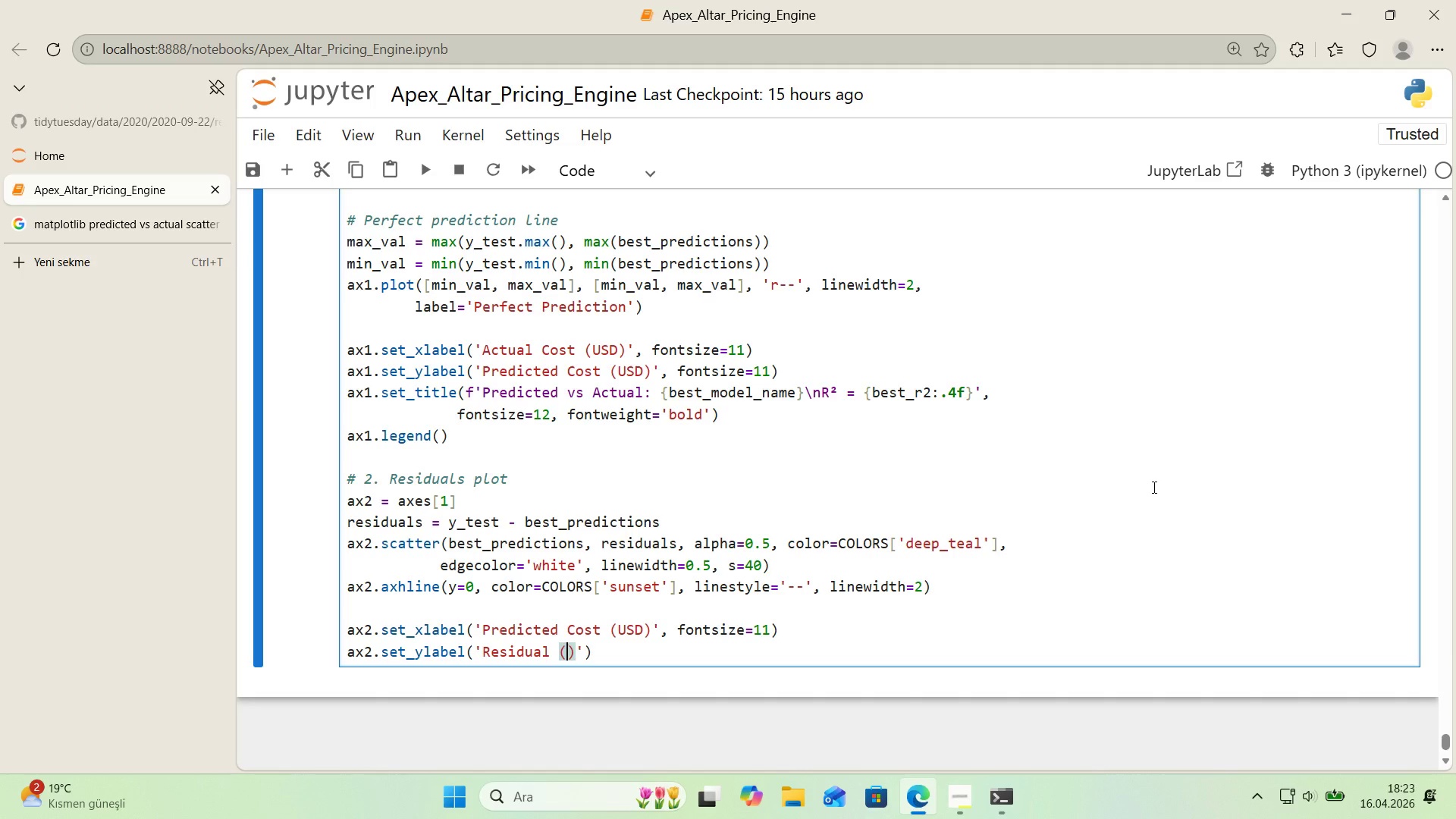 
type(Actual - Pred'ctded)
key(Backspace)
key(Backspace)
key(Backspace)
type(ed)
 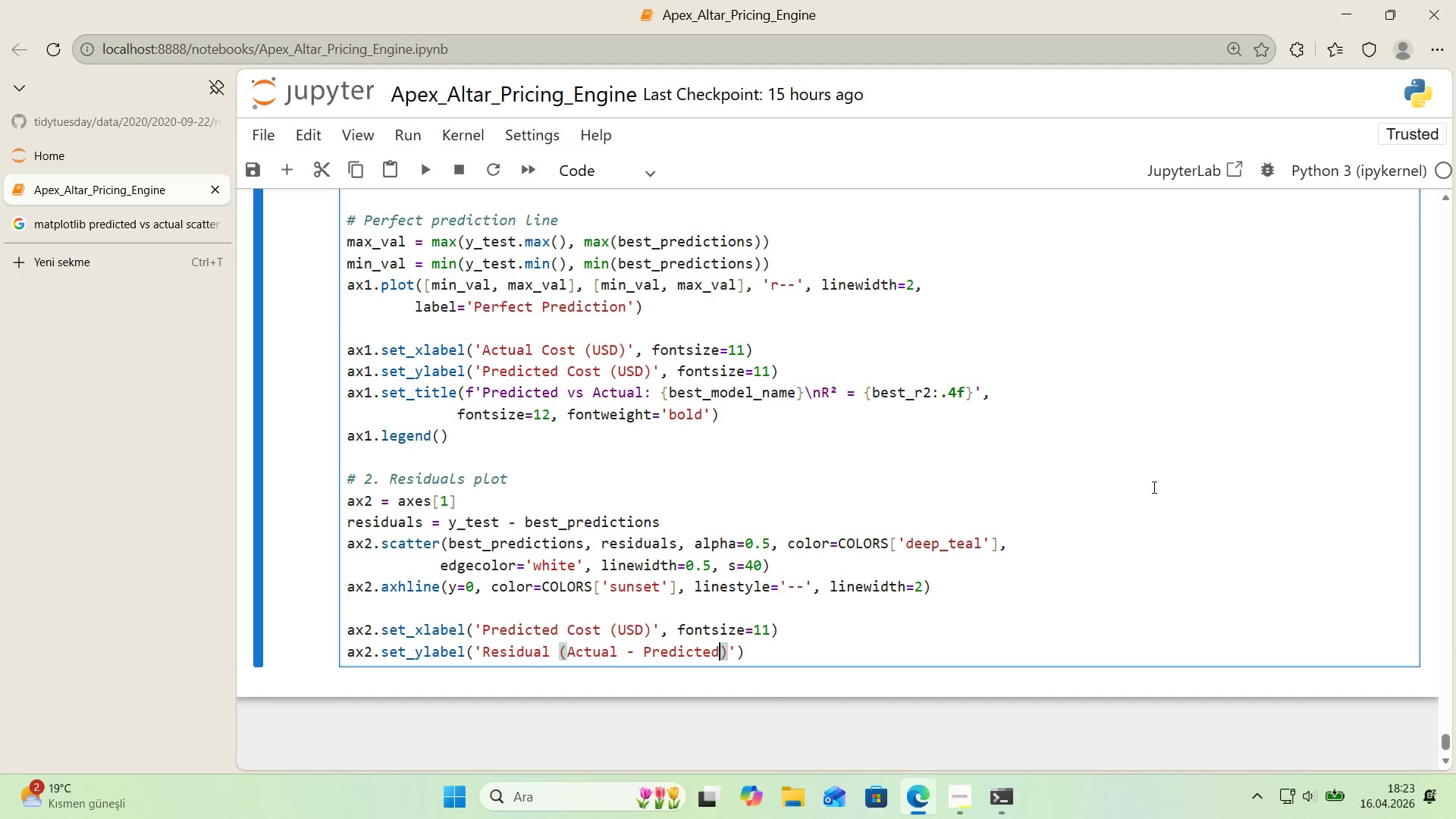 
key(ArrowRight)
 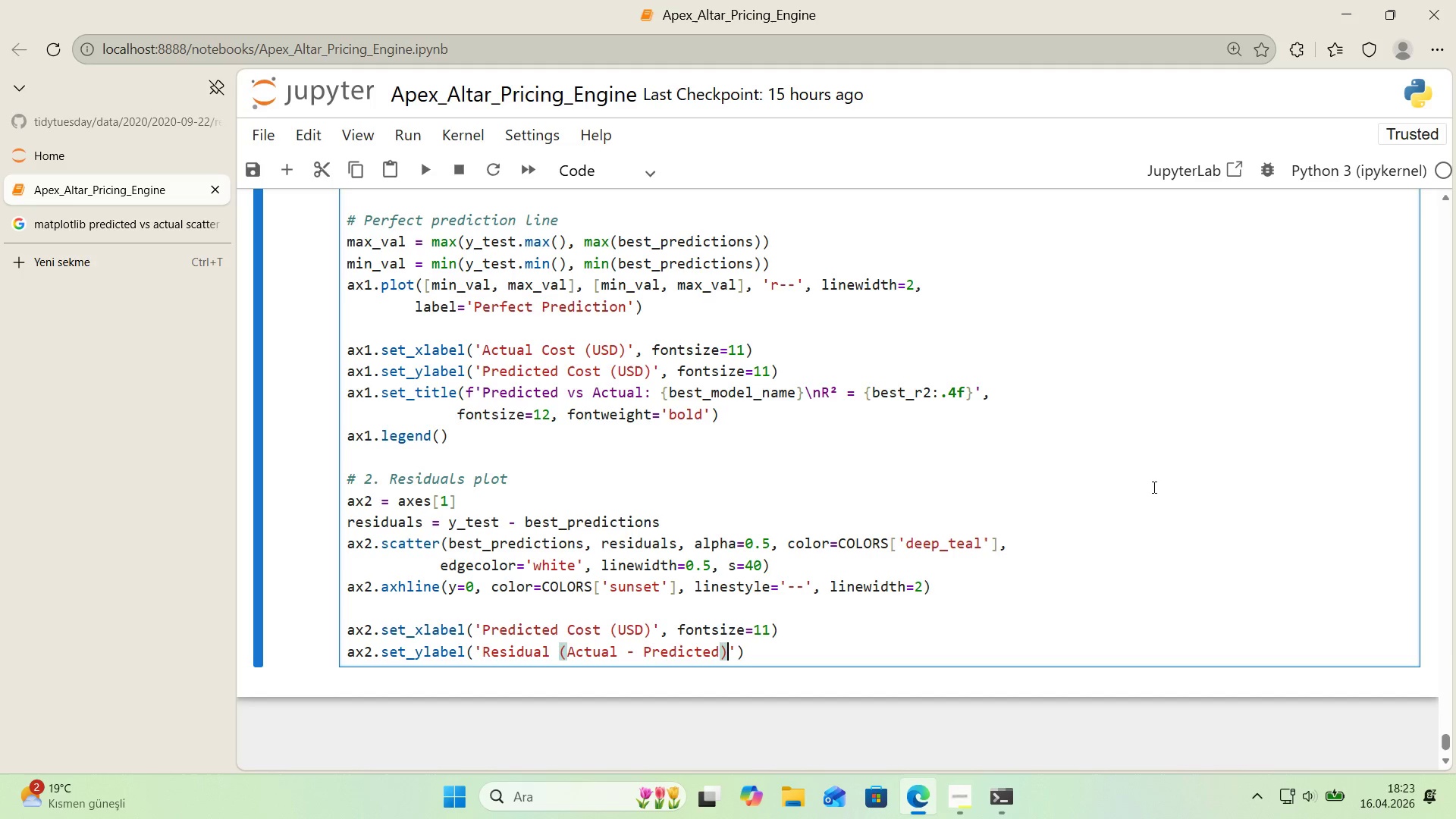 
key(ArrowRight)
 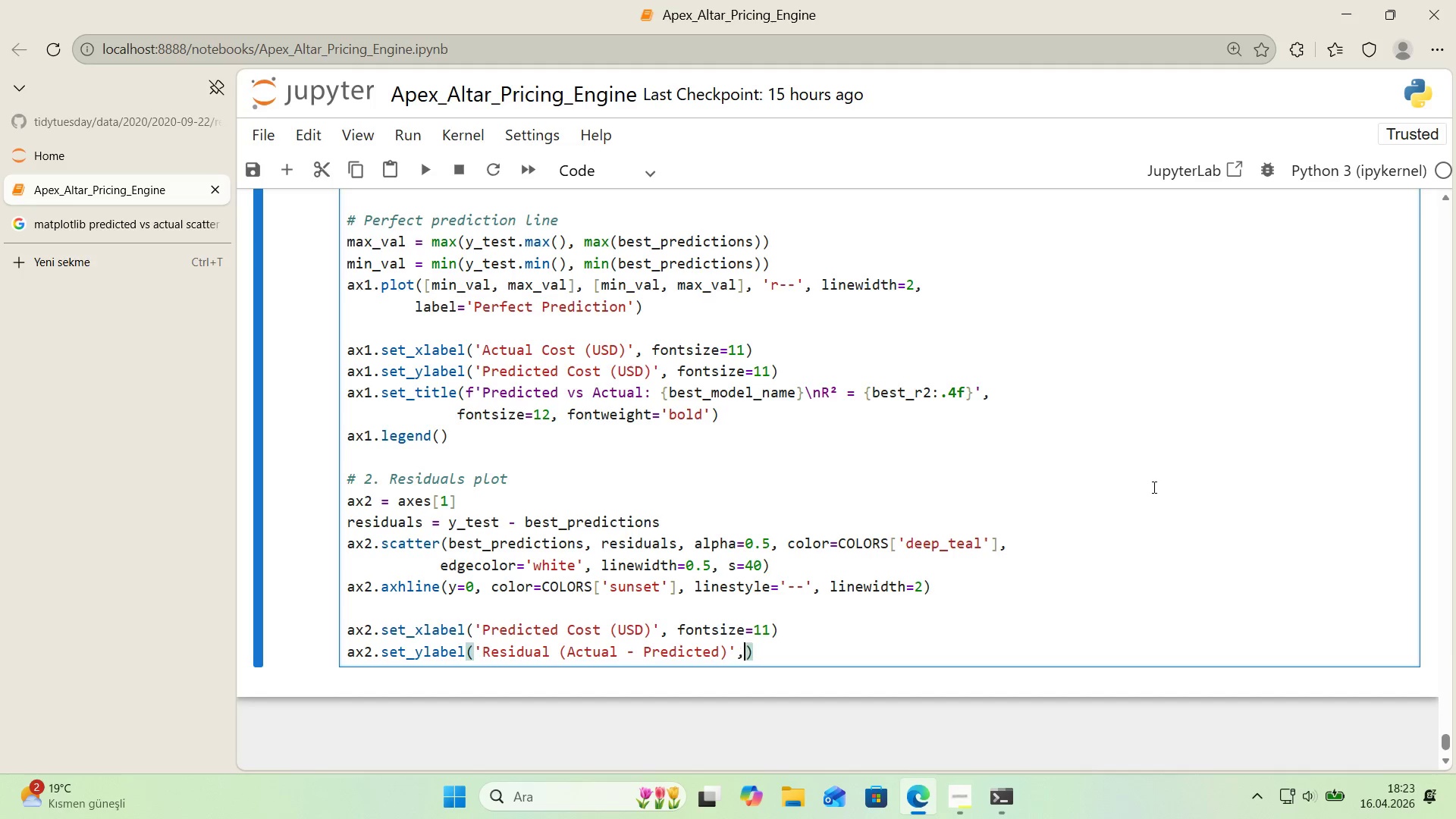 
type(, fonts'ze)11)
 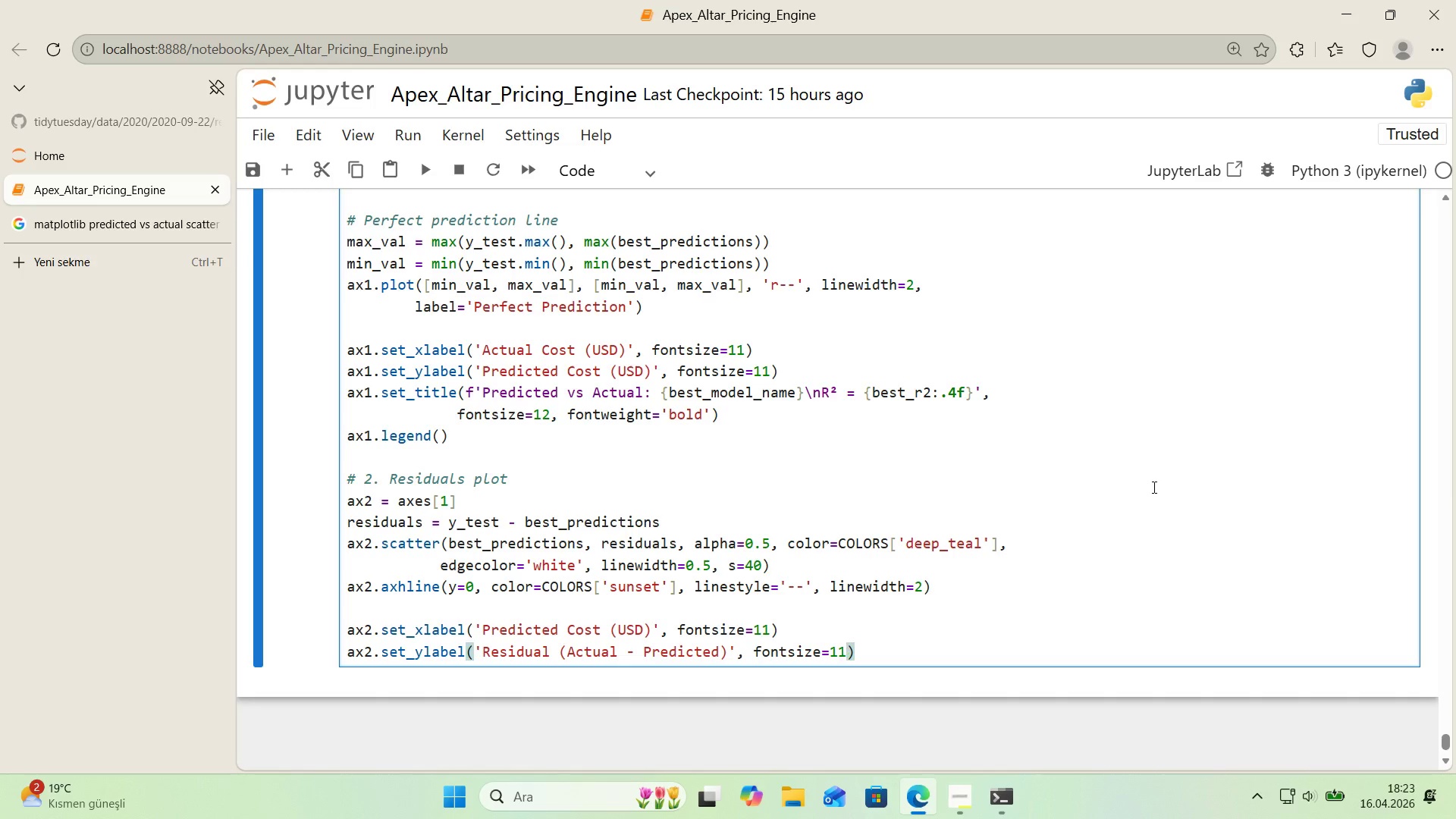 
key(ArrowRight)
 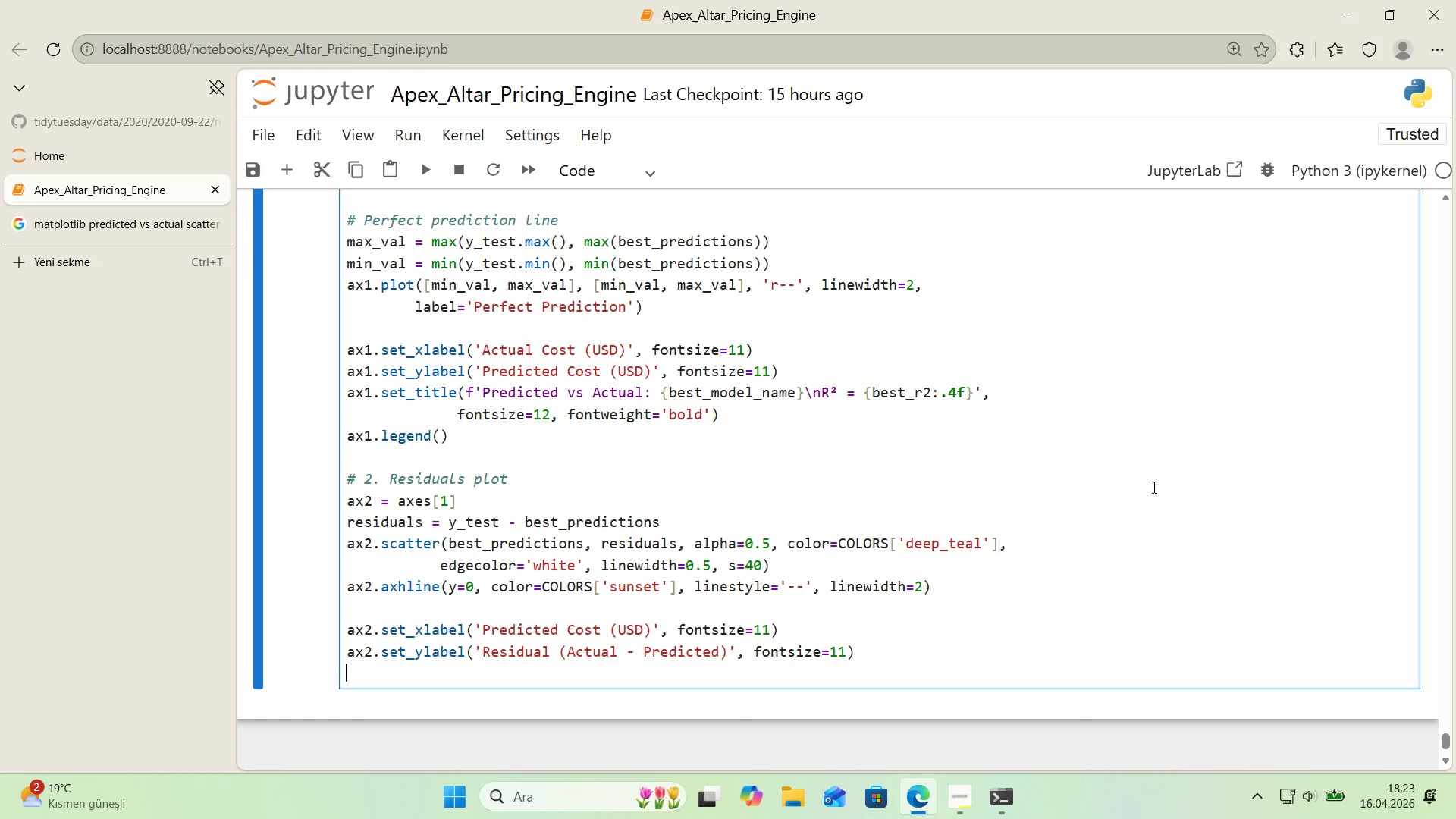 
key(Enter)
 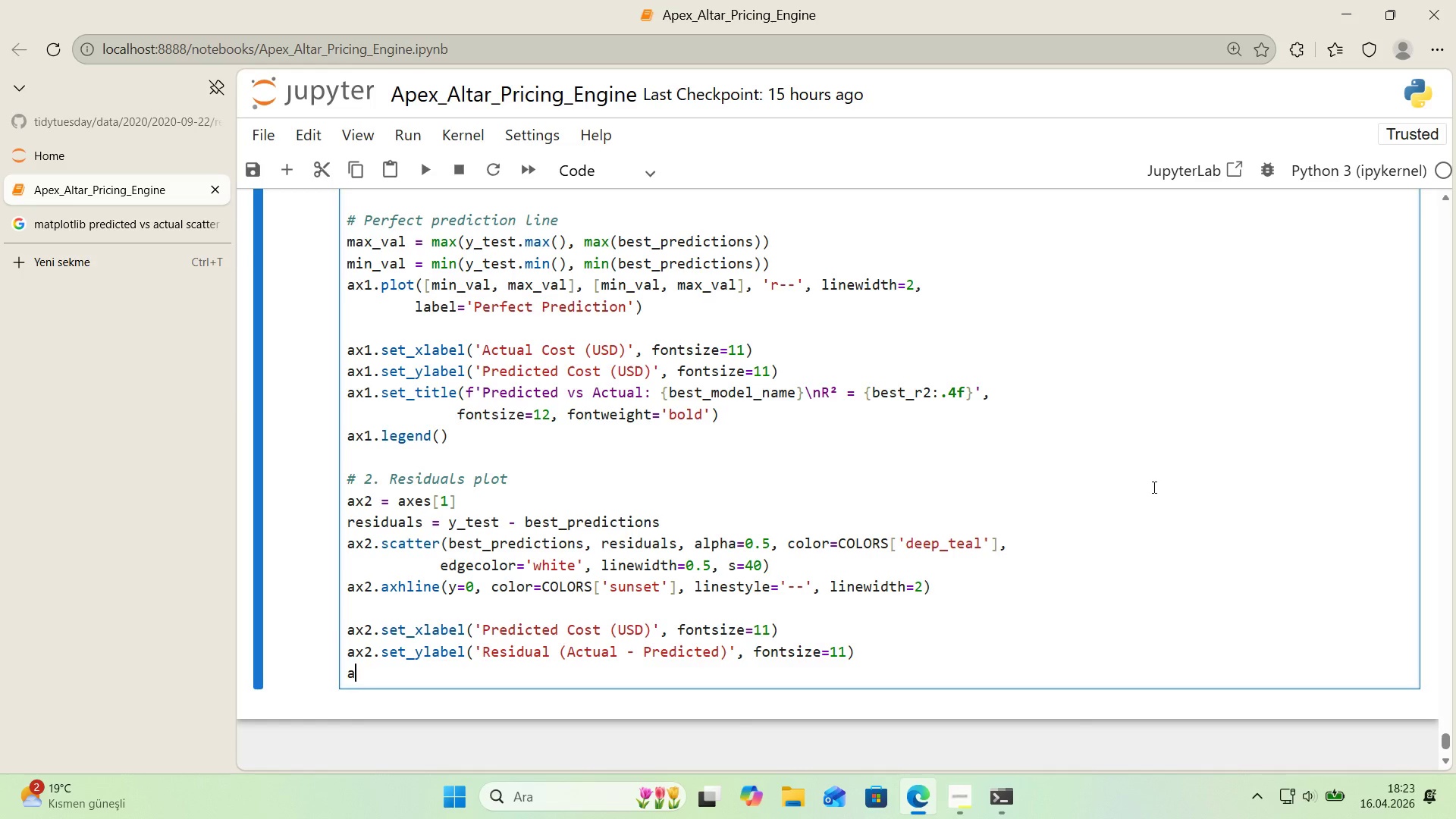 
type(ax2.set_t'tle*()
 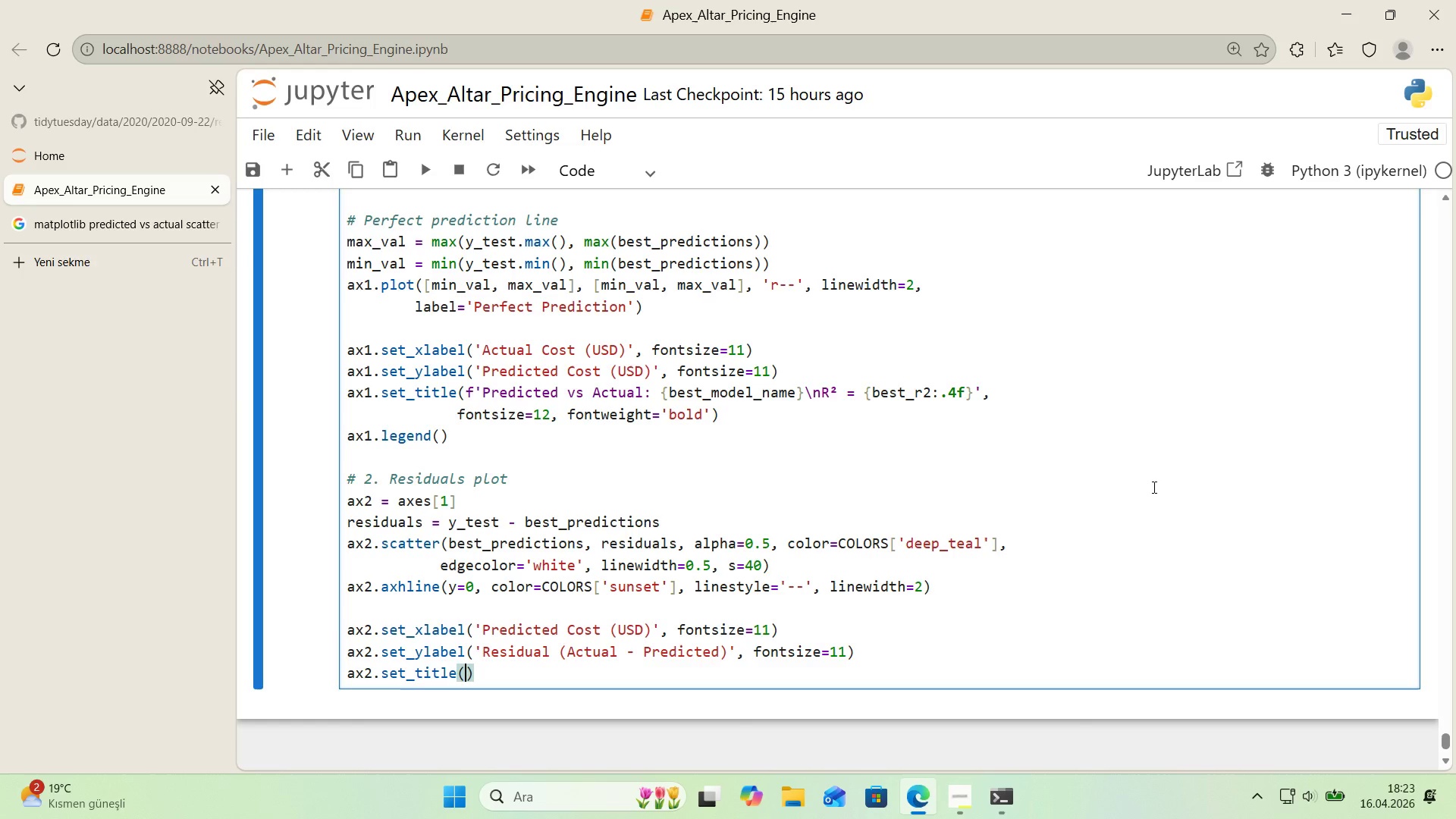 
 